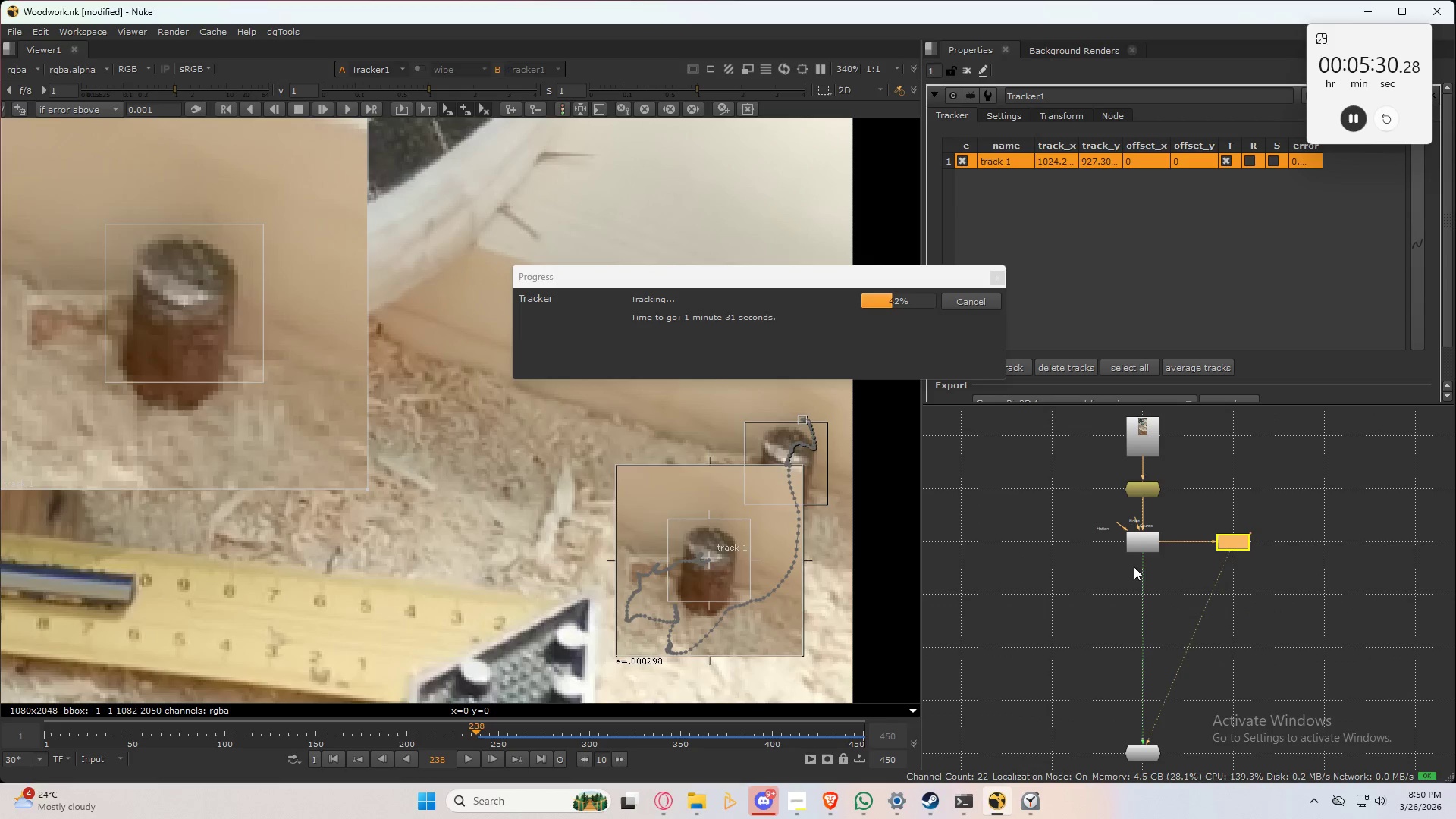 
scroll: coordinate [1156, 522], scroll_direction: up, amount: 3.0
 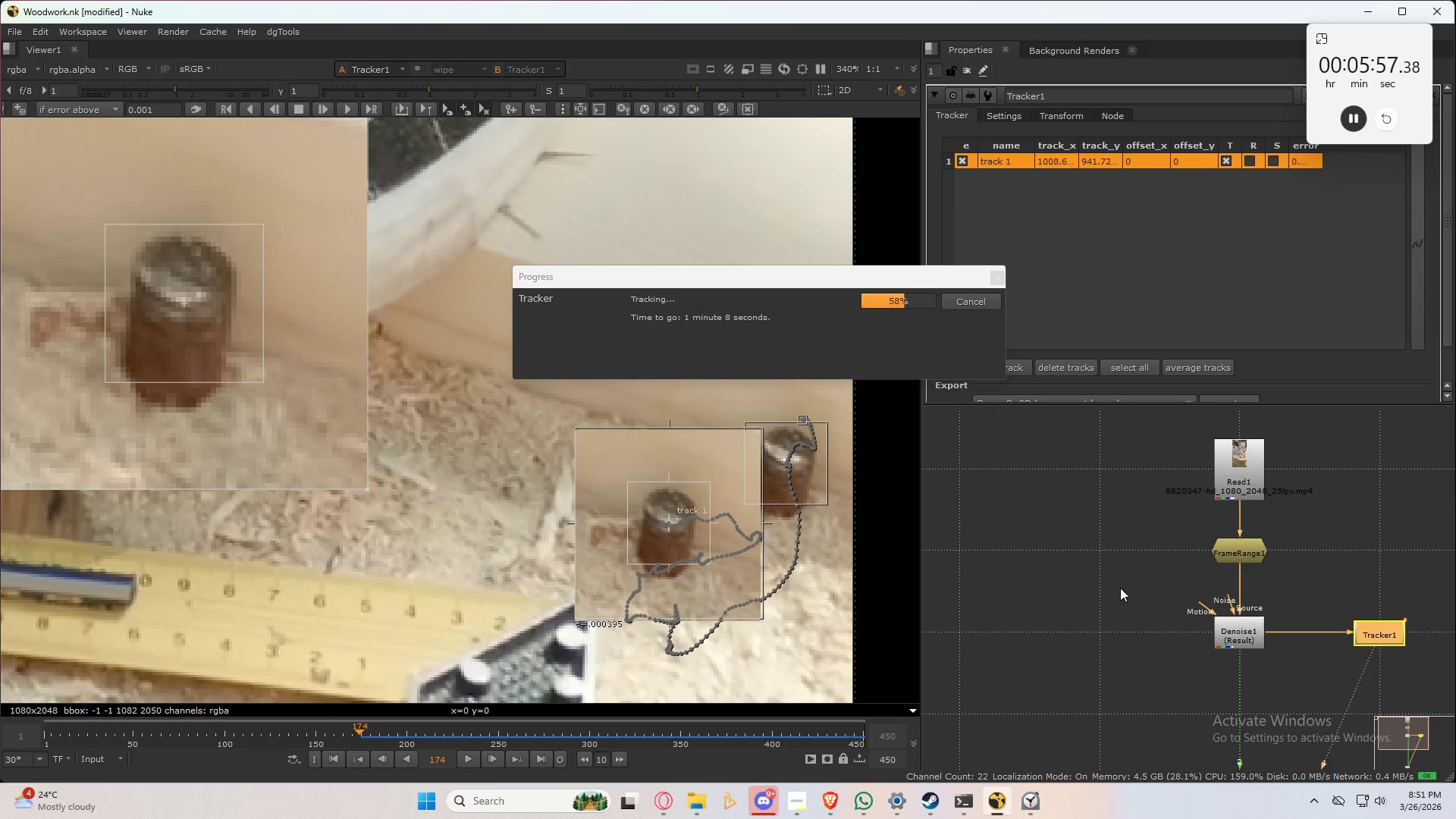 
wait(30.34)
 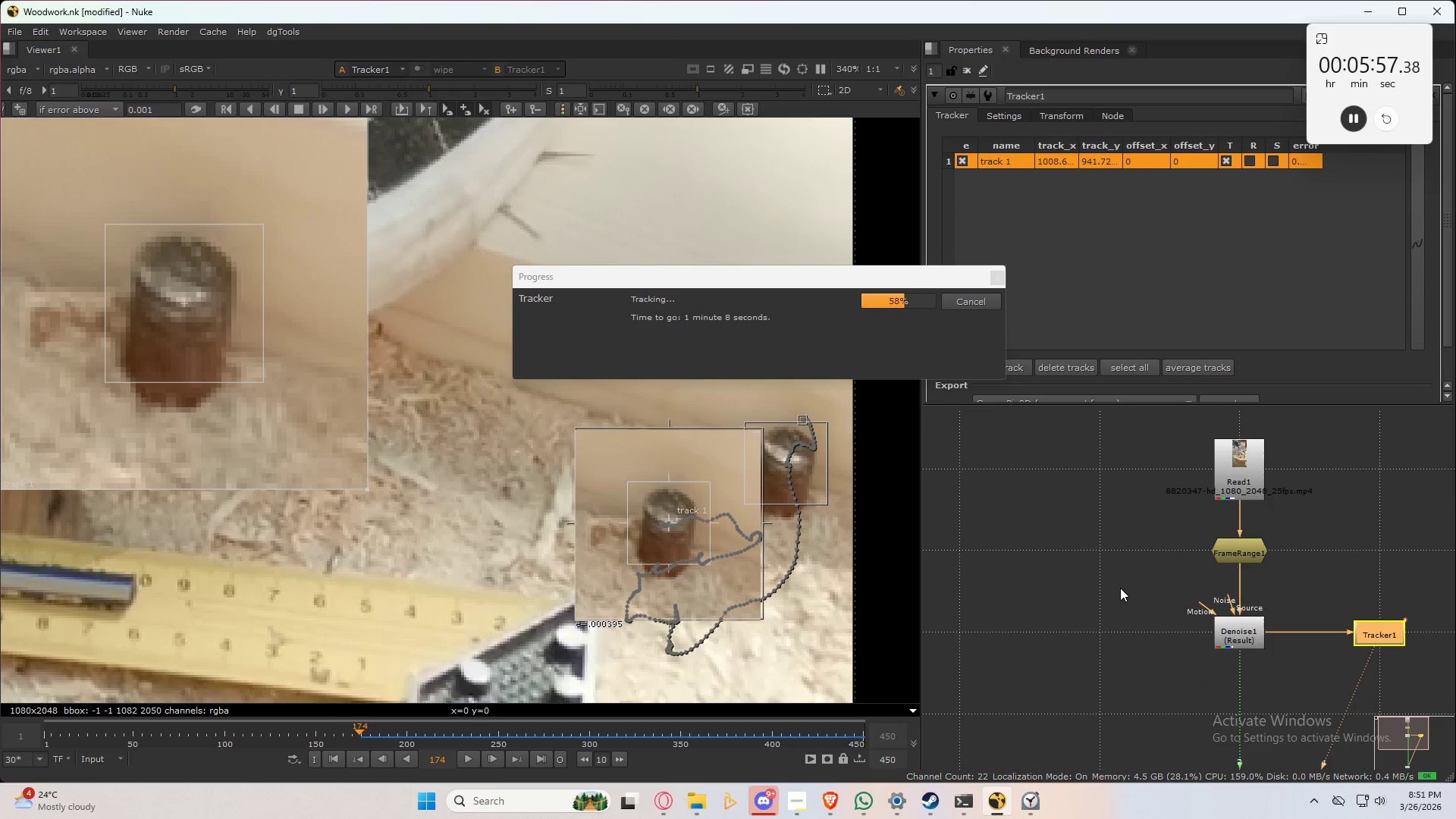 
left_click([301, 111])
 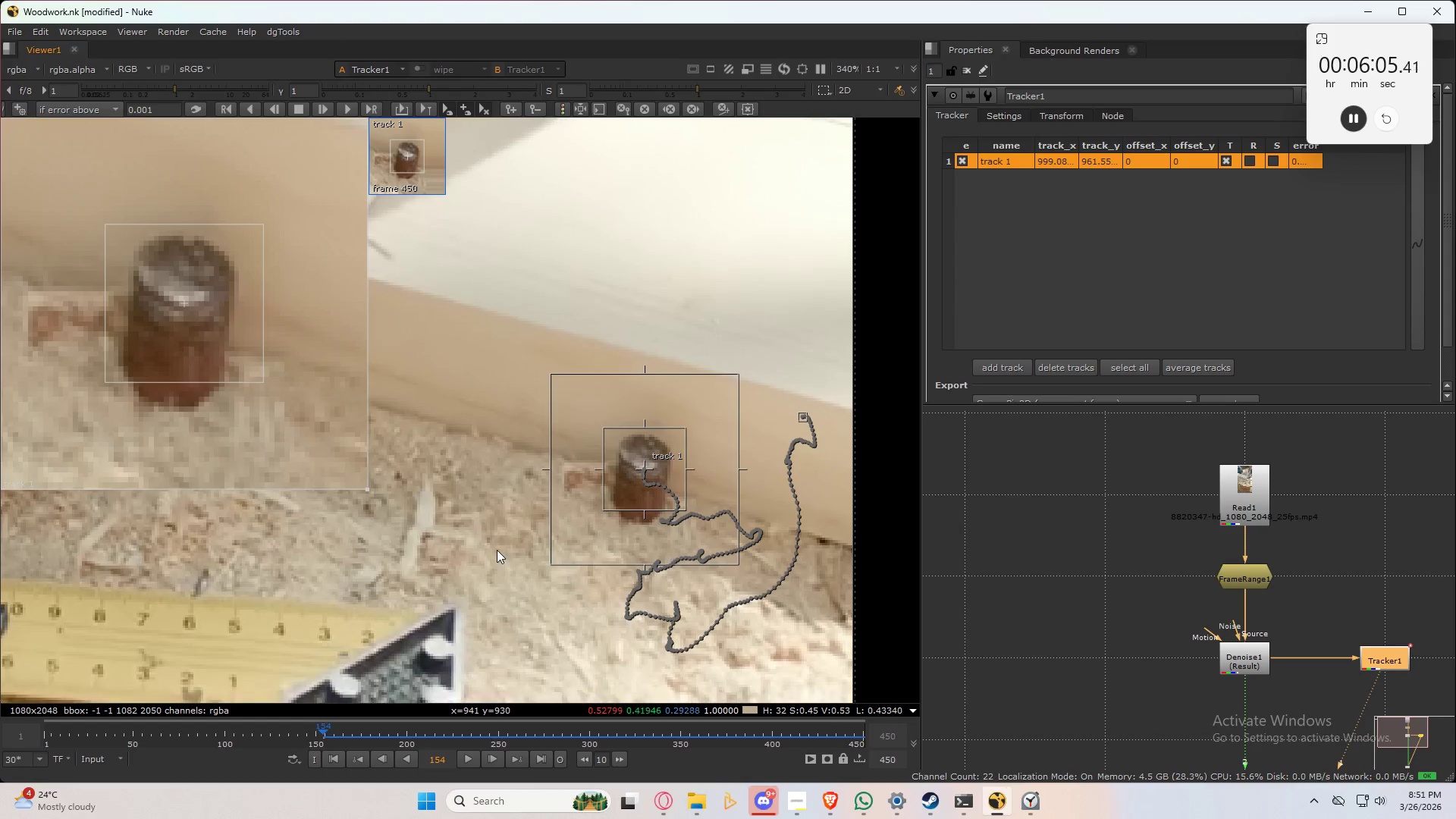 
scroll: coordinate [672, 388], scroll_direction: up, amount: 5.0
 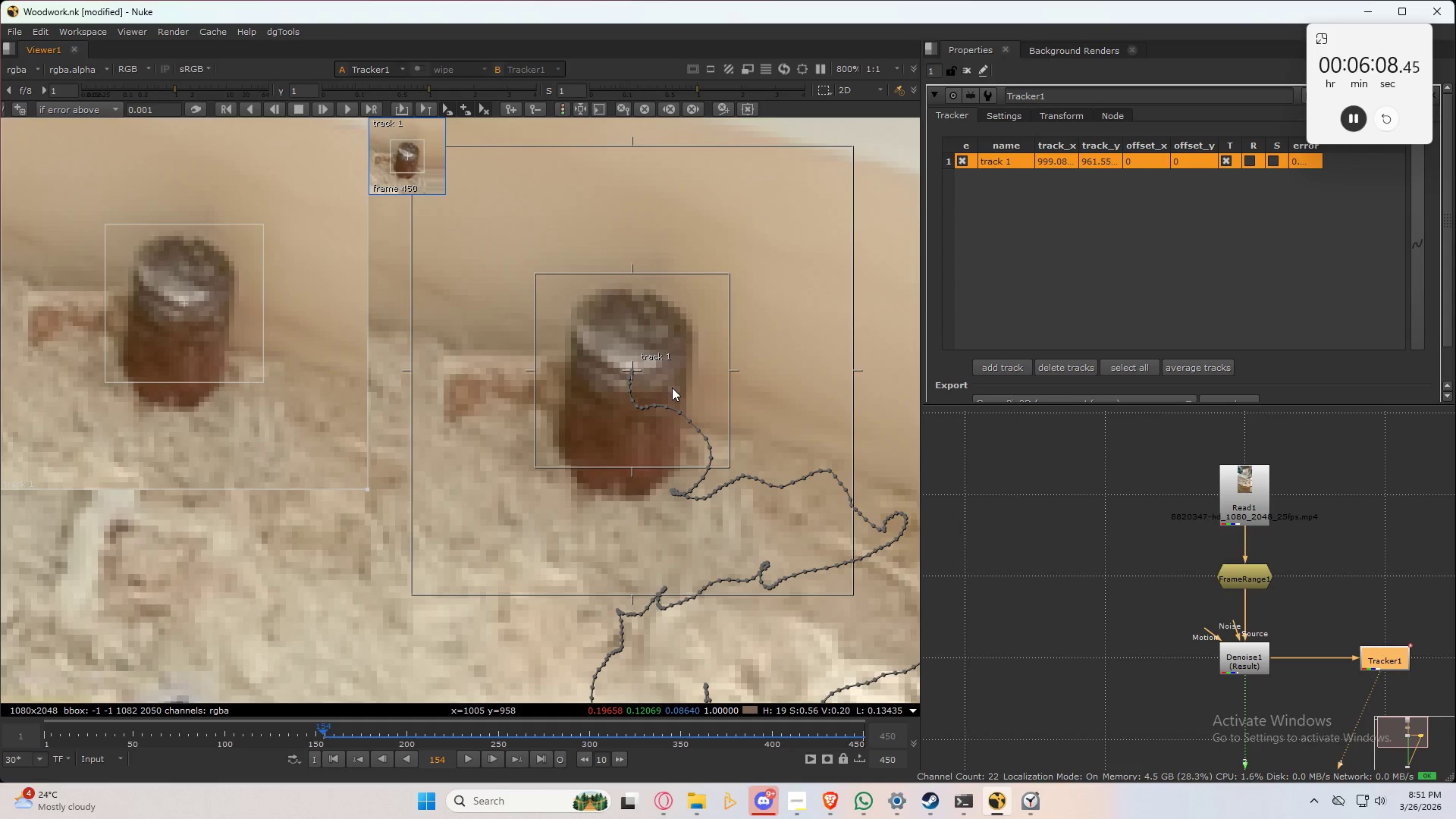 
type(xxx)
 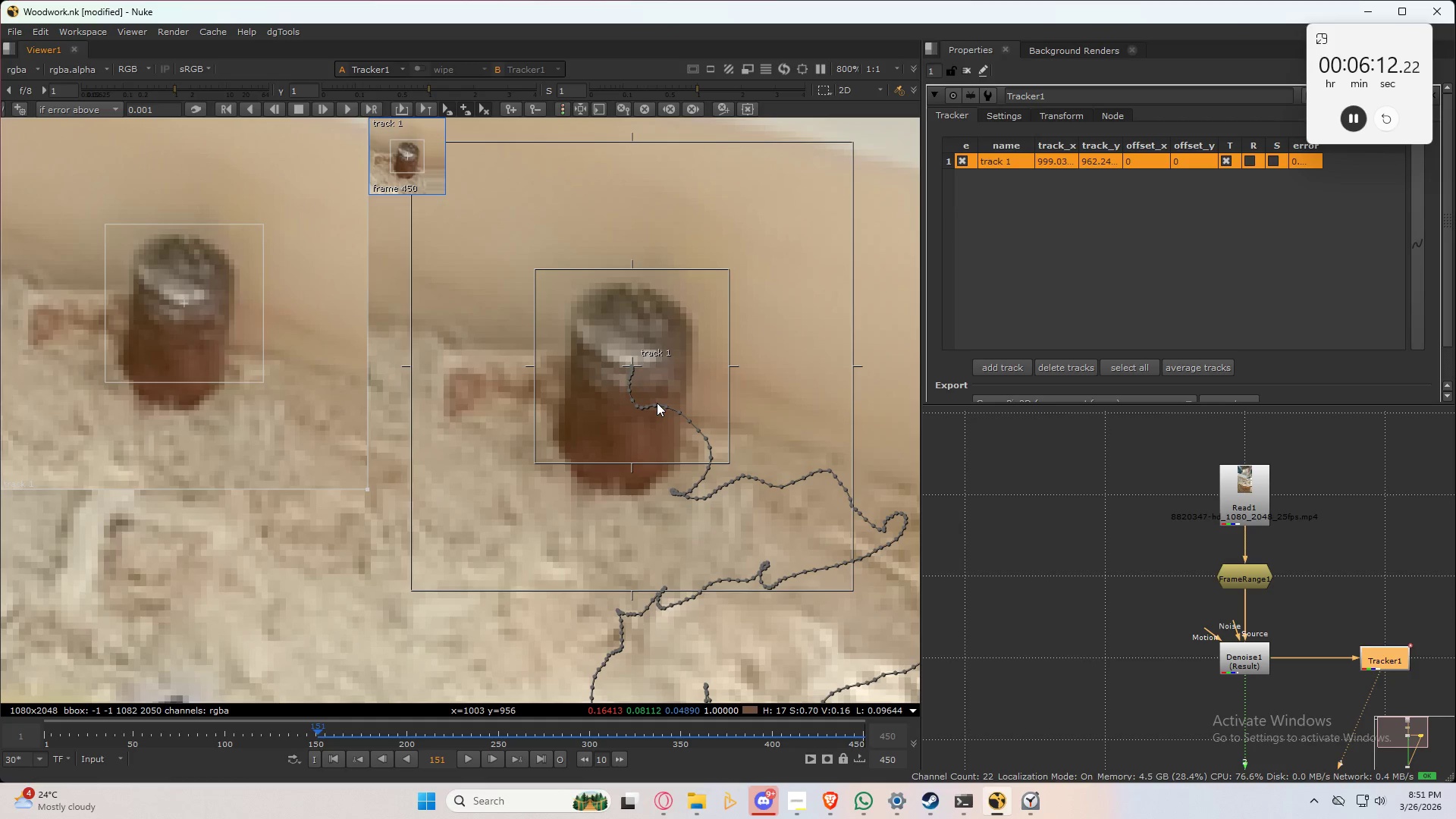 
type(xxxxxxxxxx)
 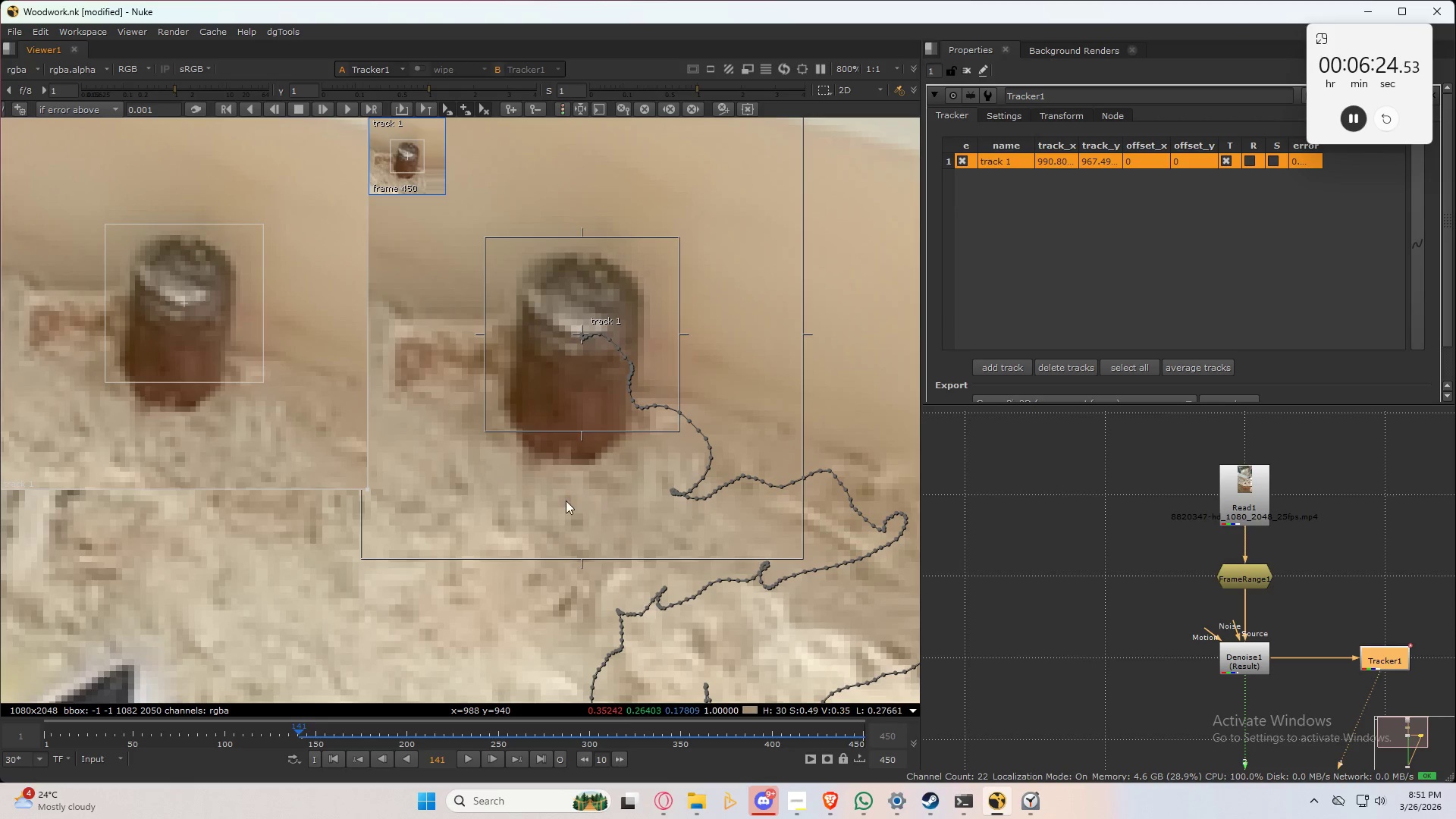 
type(xxx)
 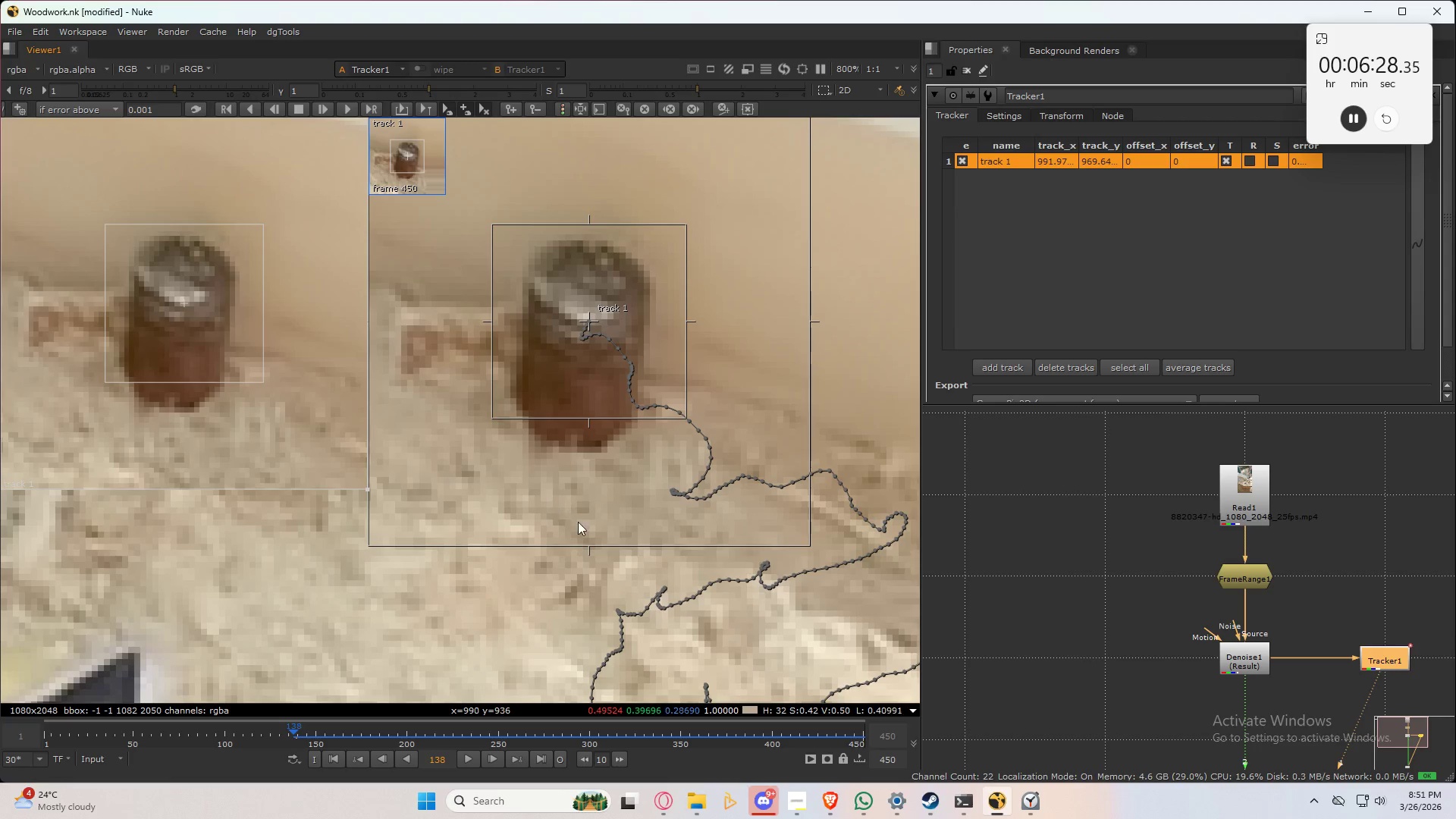 
type(xxxx)
 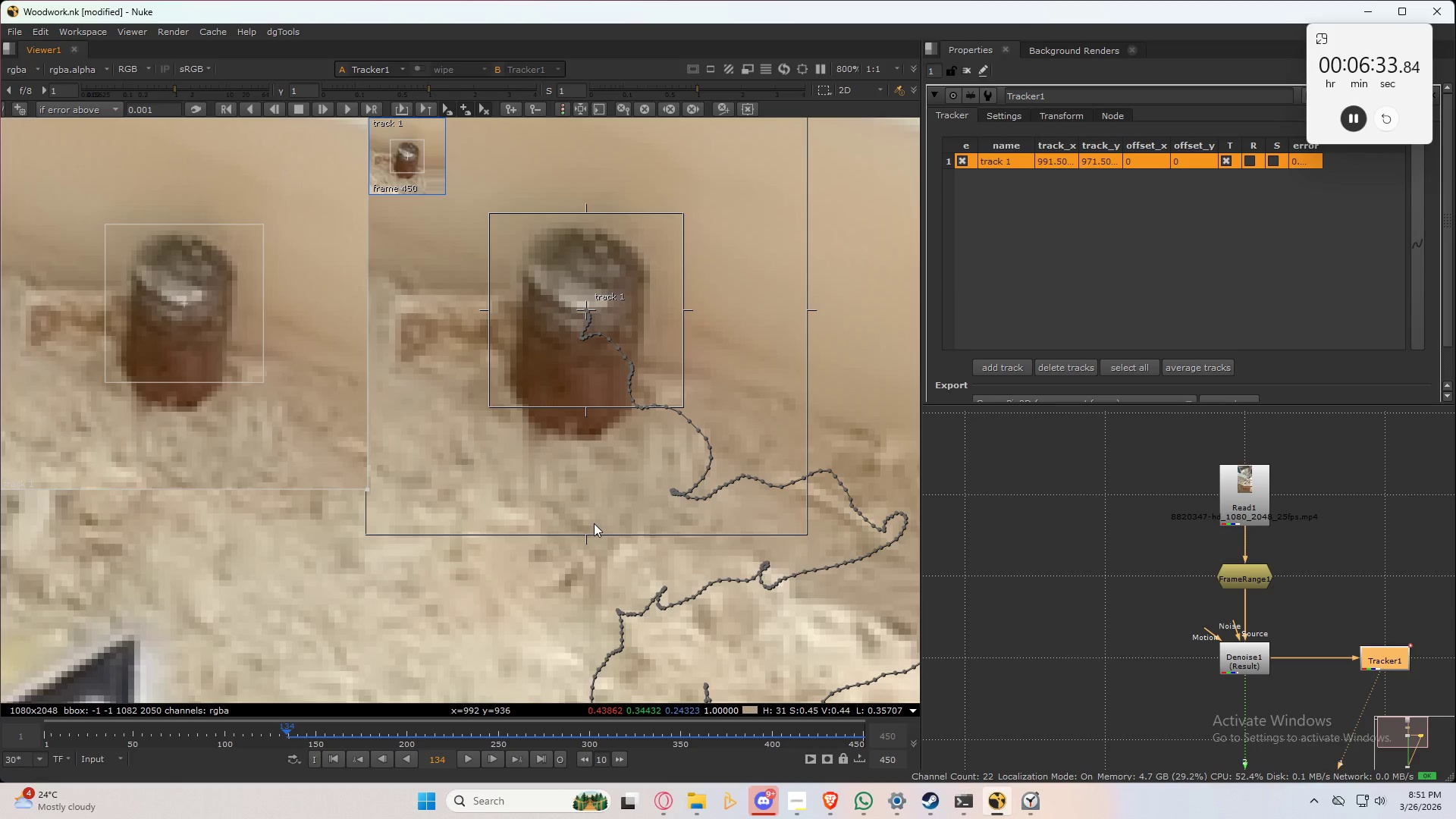 
type(xxxxxxxx)
 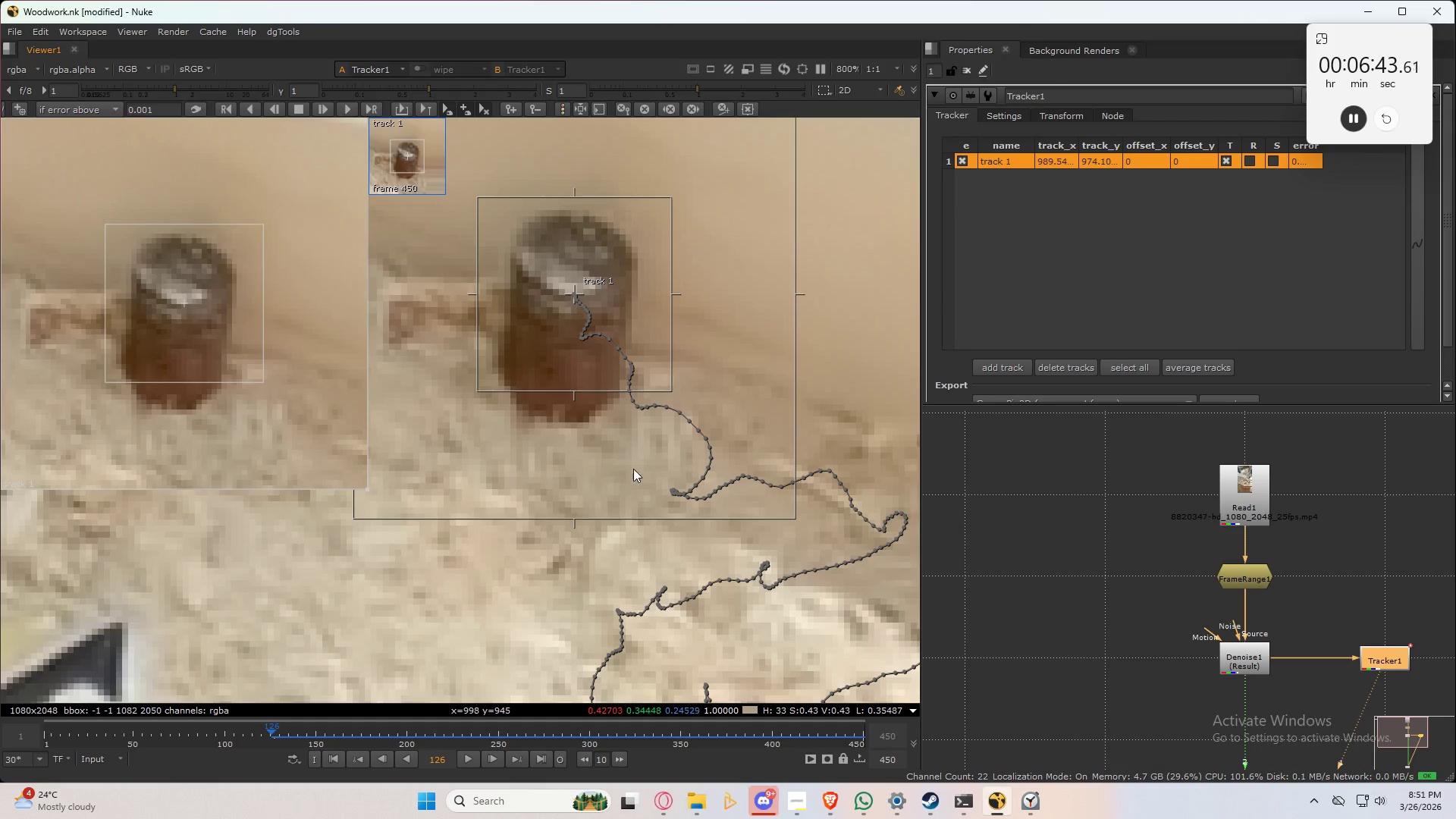 
type(xxxxx)
 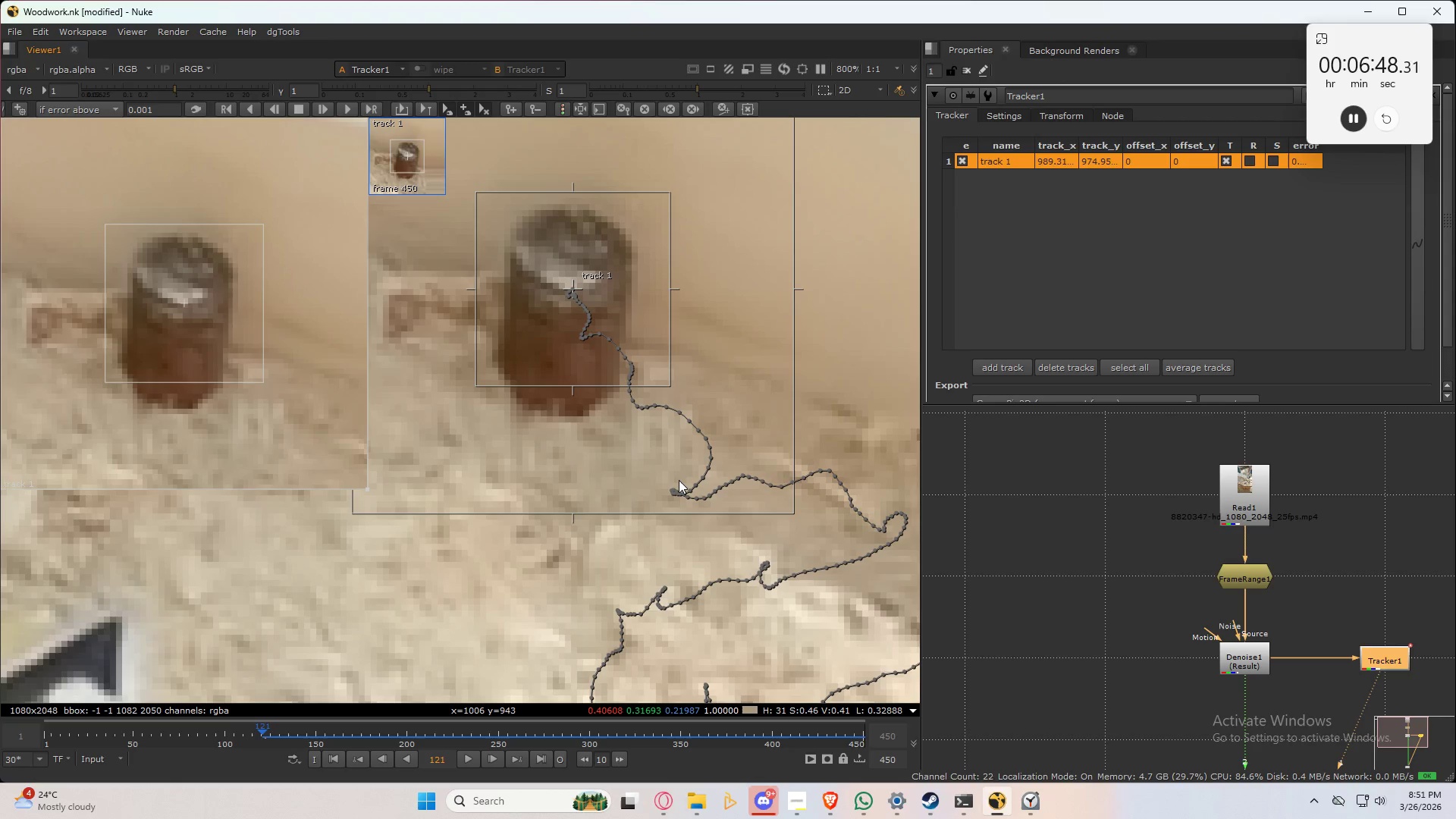 
type(xxxx)
 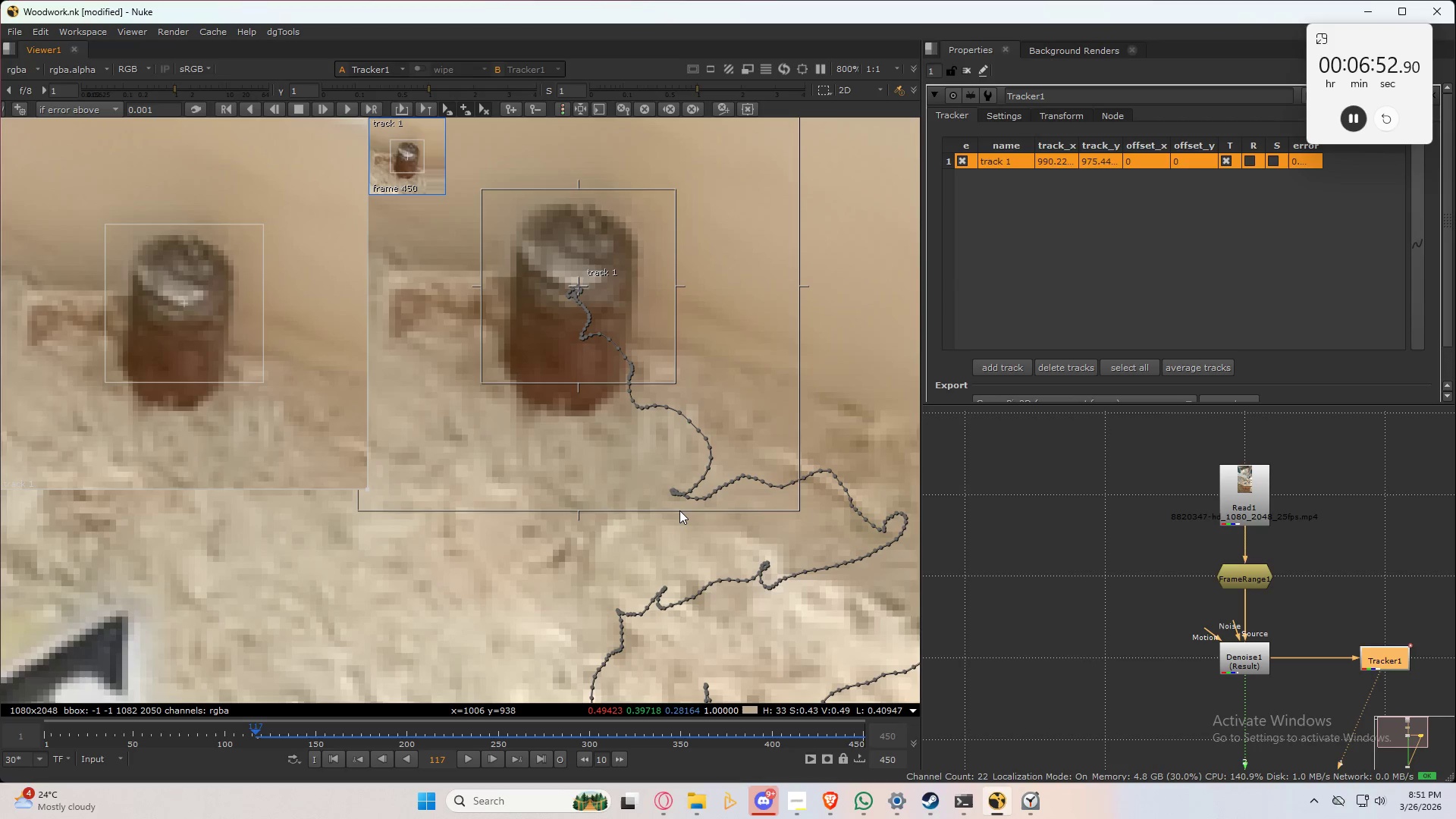 
type(xxxxxxxxxxxxx)
 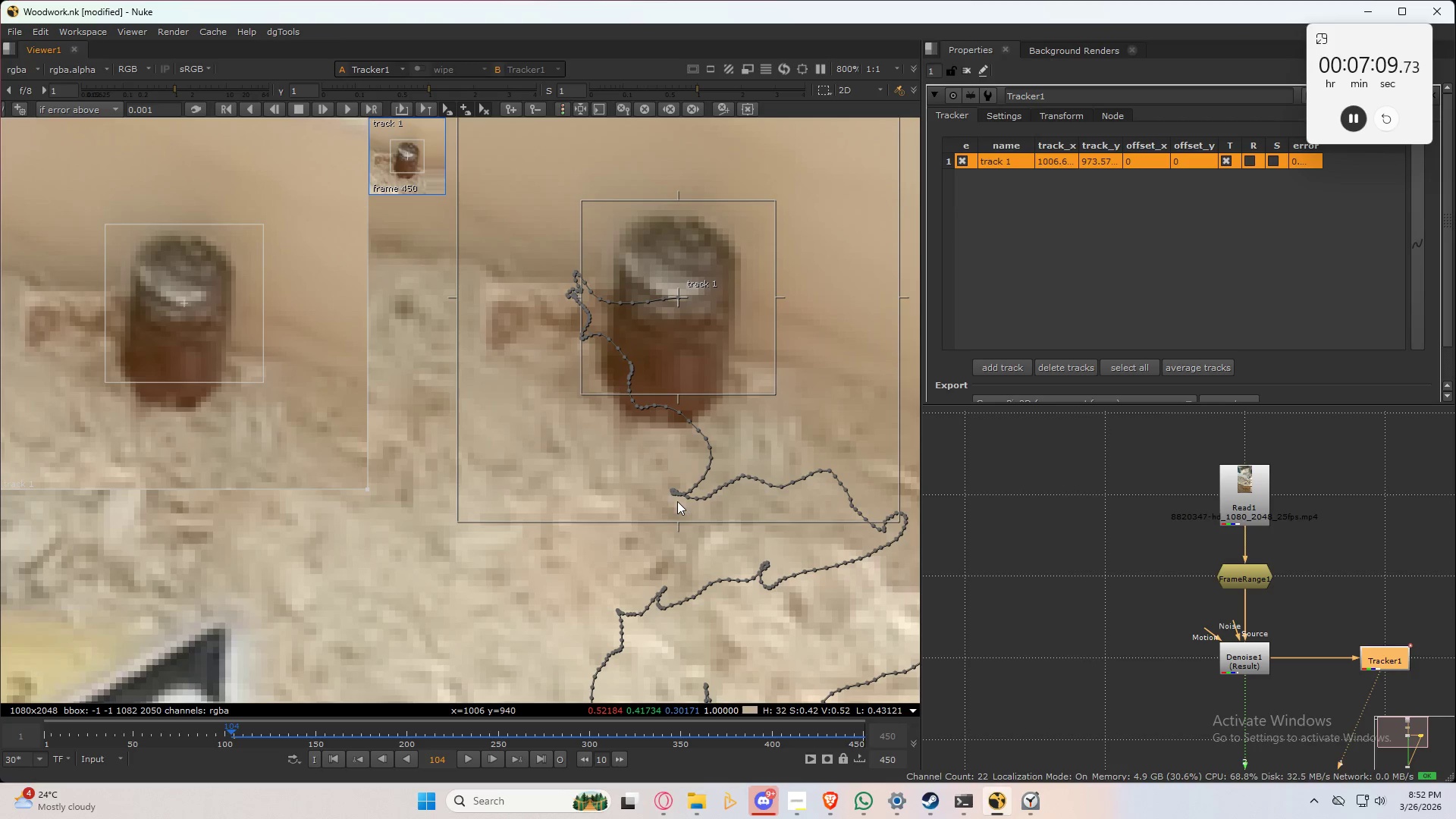 
type(xxx)
 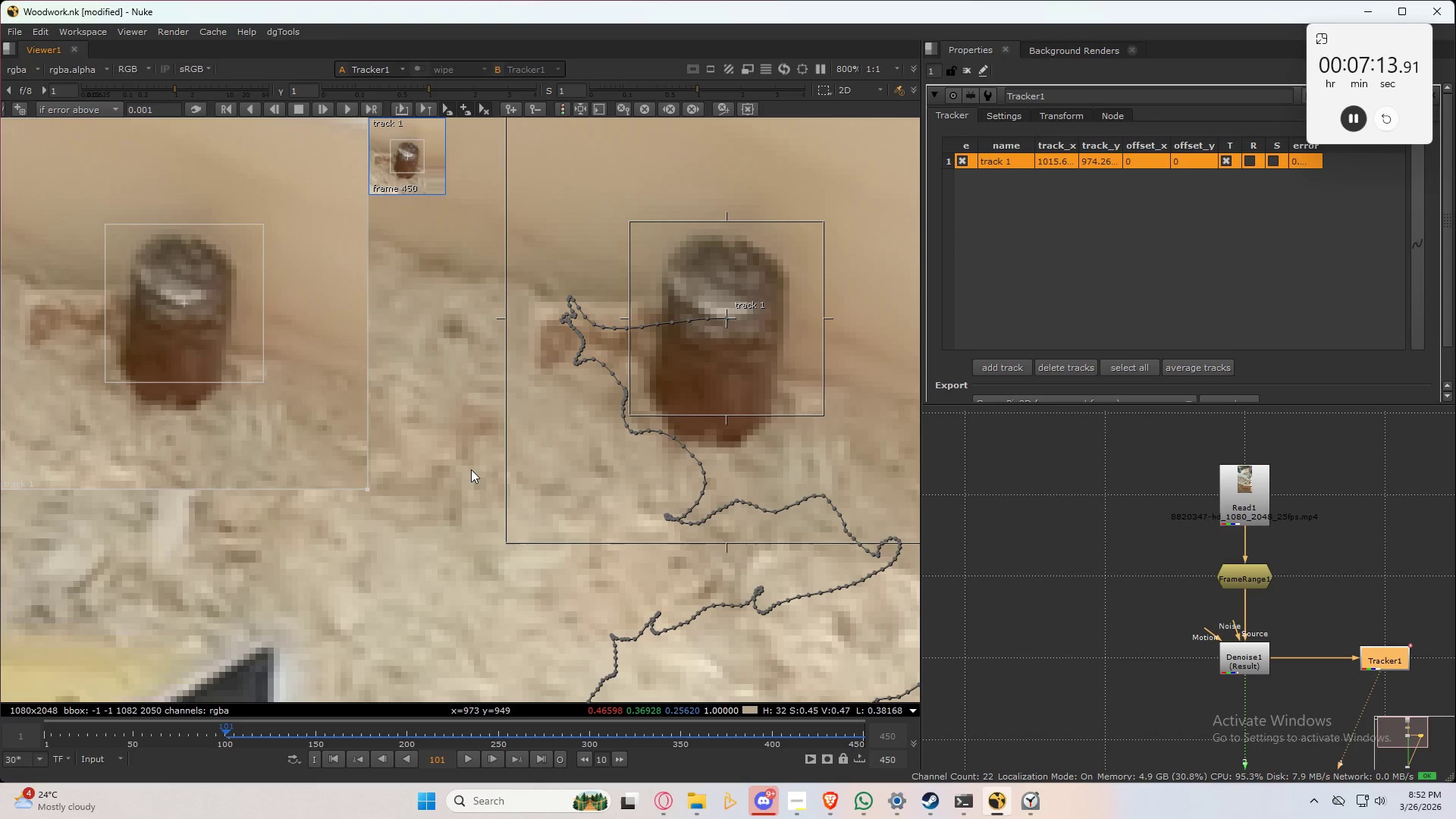 
type(xxxxxx)
 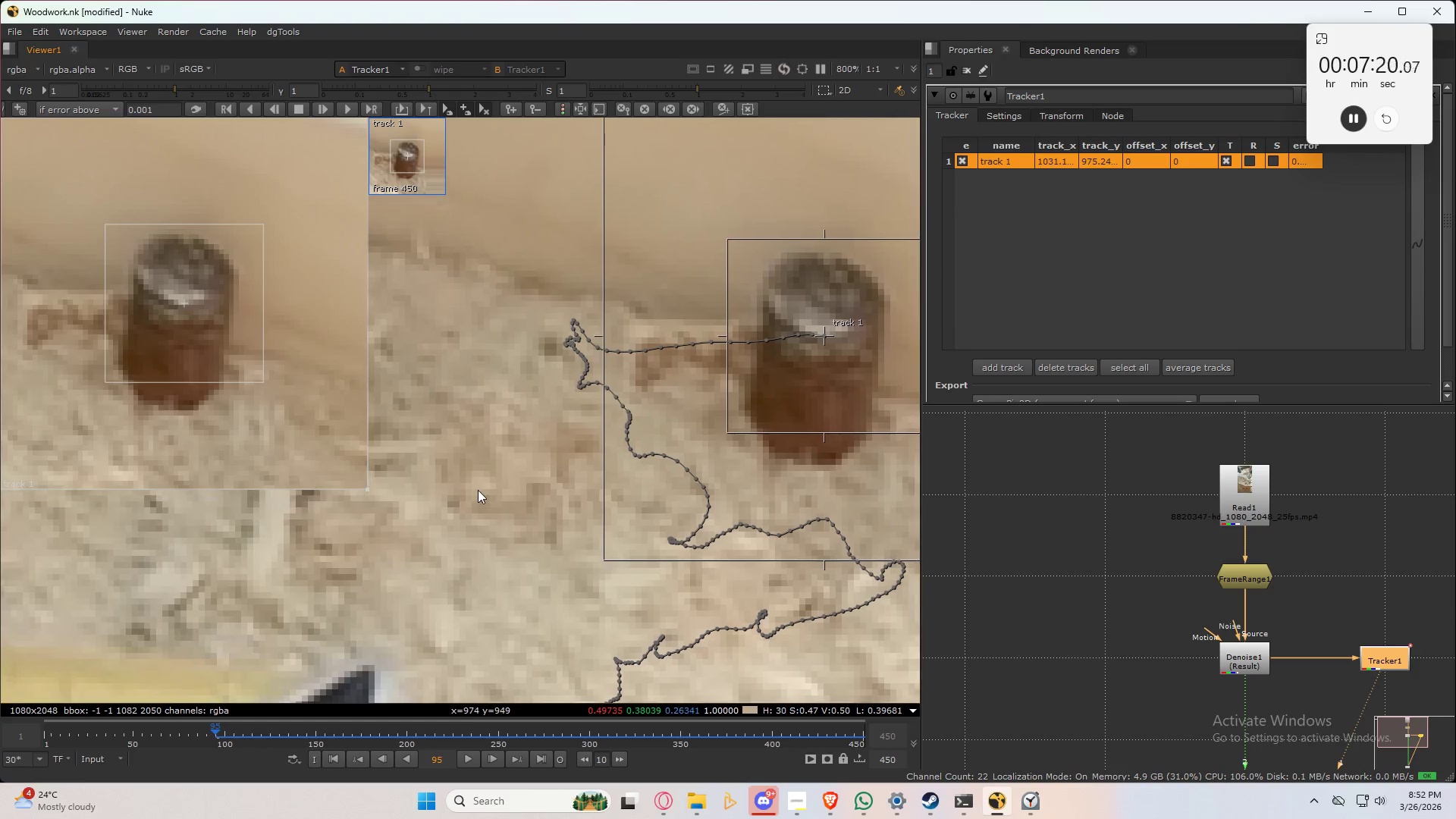 
type(xxx)
 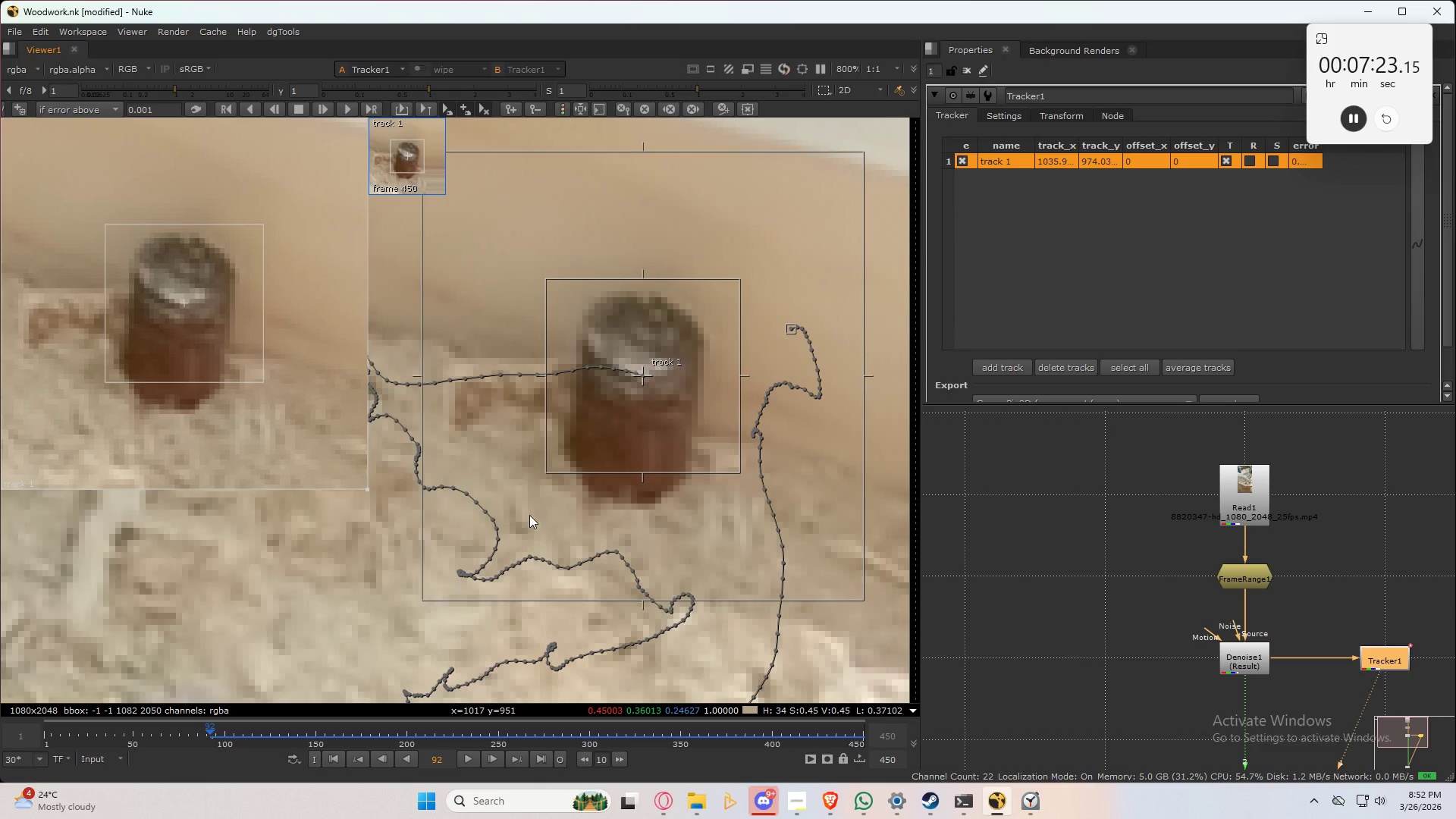 
scroll: coordinate [606, 503], scroll_direction: down, amount: 3.0
 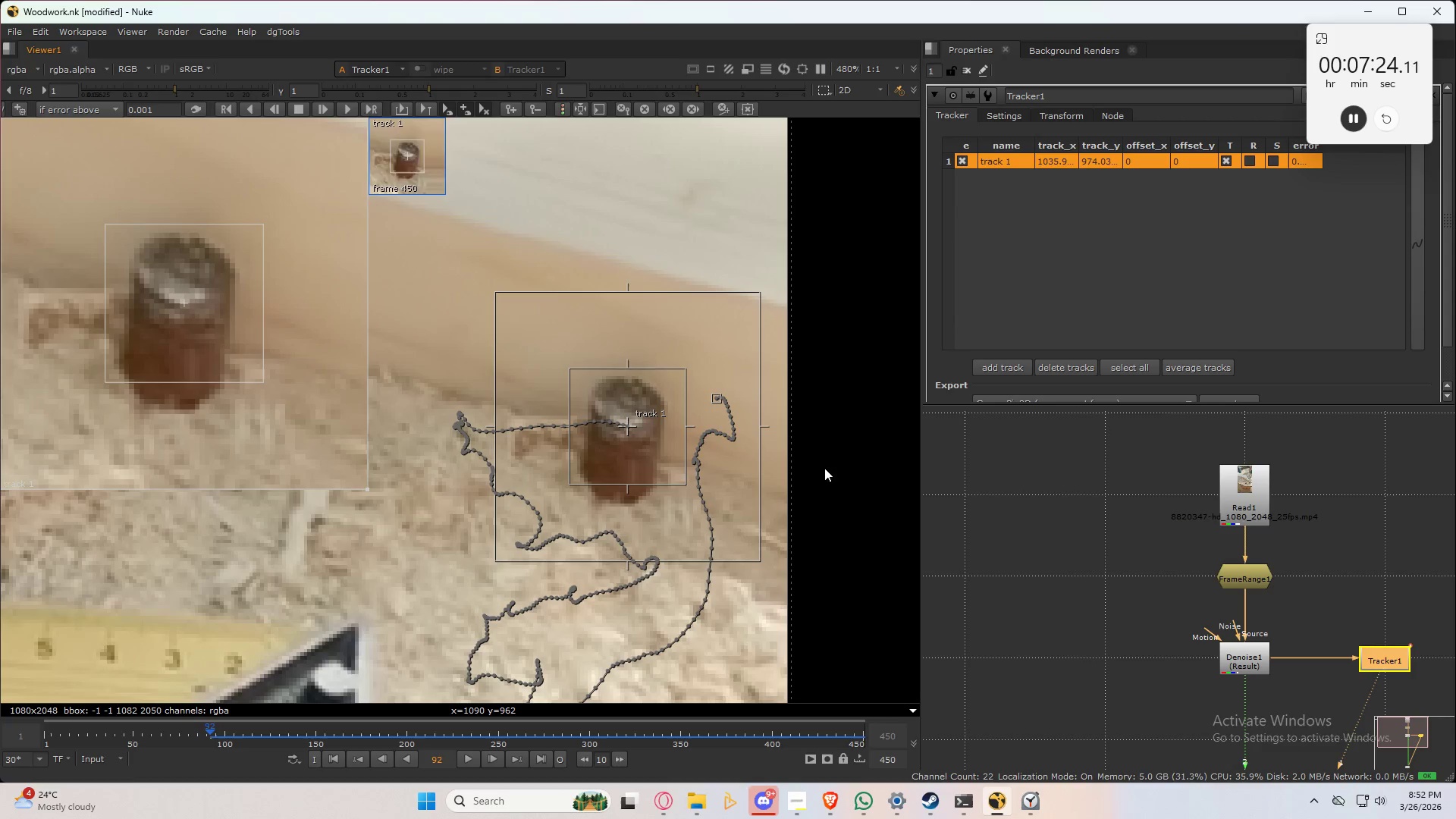 
type(xxxxxxx)
 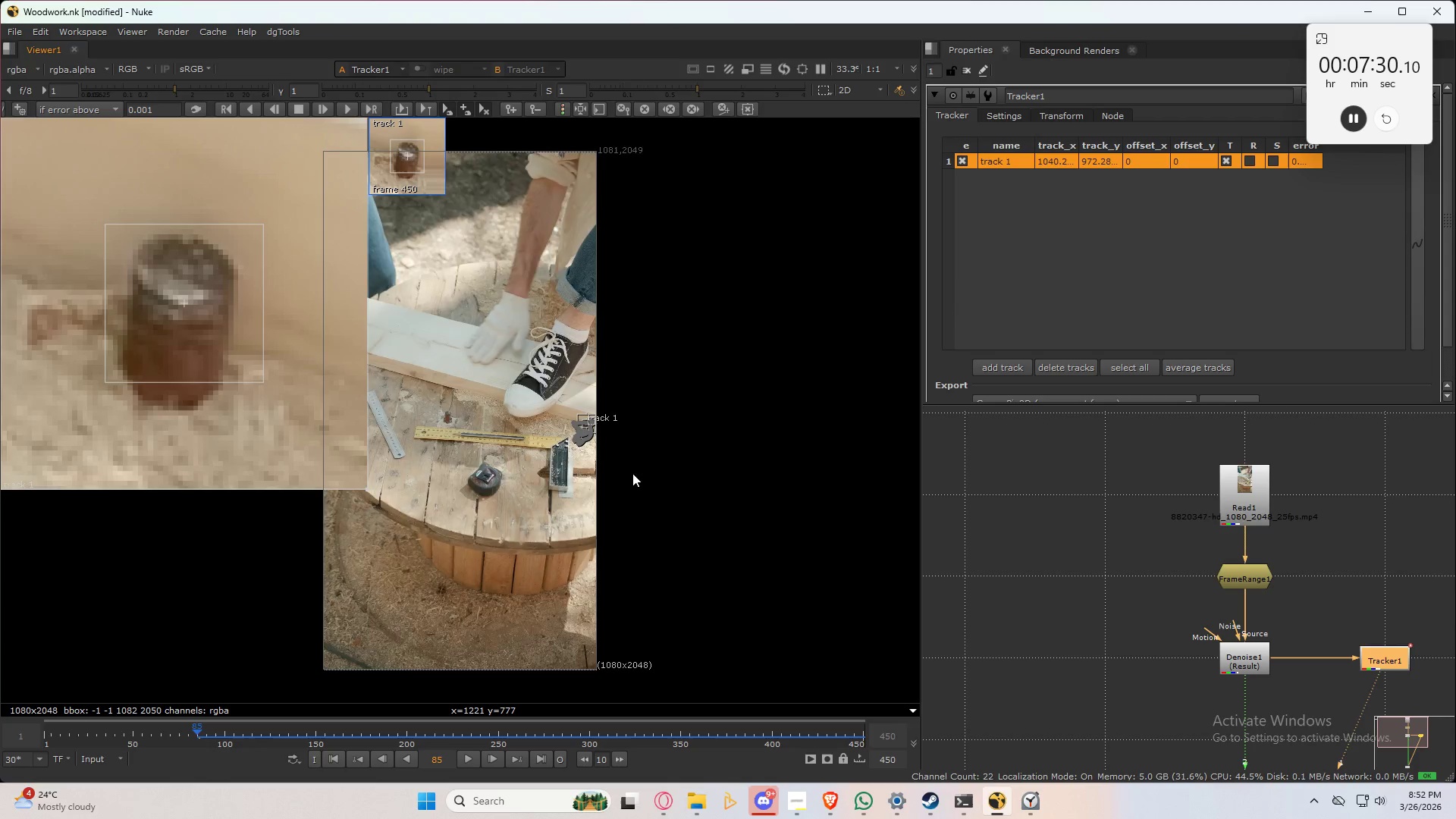 
scroll: coordinate [535, 404], scroll_direction: up, amount: 10.0
 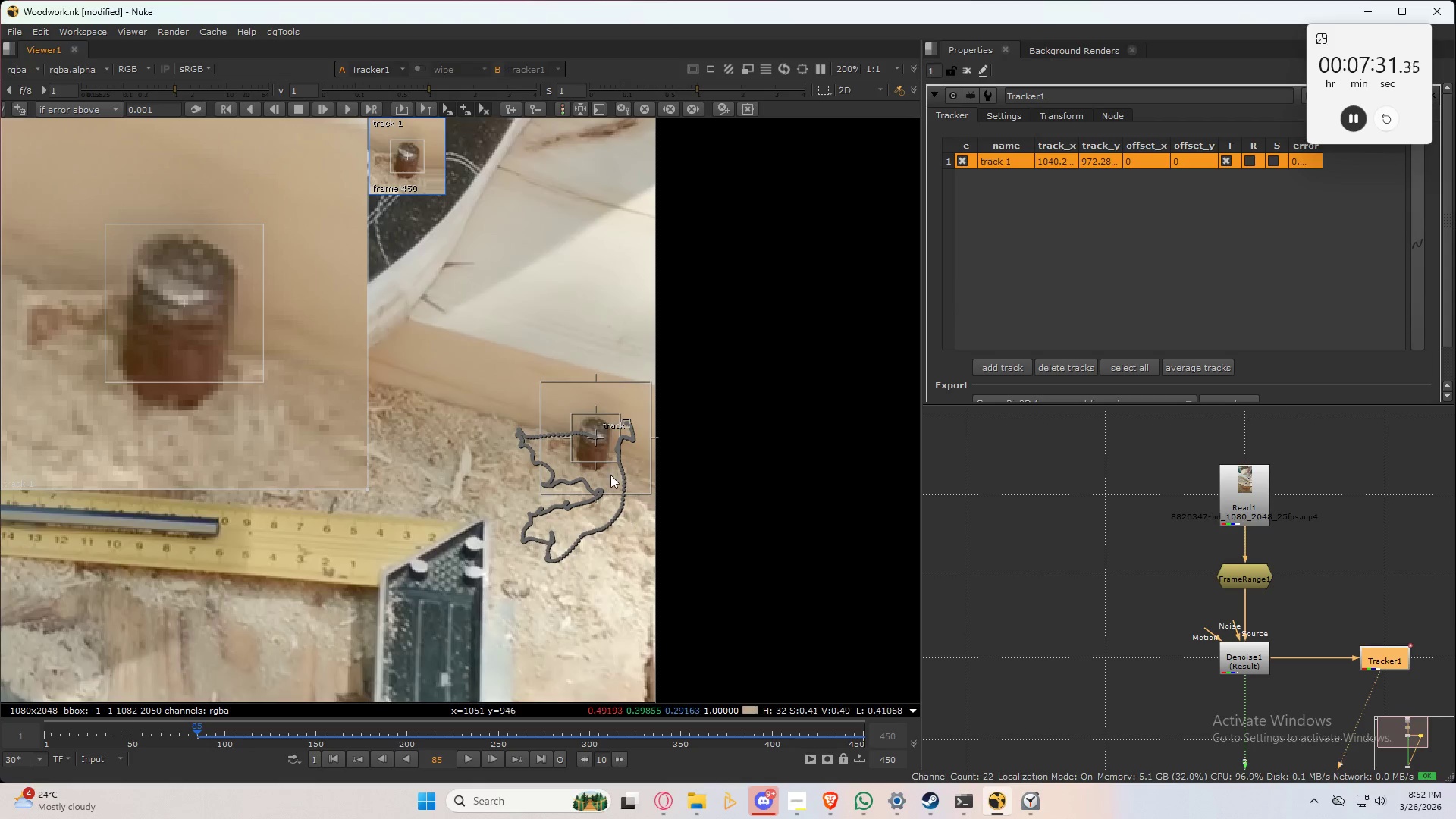 
key(X)
 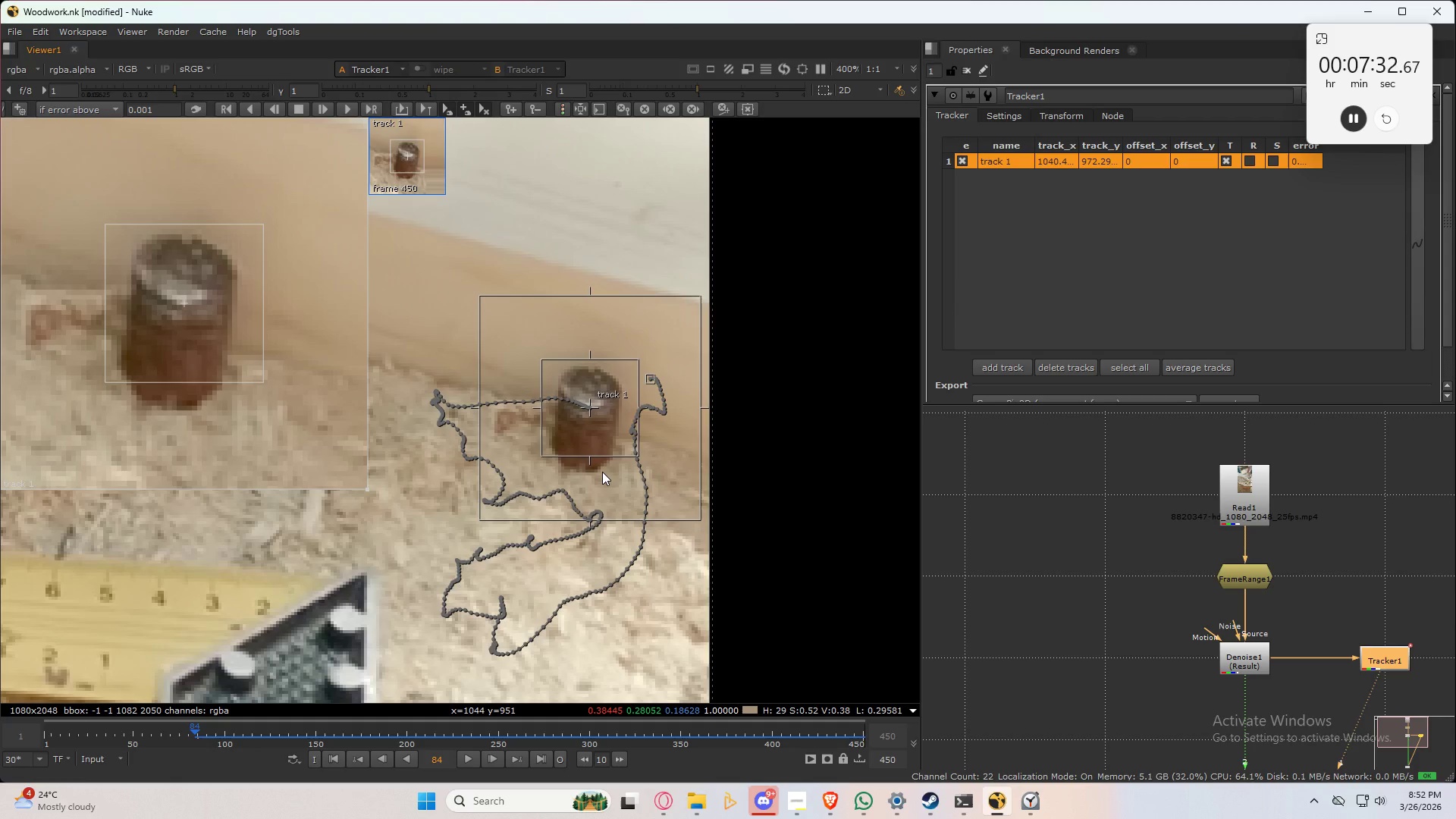 
scroll: coordinate [602, 467], scroll_direction: up, amount: 4.0
 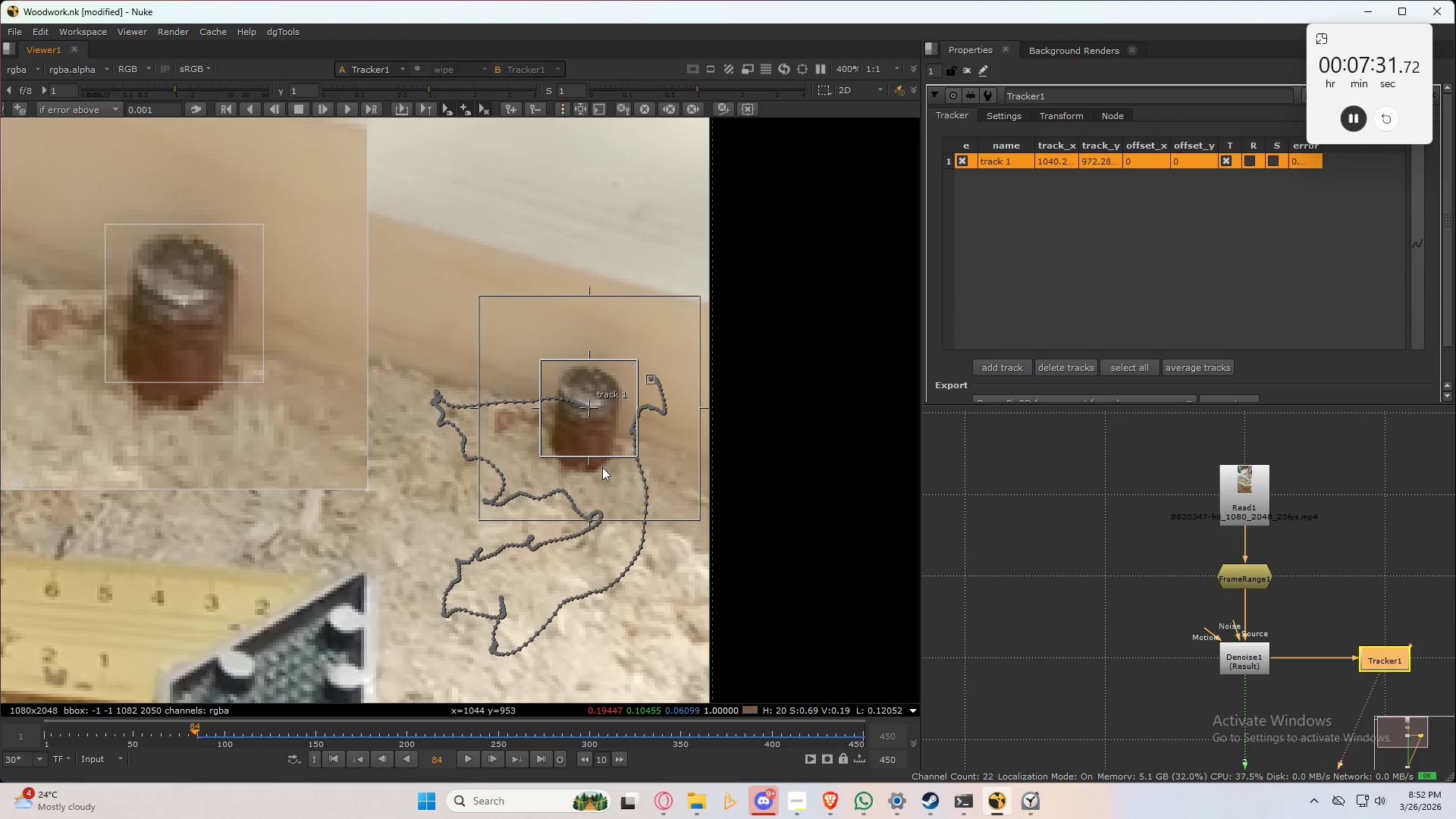 
type(xx)
 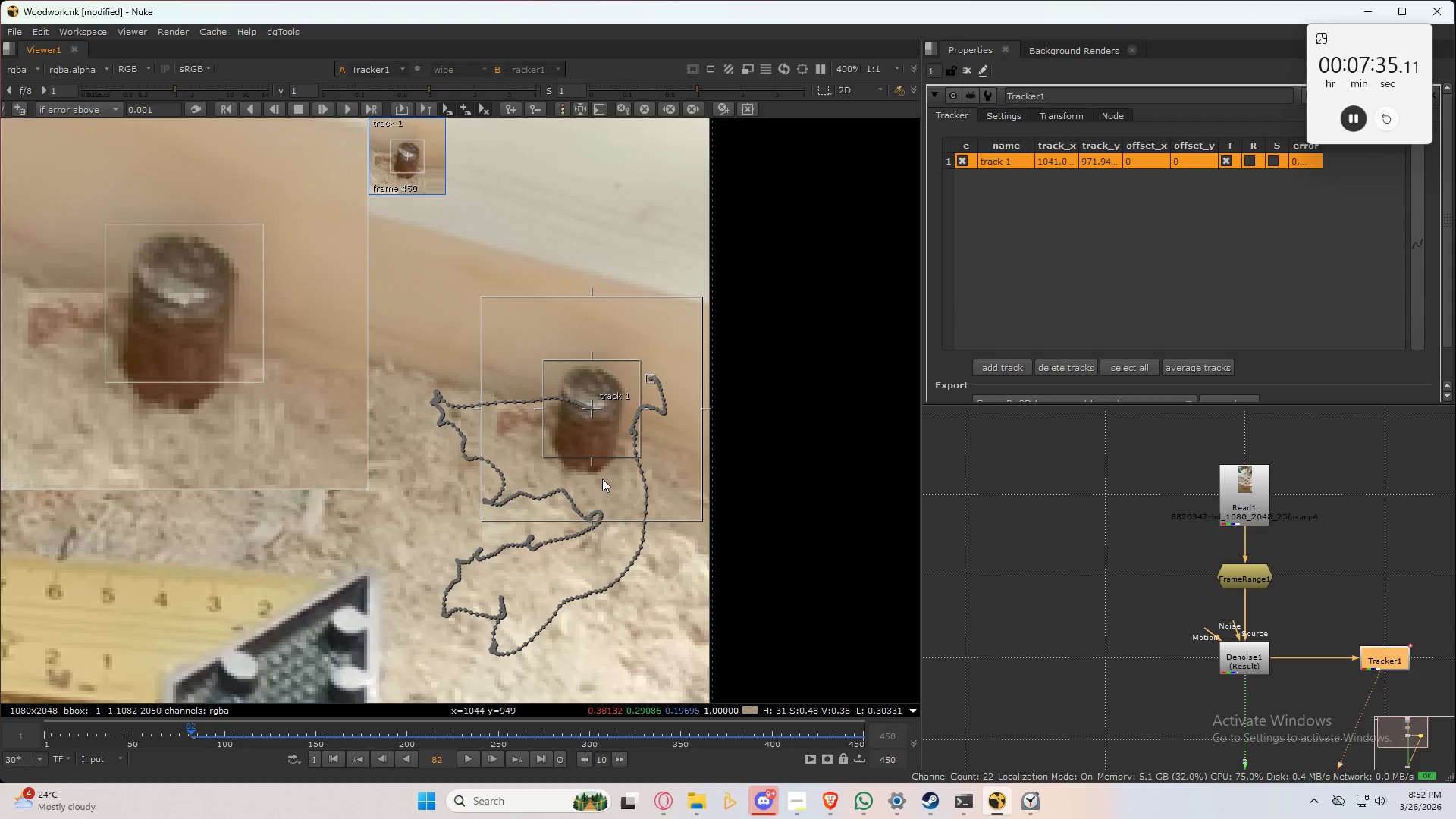 
type(xxx)
 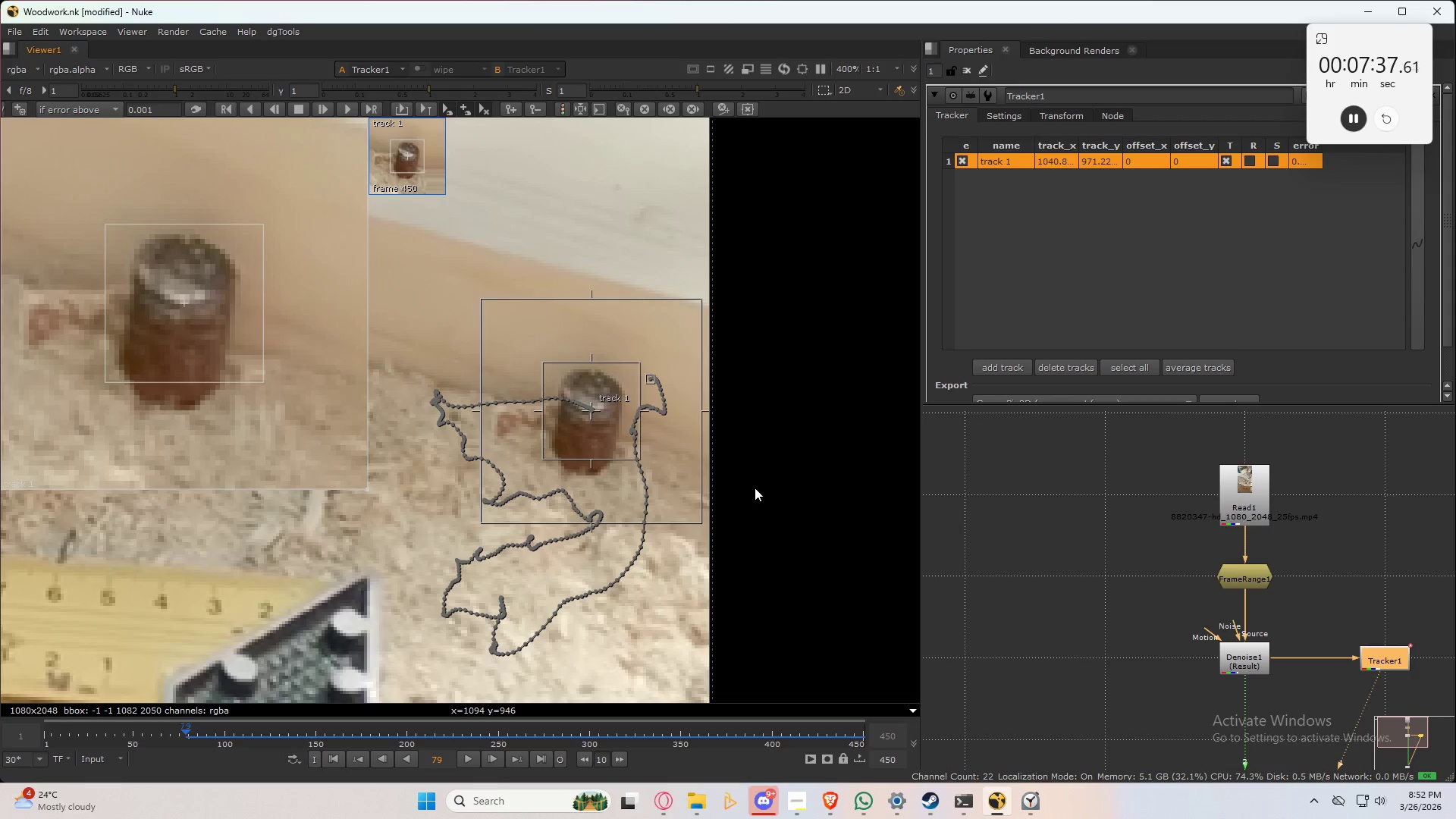 
type(xxxxxxxx)
 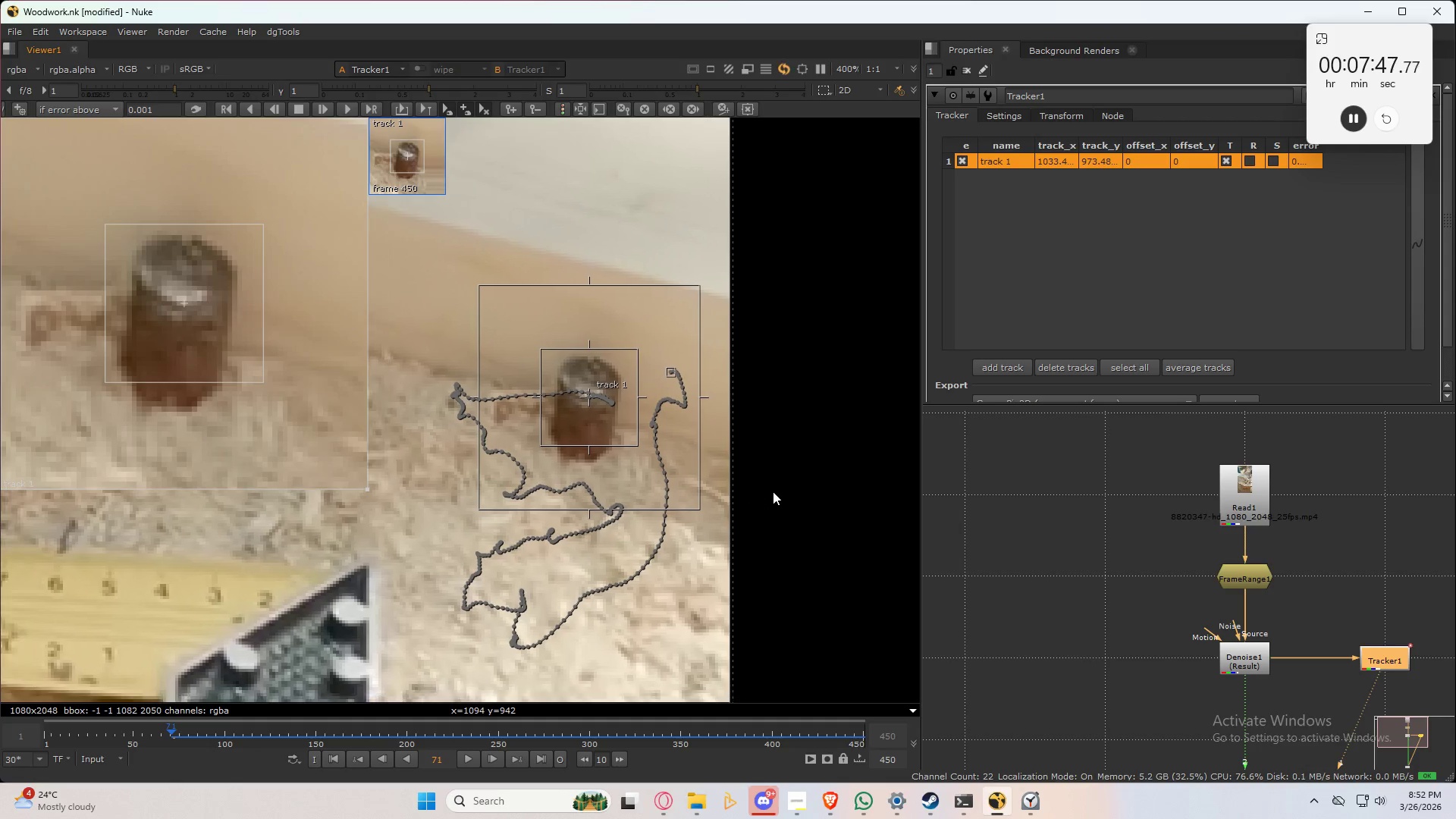 
type(xxxx)
 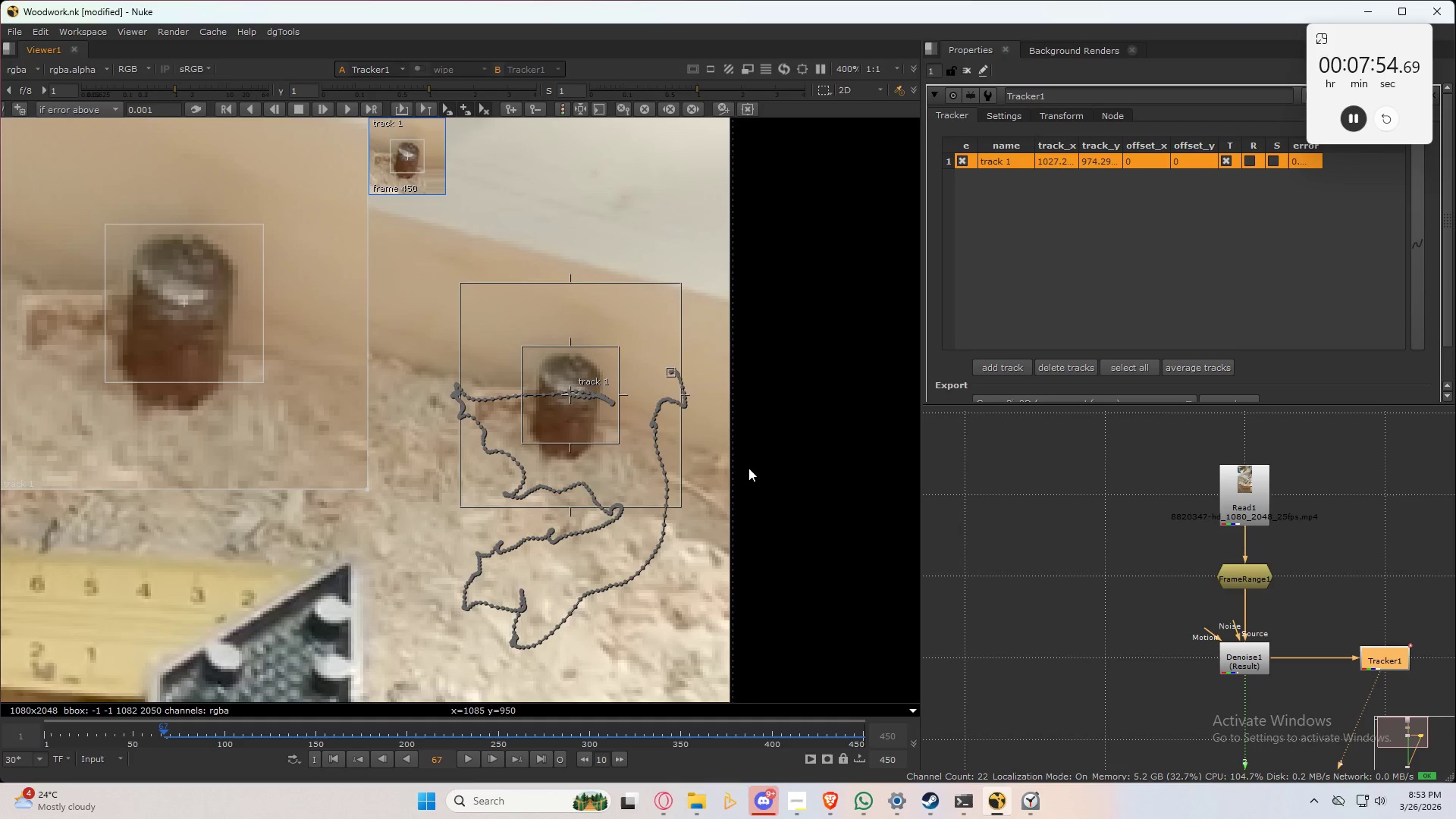 
double_click([766, 485])
 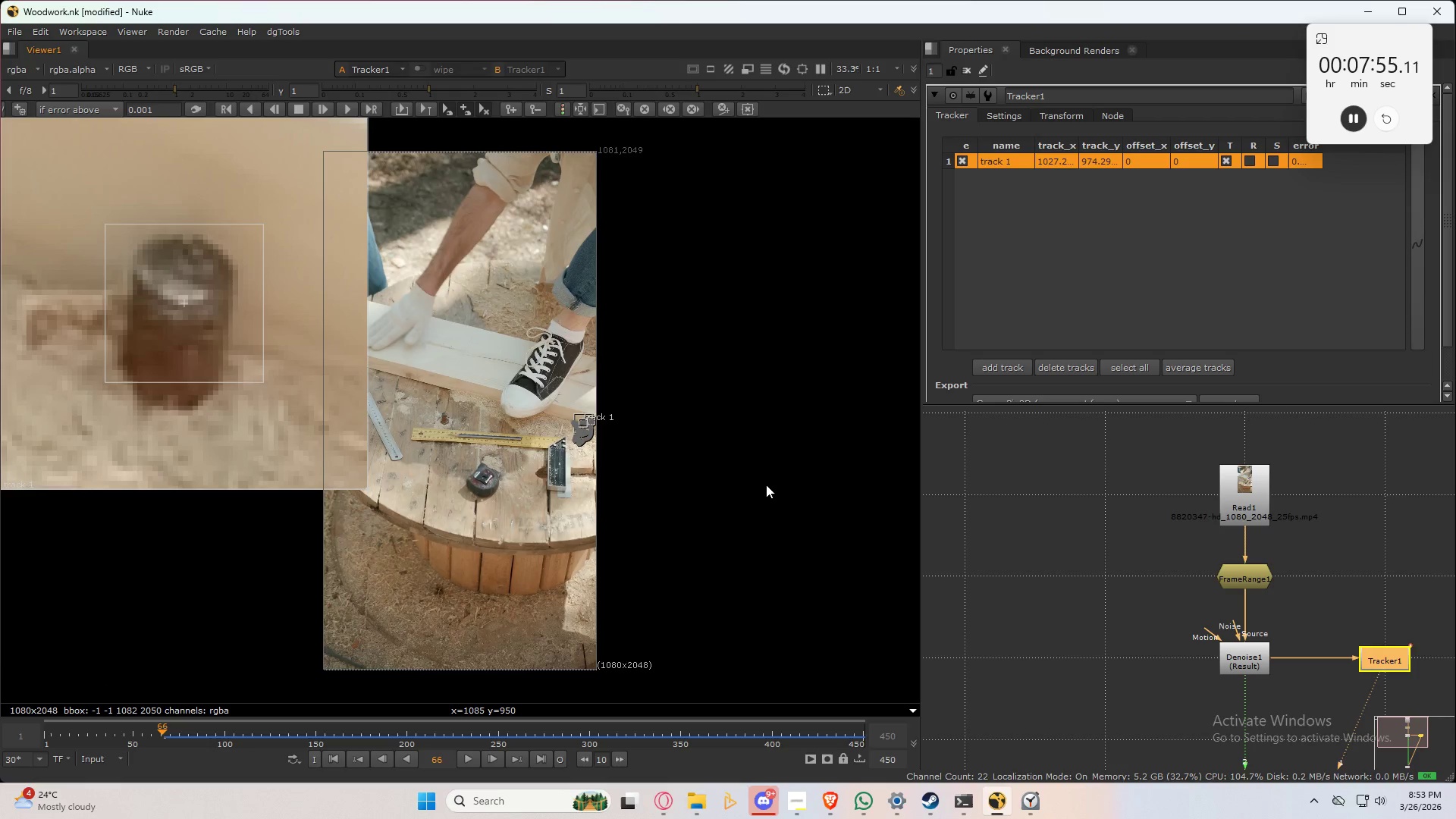 
key(X)
 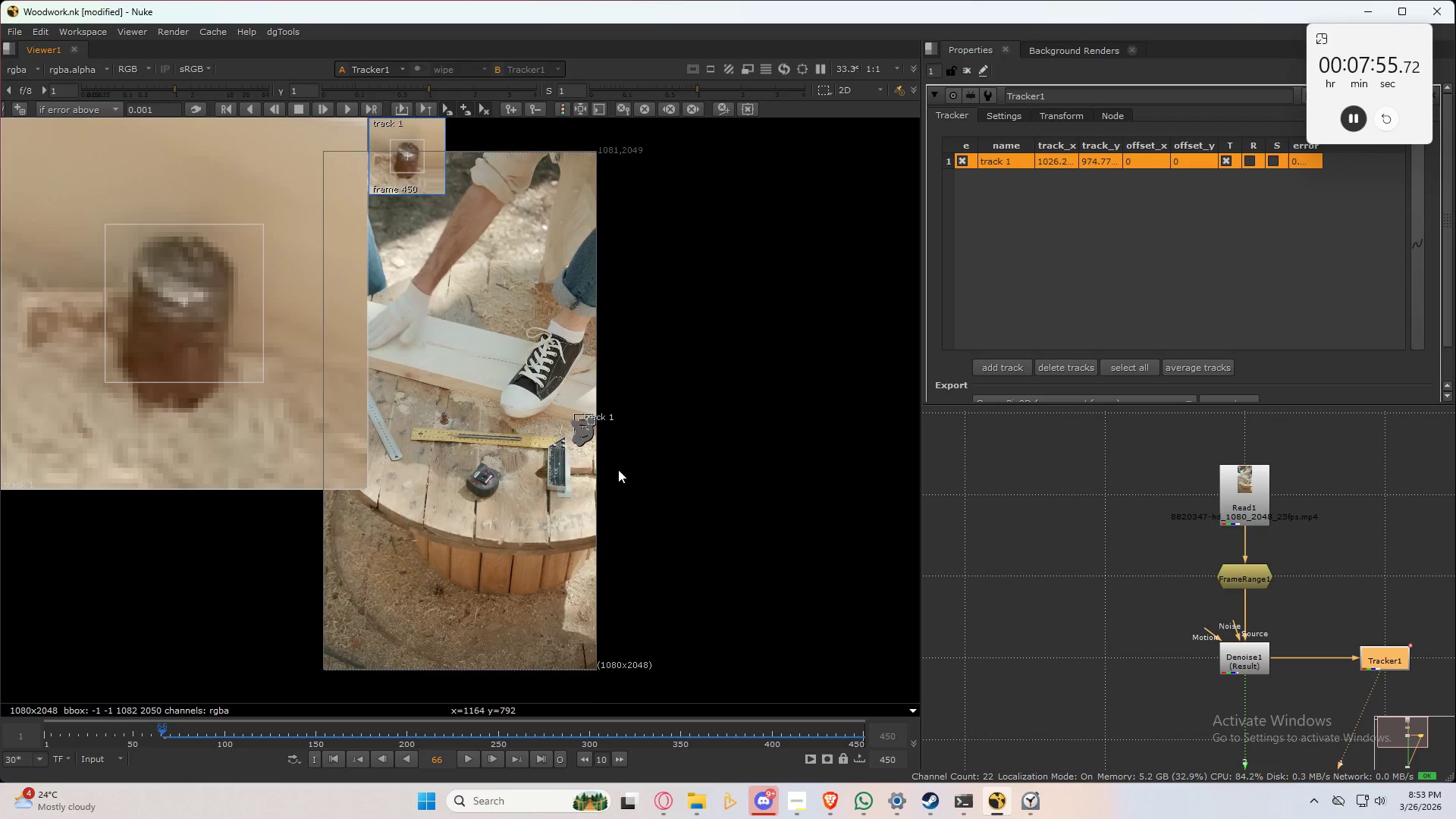 
scroll: coordinate [572, 438], scroll_direction: up, amount: 13.0
 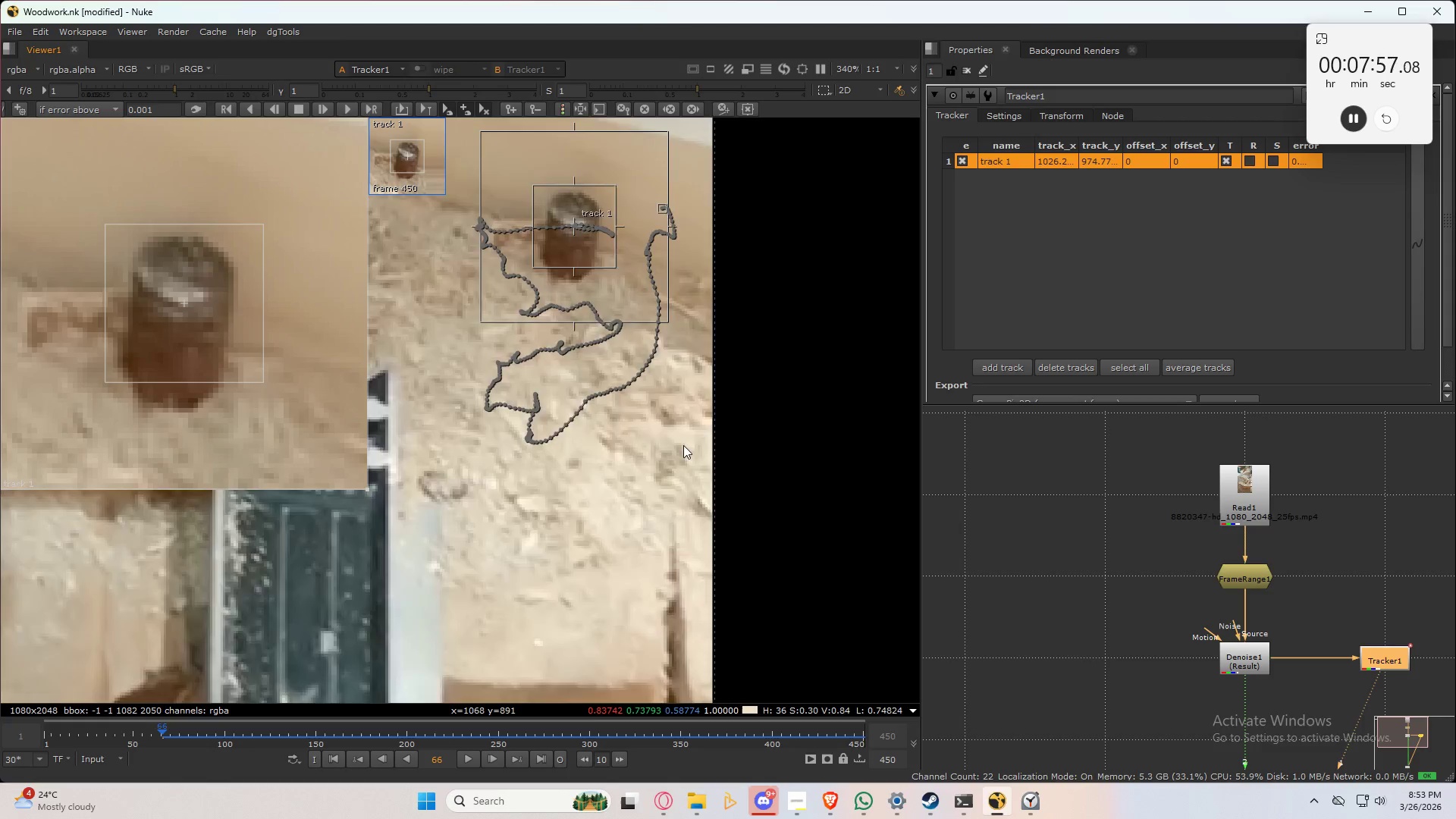 
triple_click([774, 609])
 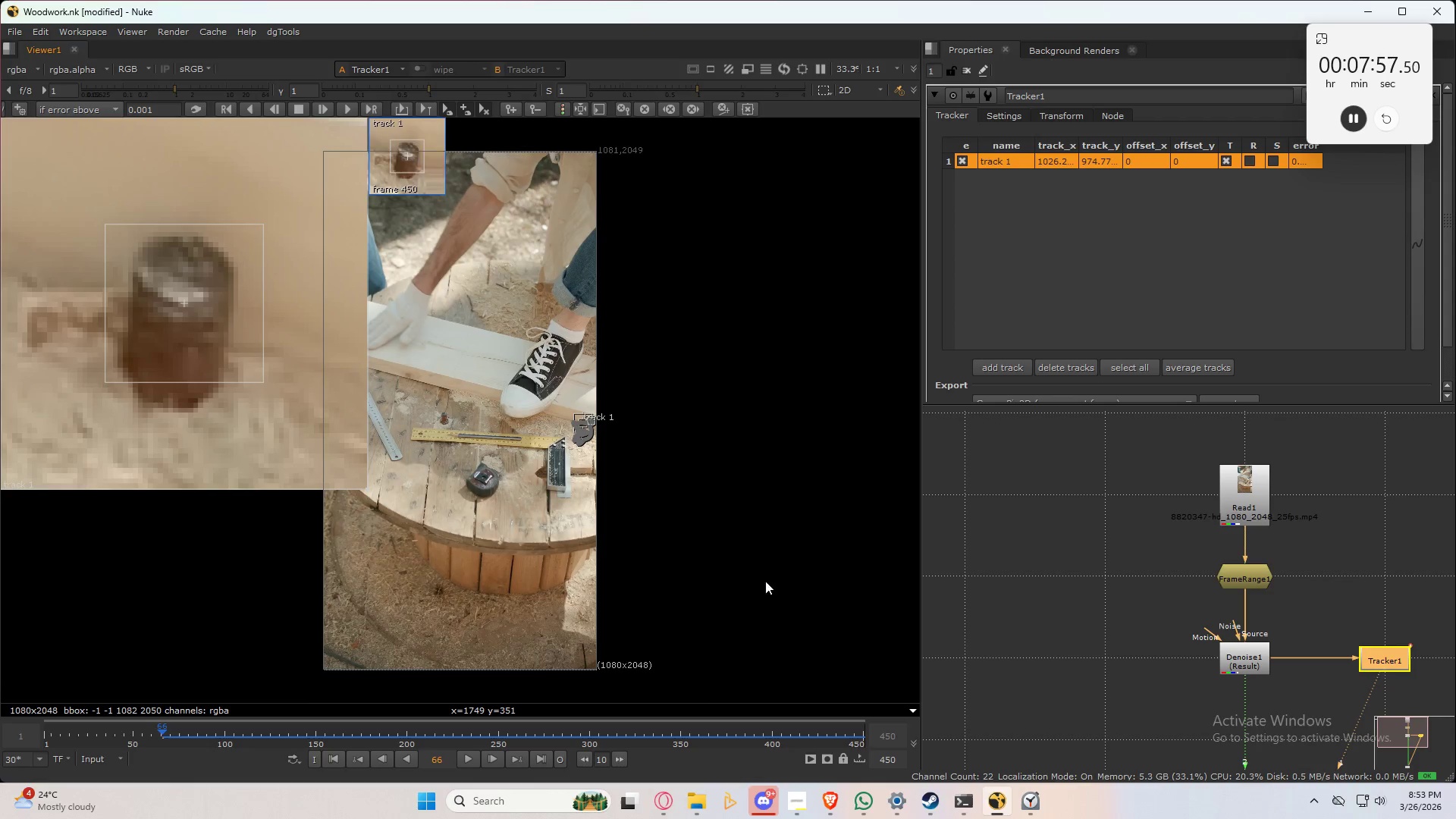 
key(X)
 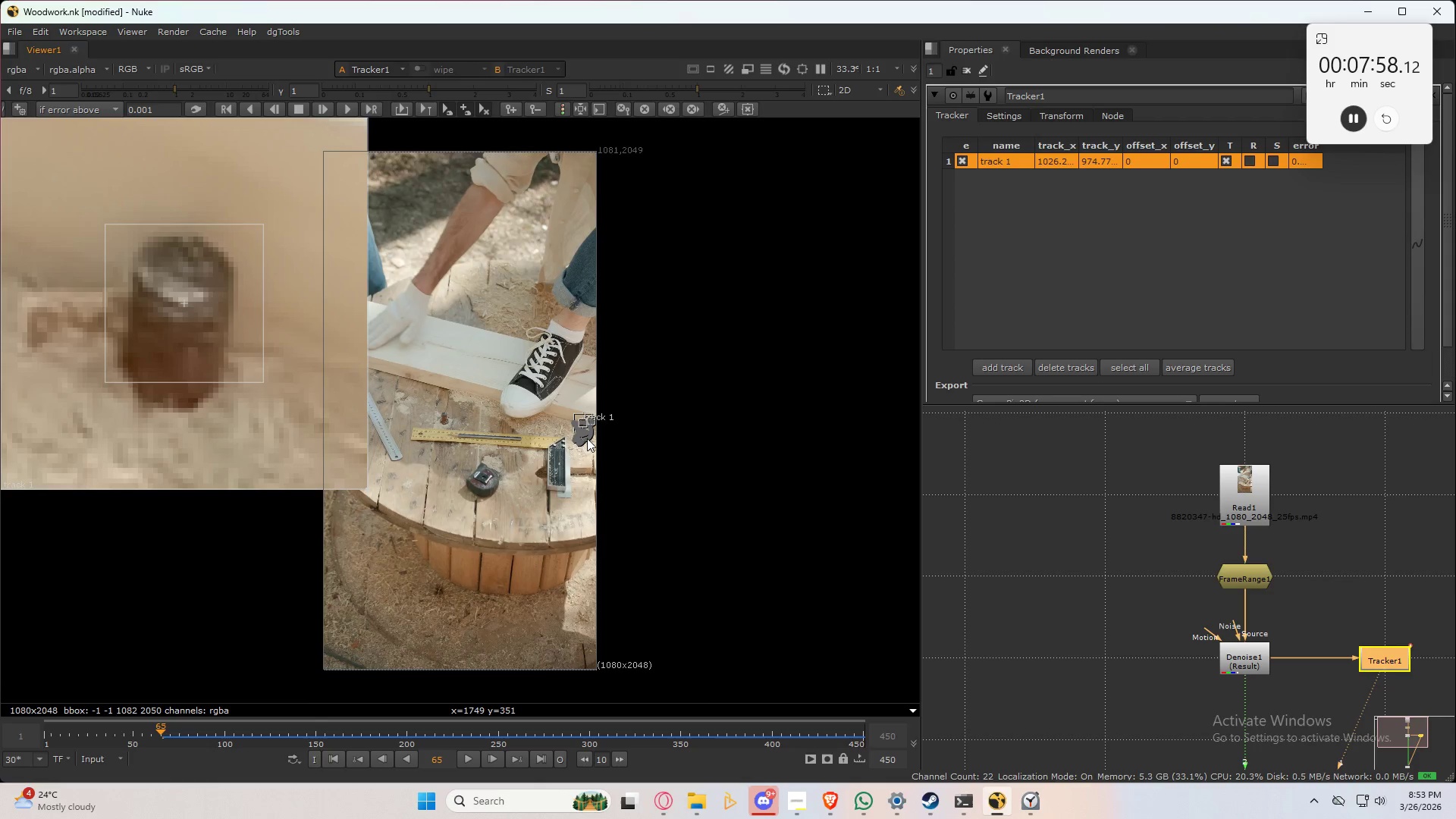 
scroll: coordinate [712, 583], scroll_direction: up, amount: 18.0
 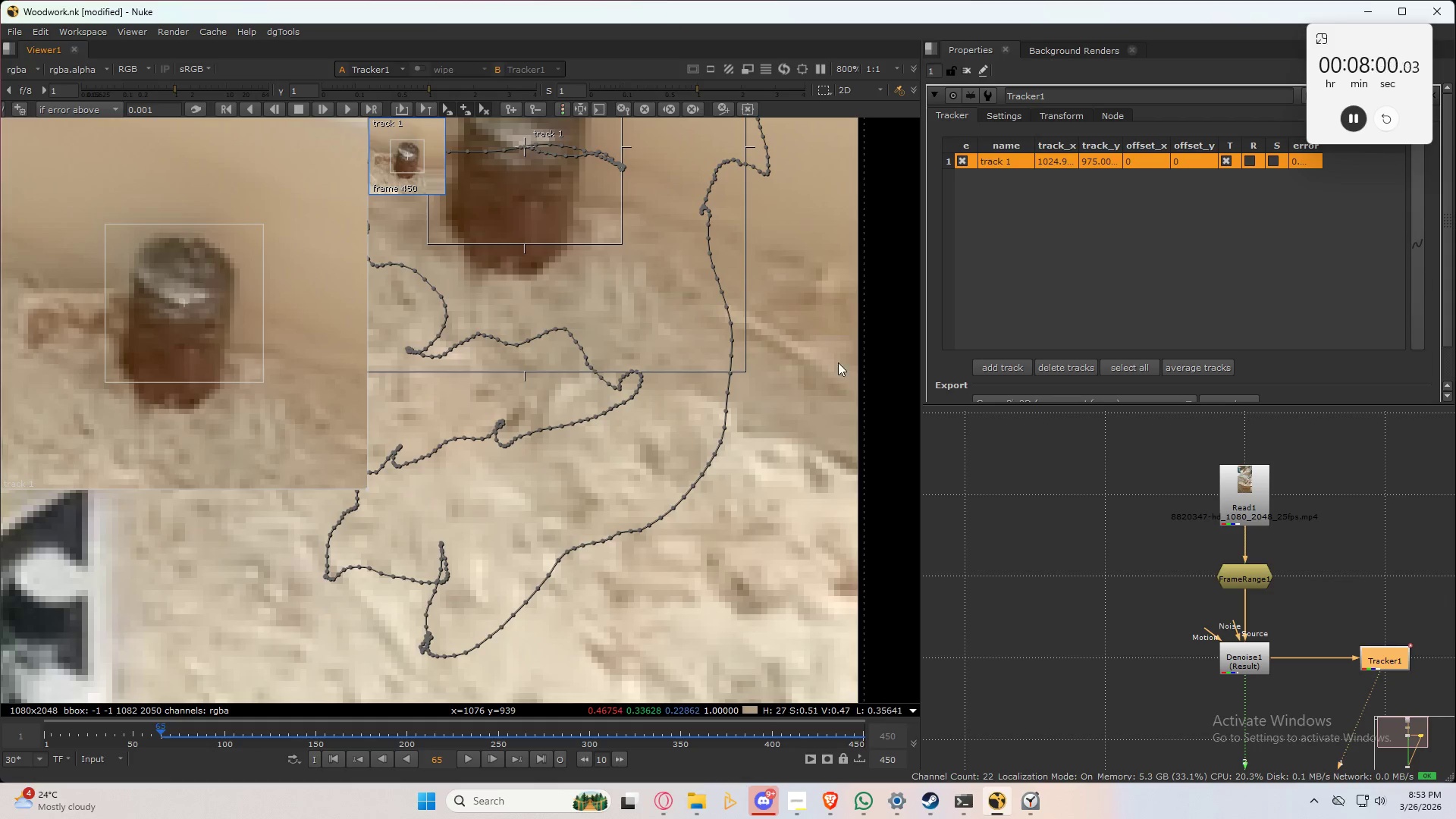 
double_click([840, 514])
 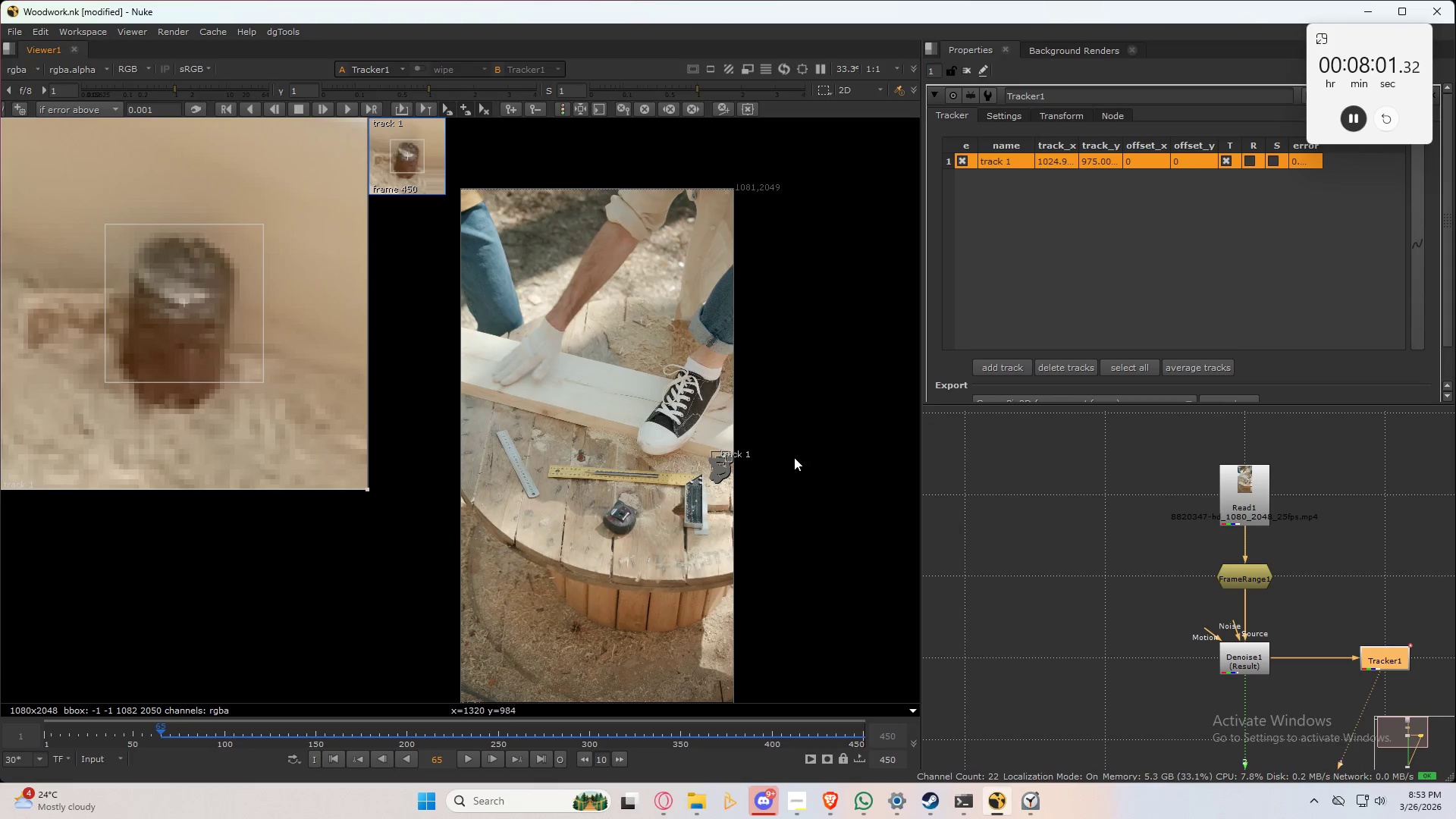 
scroll: coordinate [836, 362], scroll_direction: down, amount: 2.0
 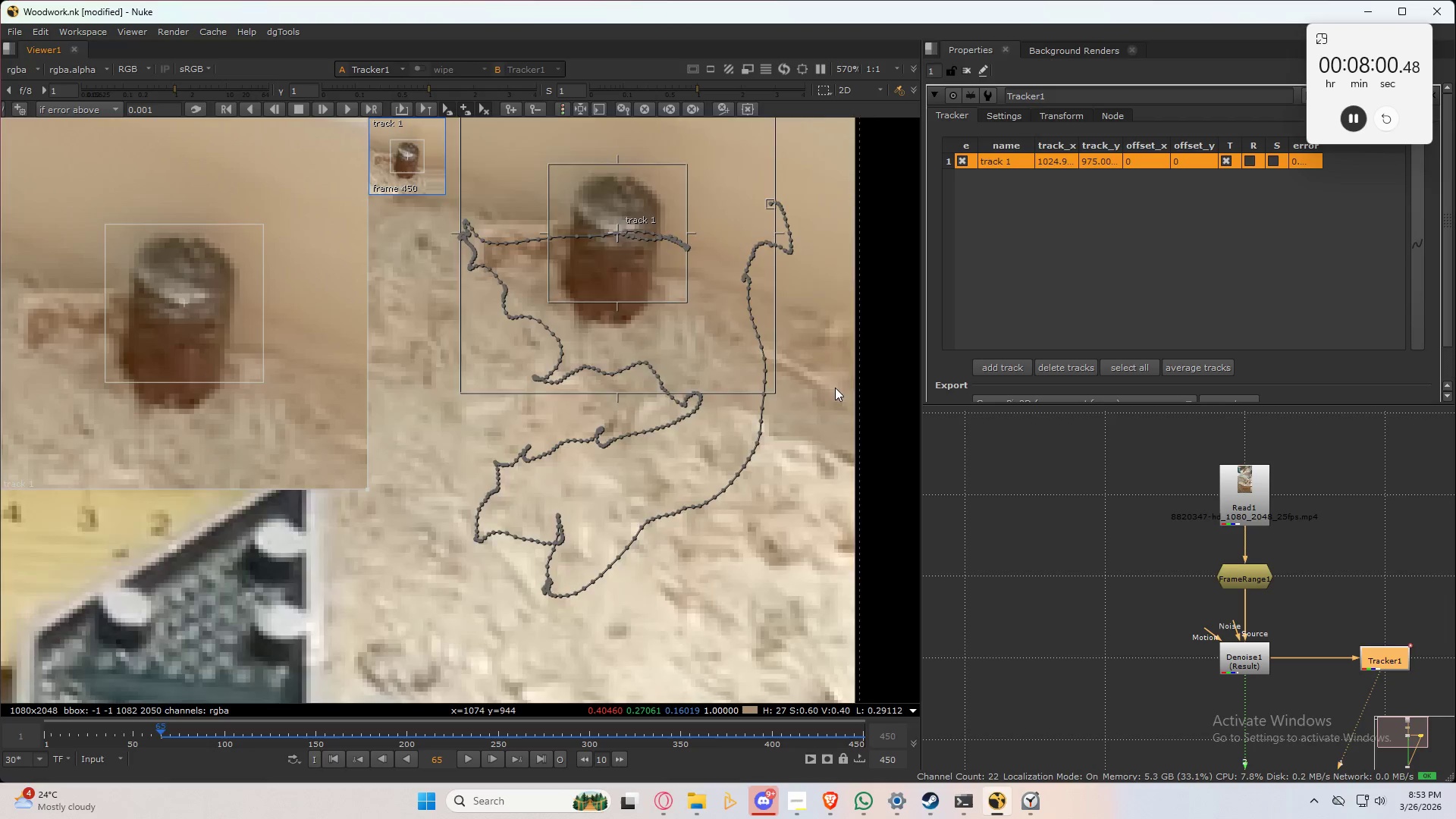 
key(X)
 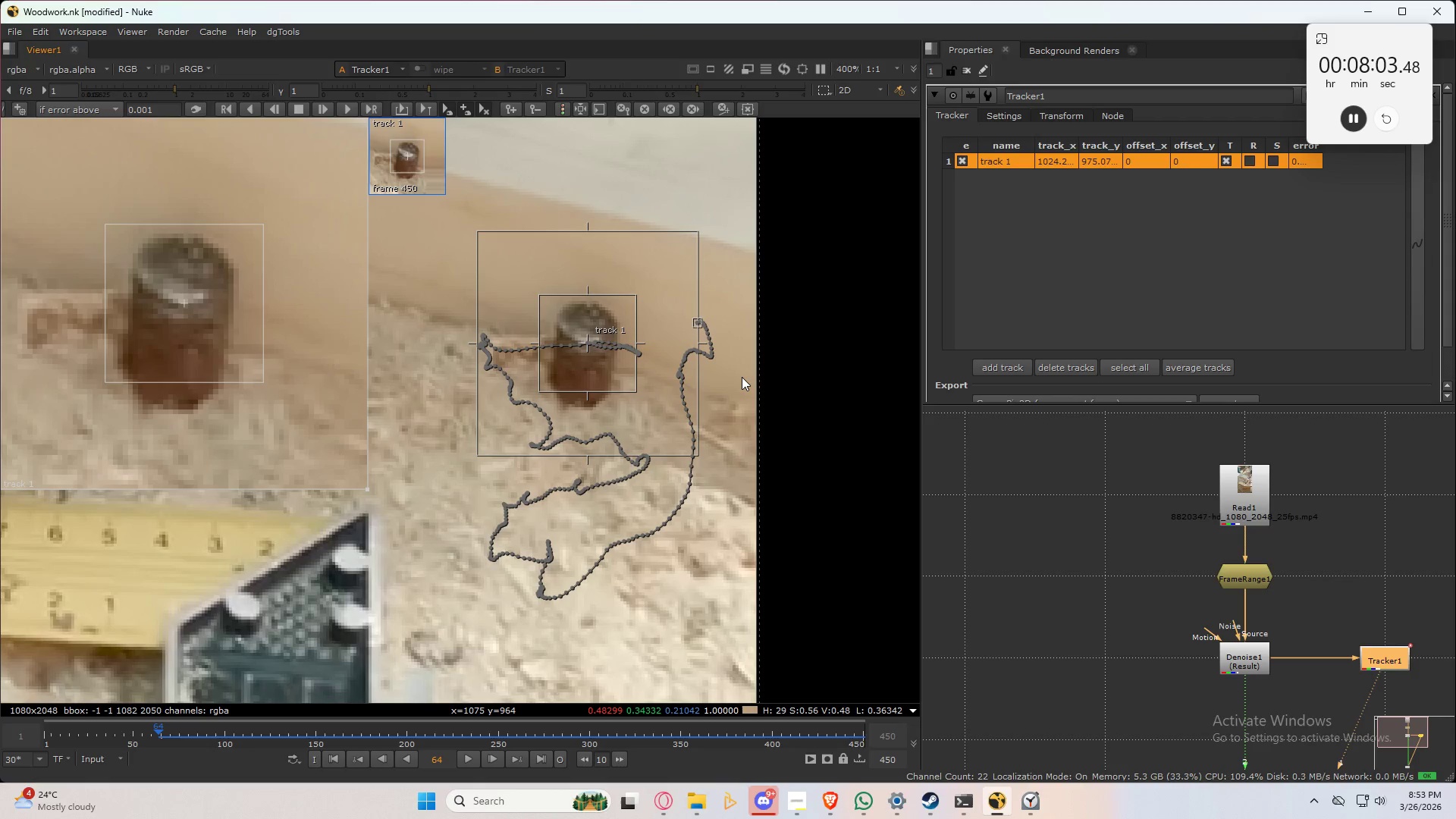 
scroll: coordinate [714, 447], scroll_direction: up, amount: 14.0
 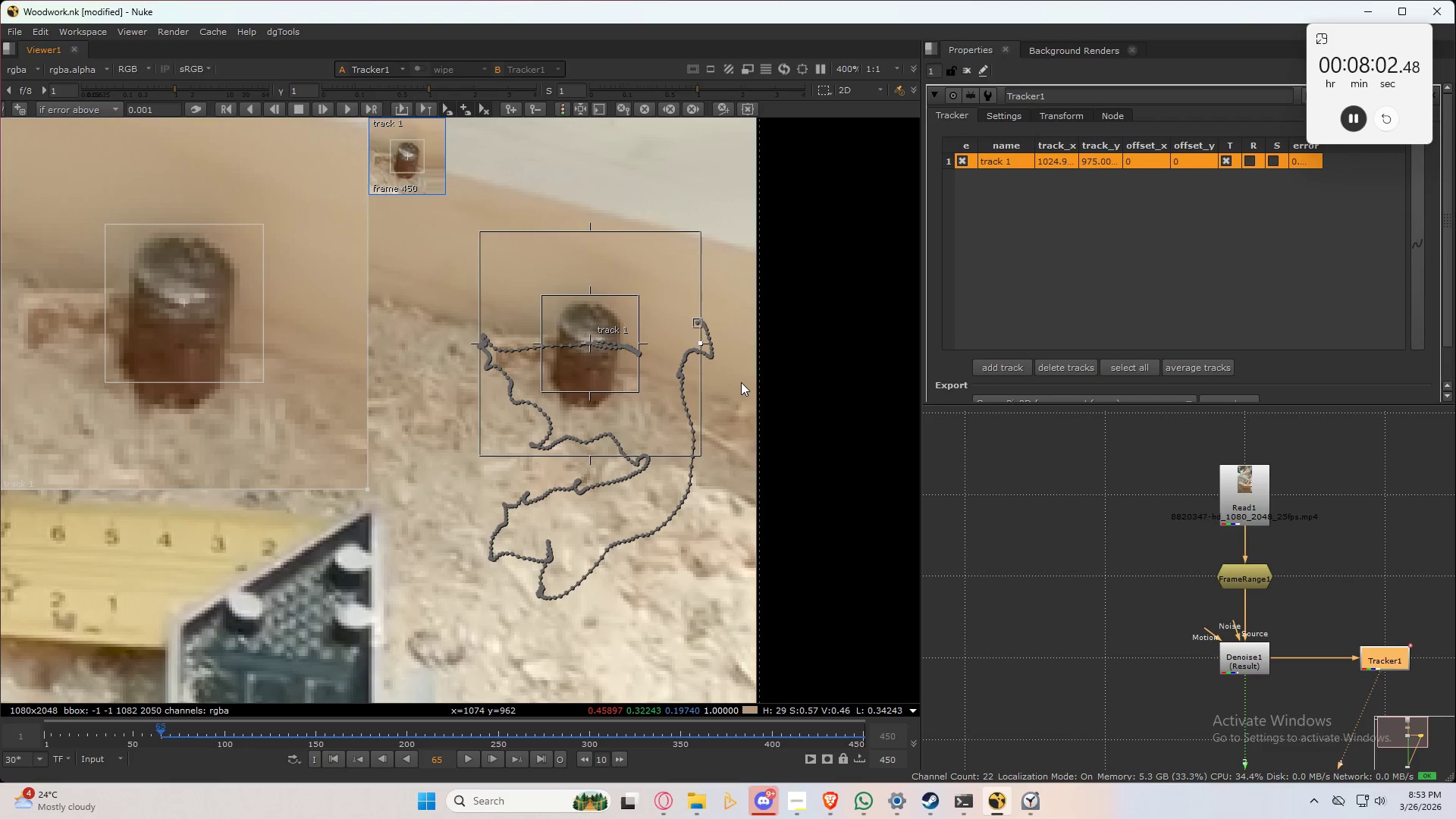 
type(xxxxxxxxxxxxxxxxxxxxxxx)
 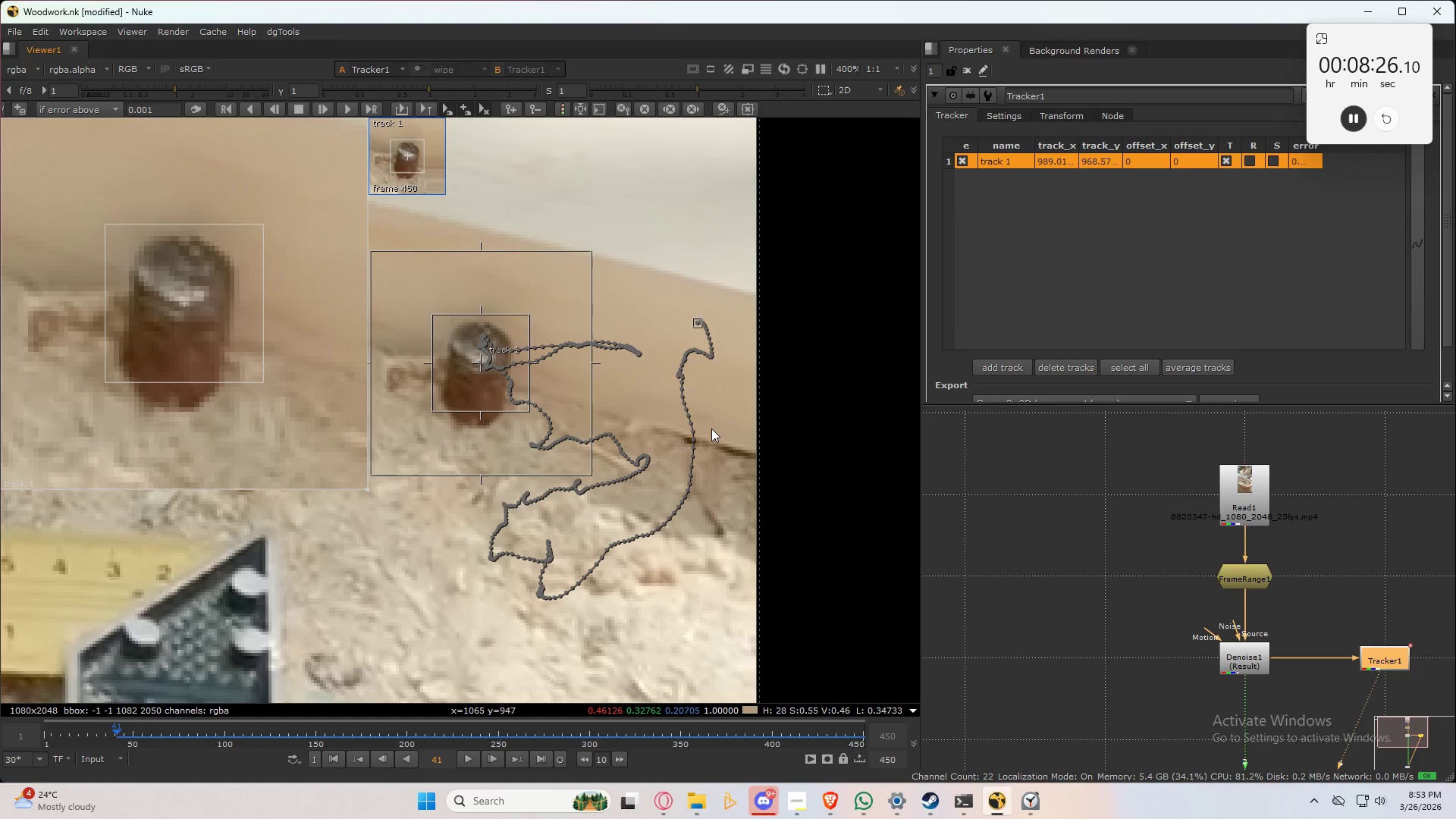 
type(xxx)
 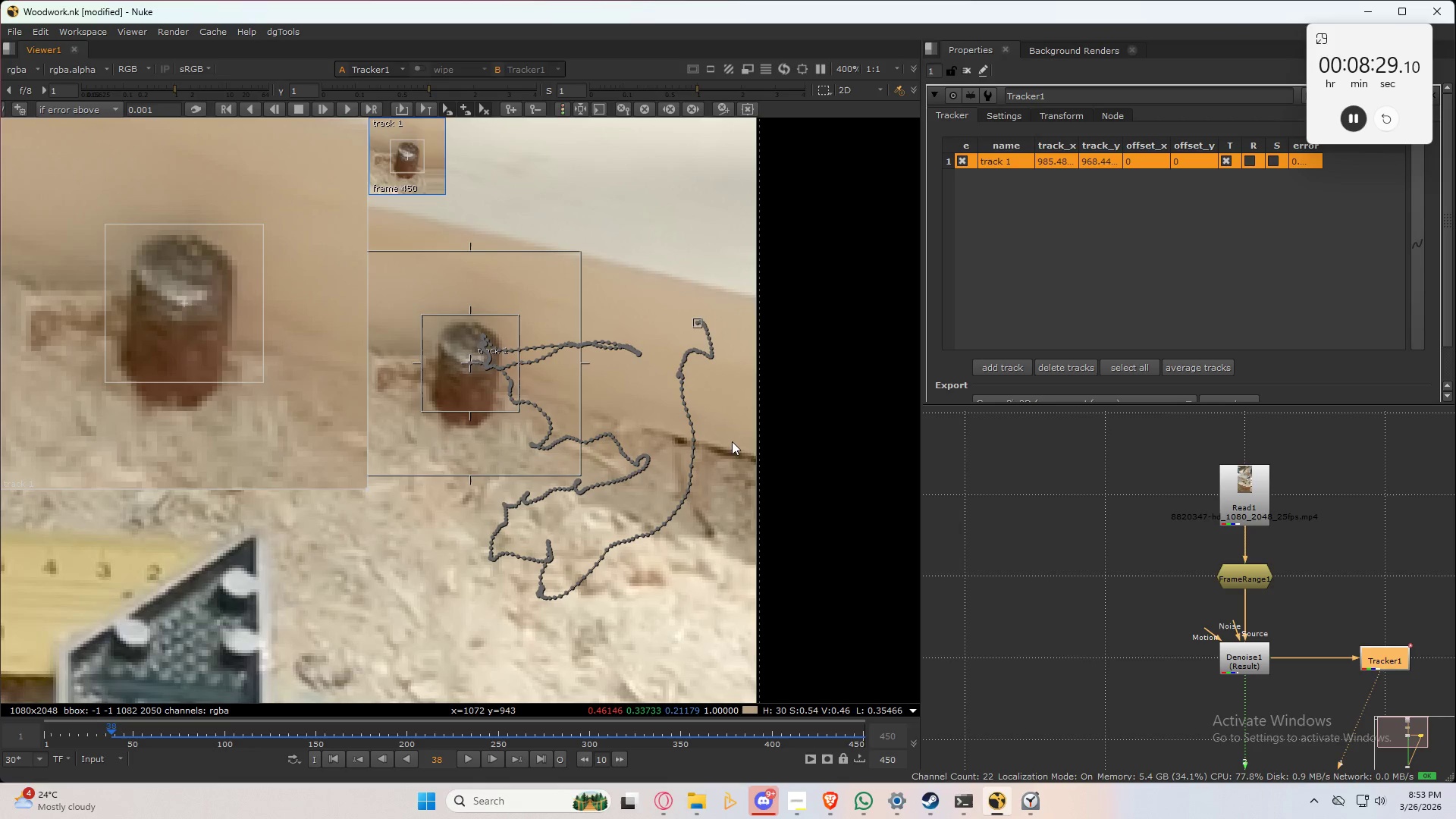 
type(xxxxxxxx)
 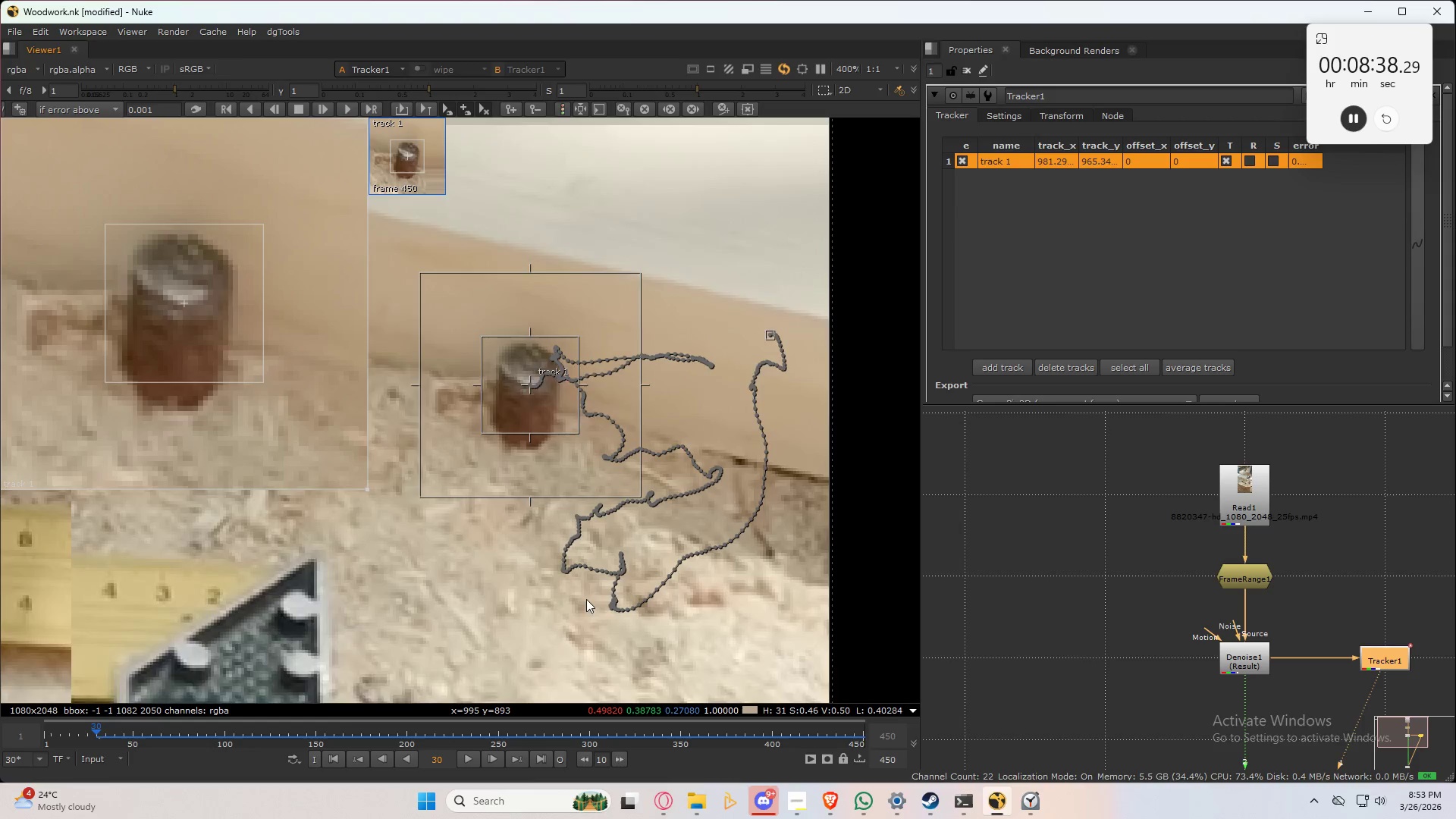 
type(xxxxxxxxxx)
 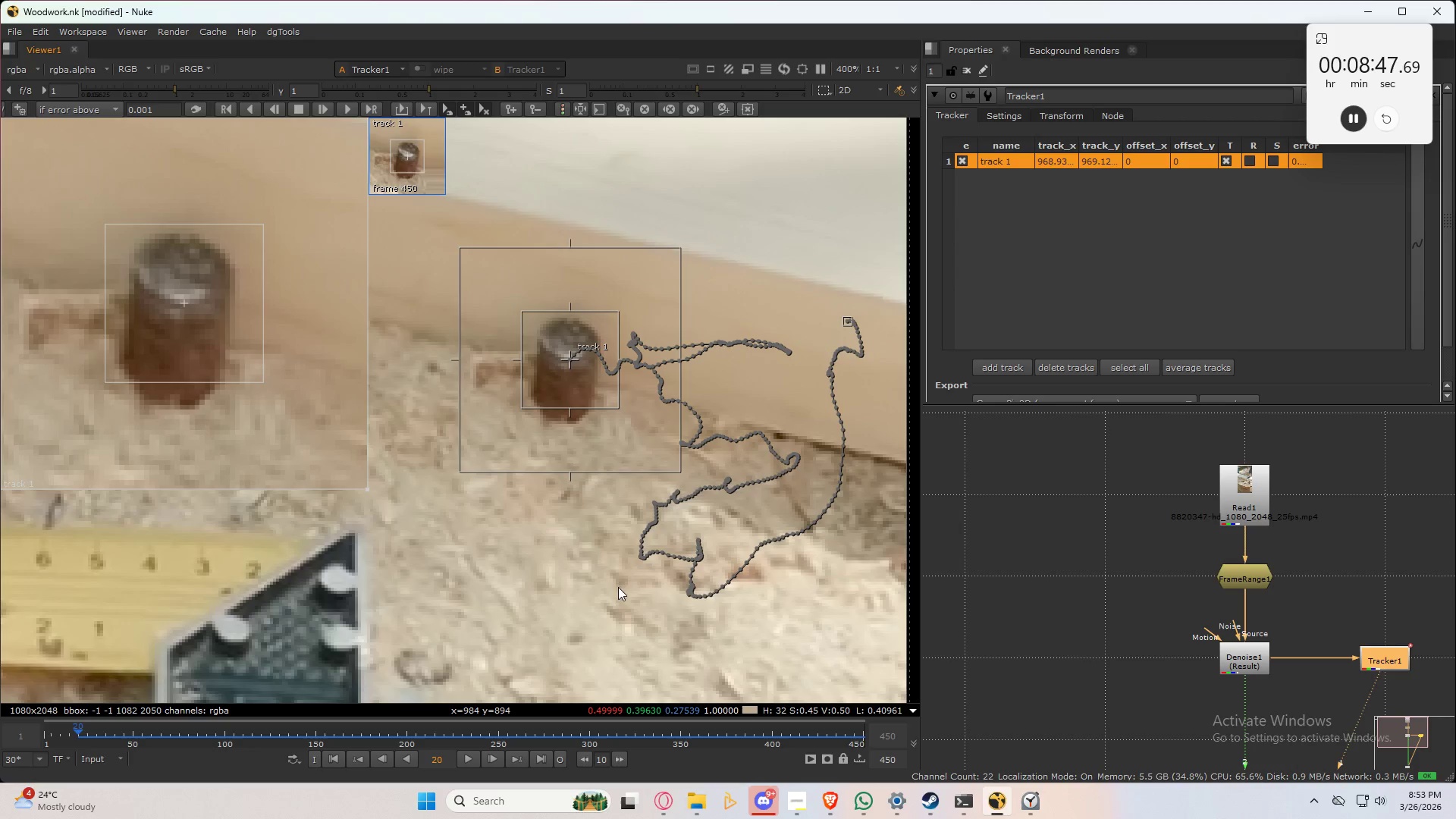 
type(xxxxxx)
 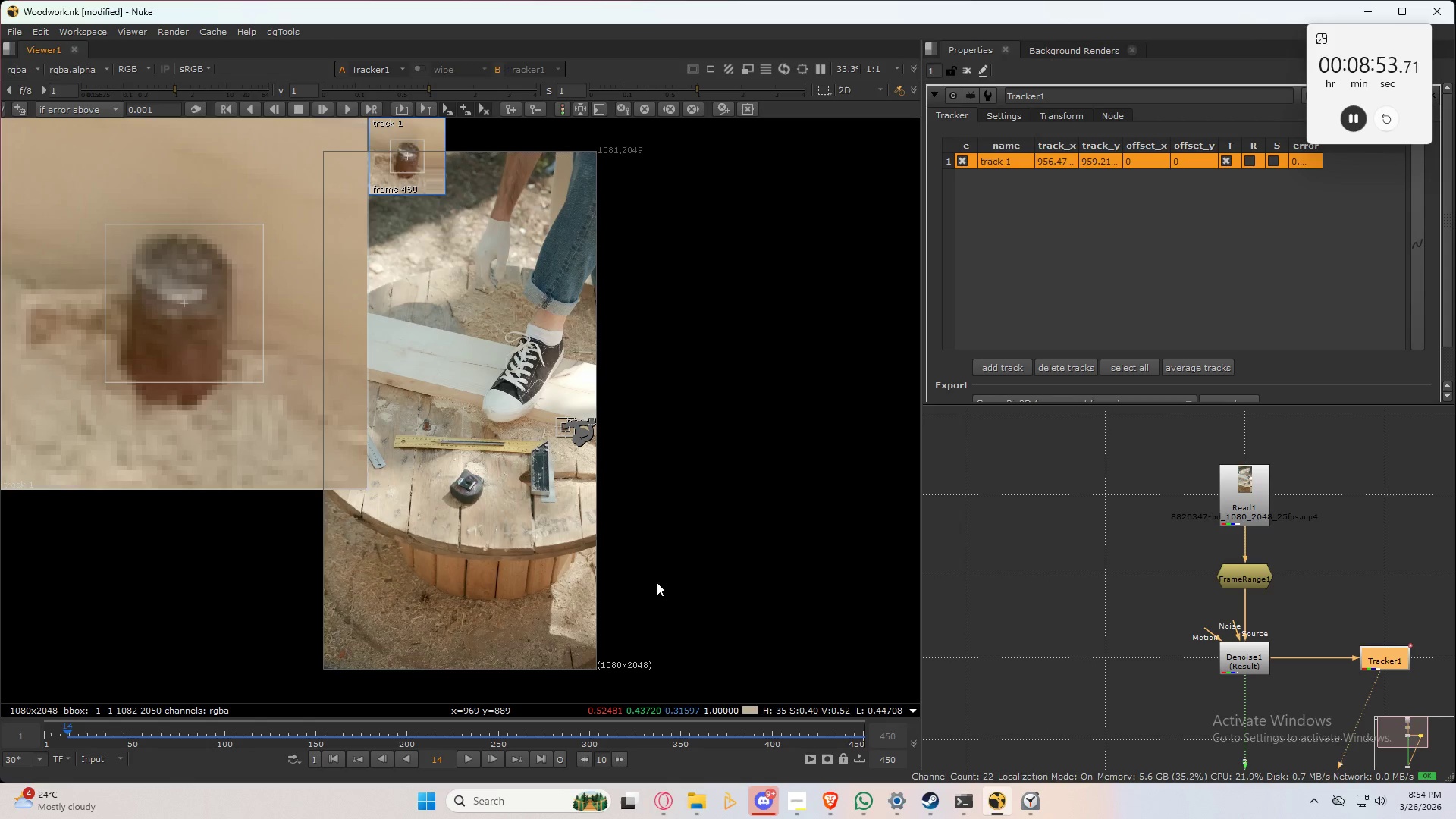 
scroll: coordinate [698, 534], scroll_direction: up, amount: 15.0
 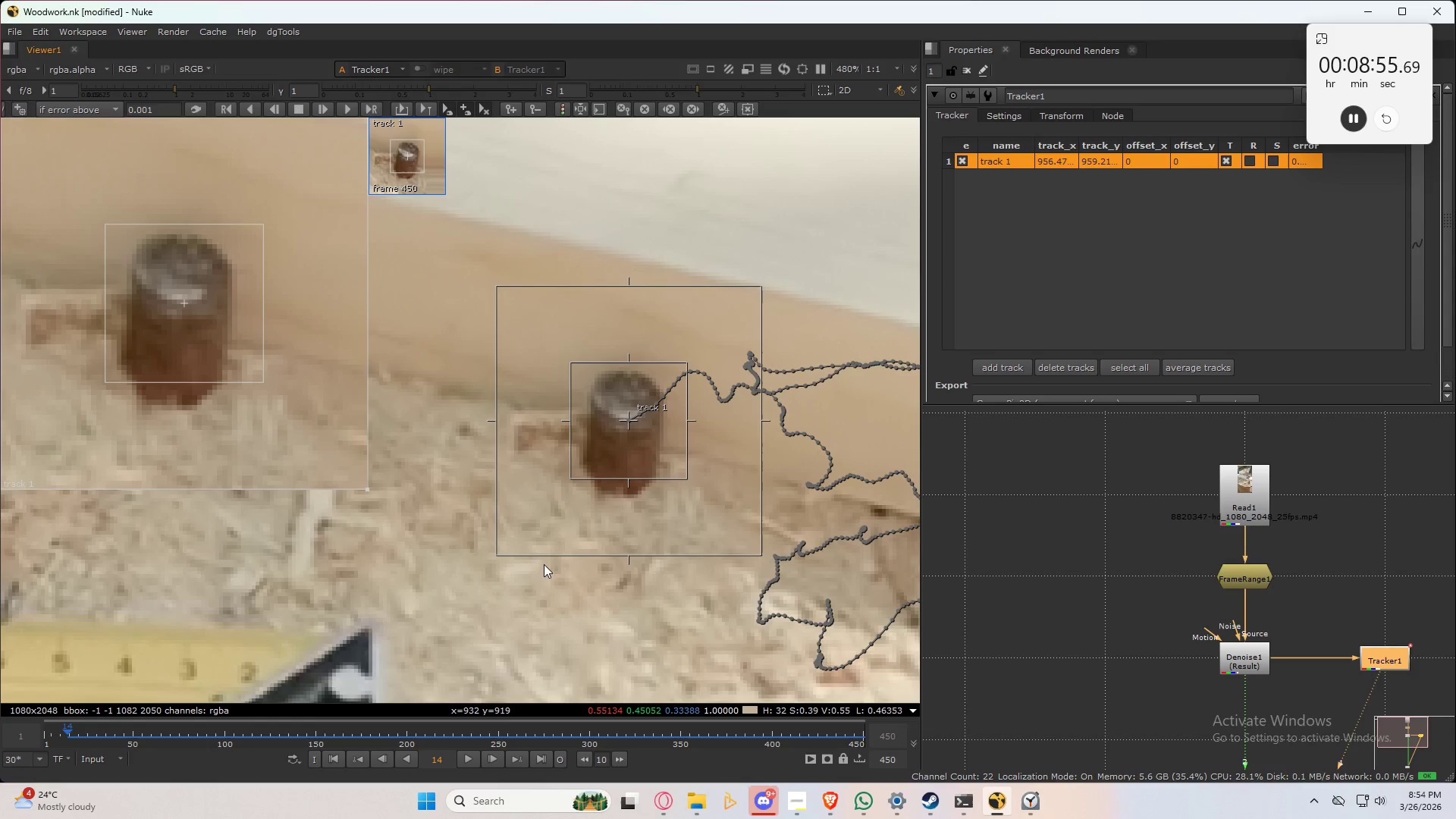 
type(xxxx)
 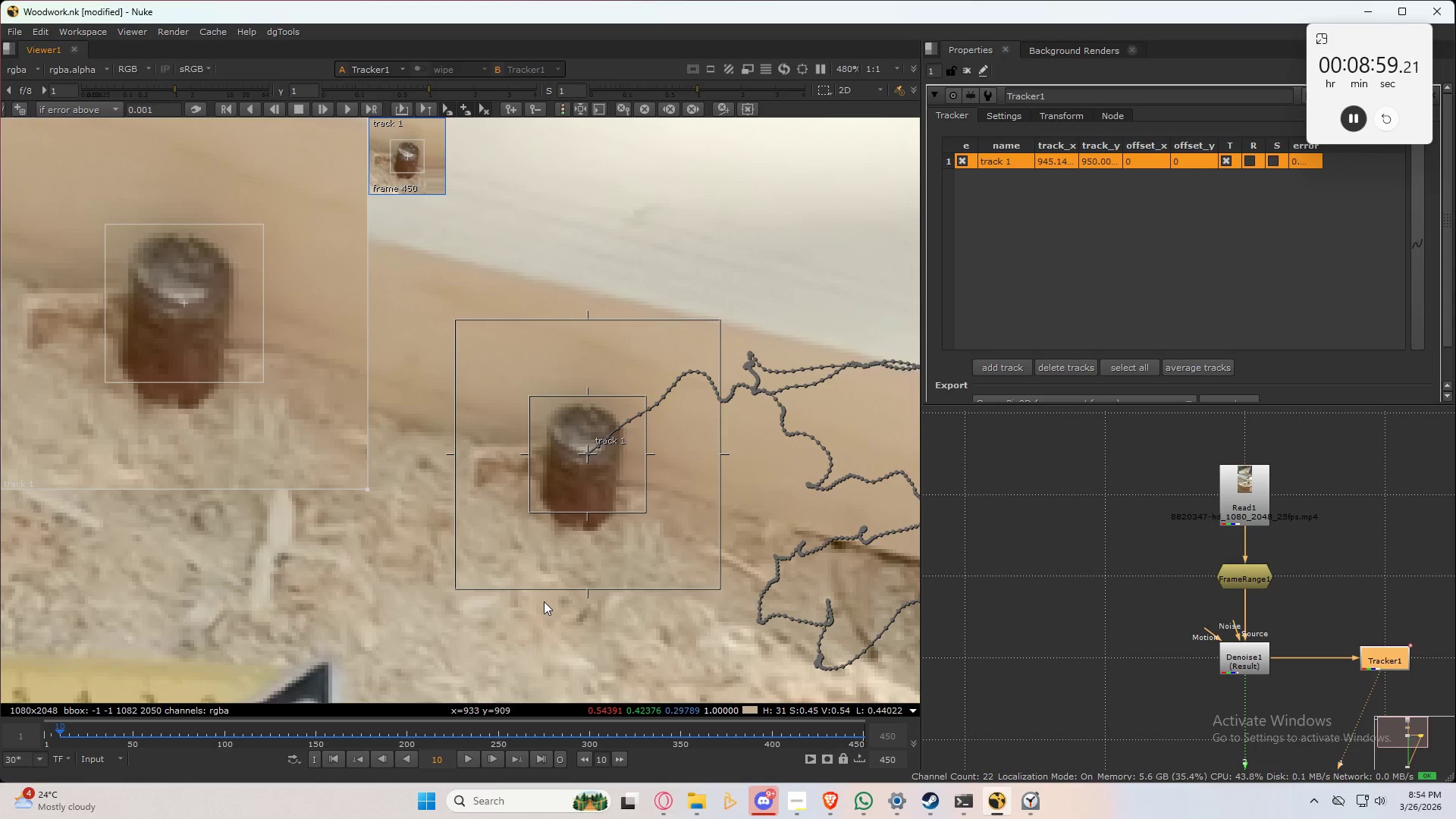 
type(xxxxxxx)
 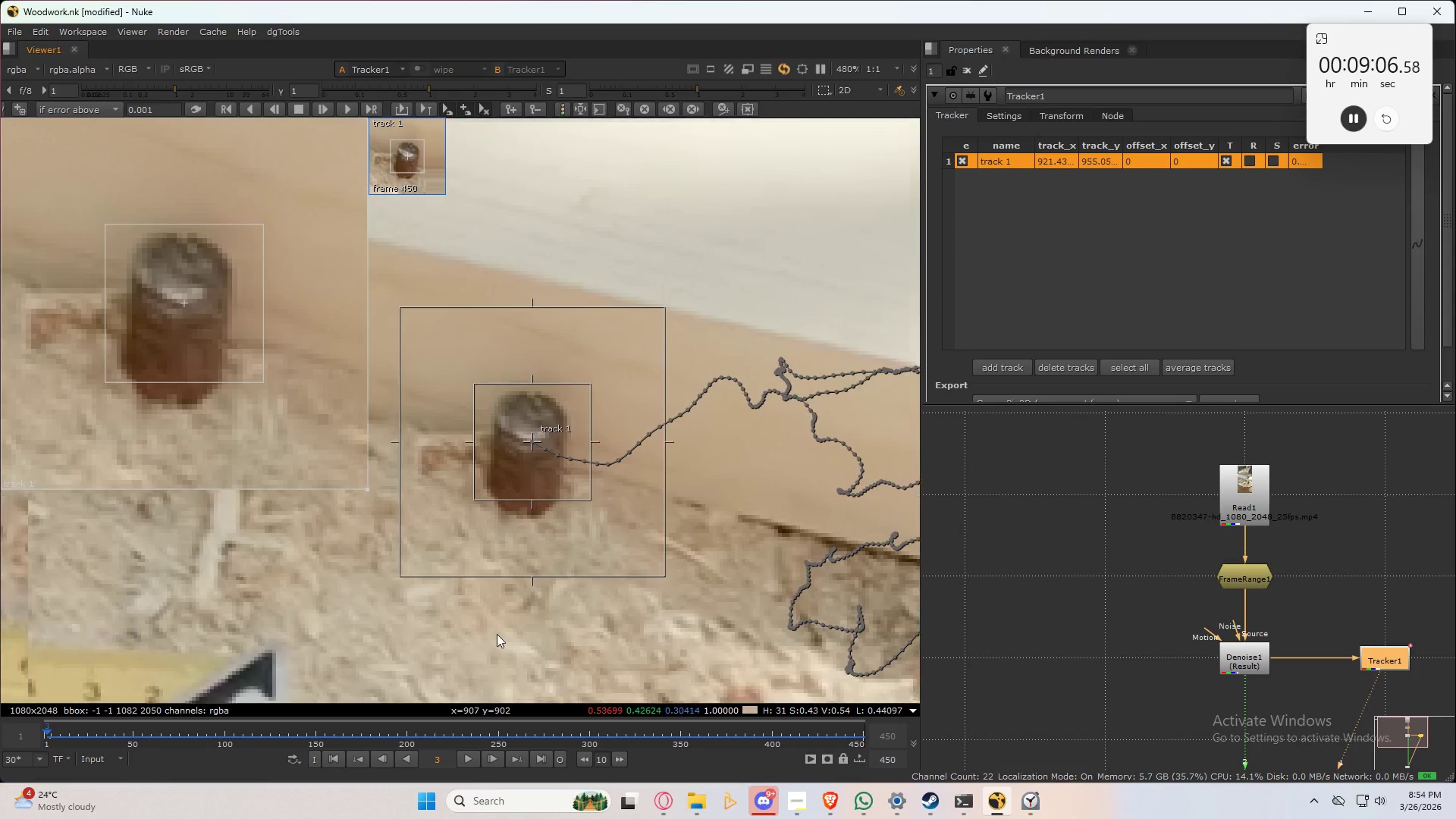 
type(xx)
 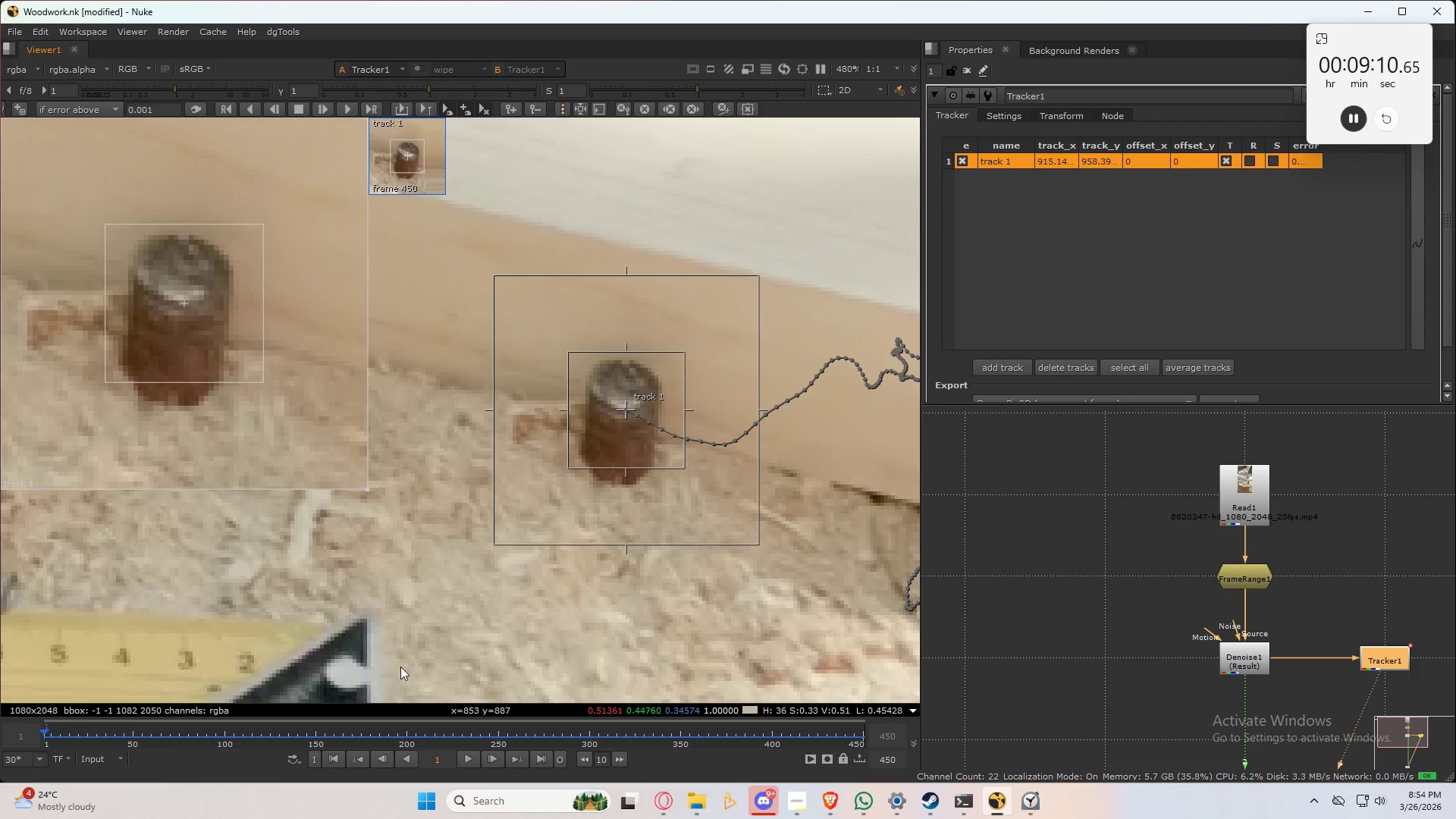 
scroll: coordinate [636, 616], scroll_direction: down, amount: 1.0
 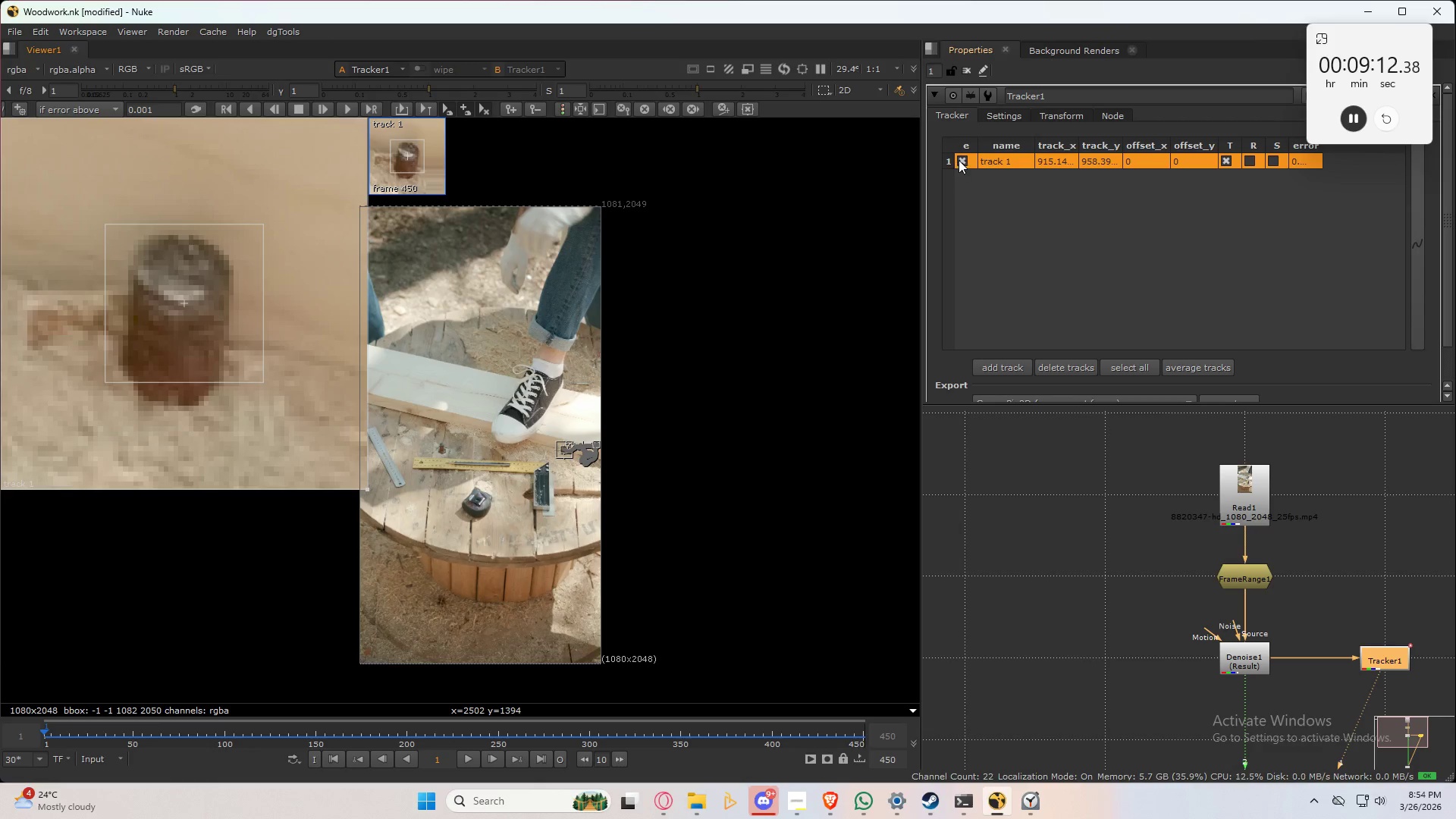 
left_click([960, 159])
 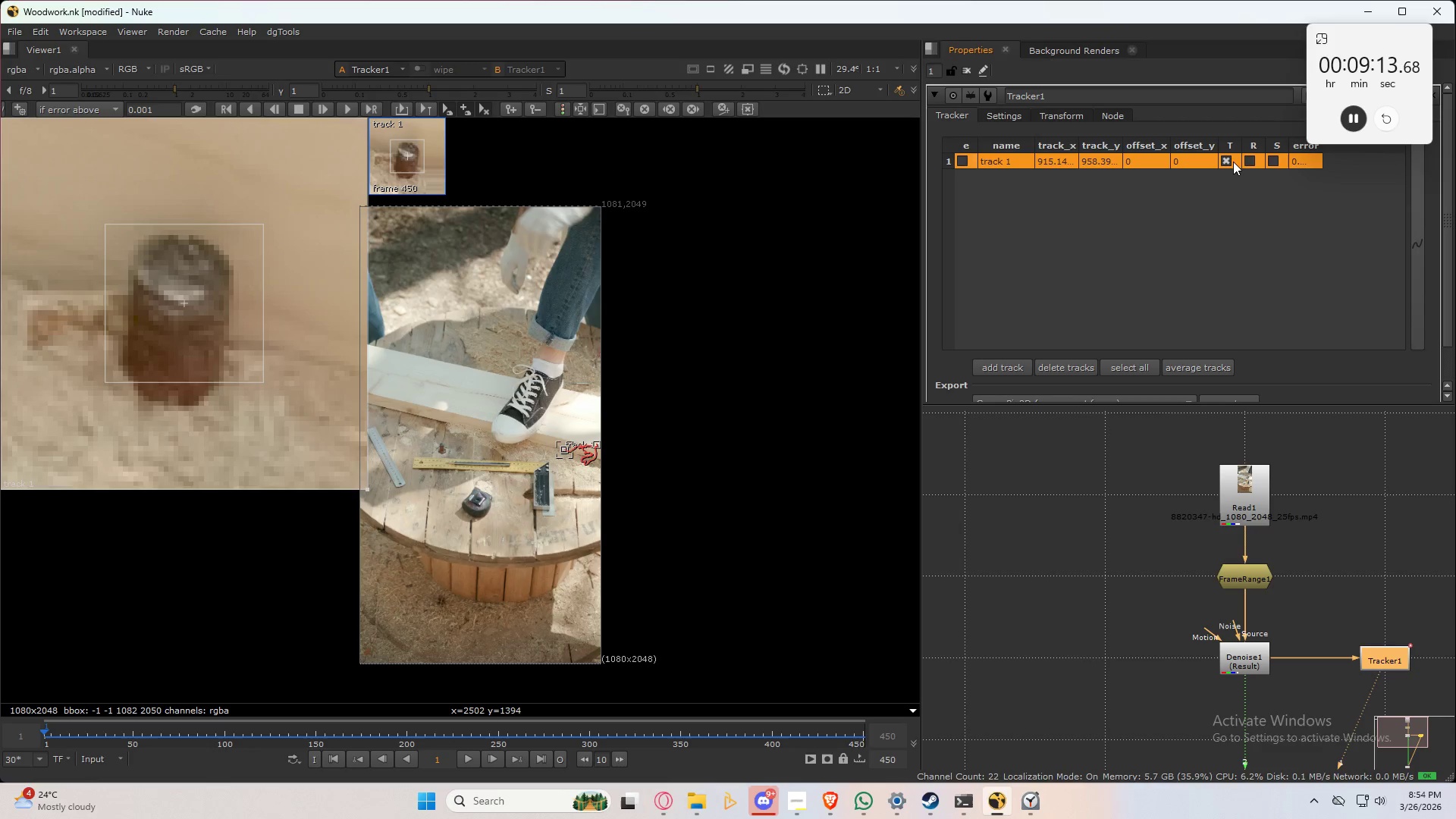 
left_click([1228, 162])
 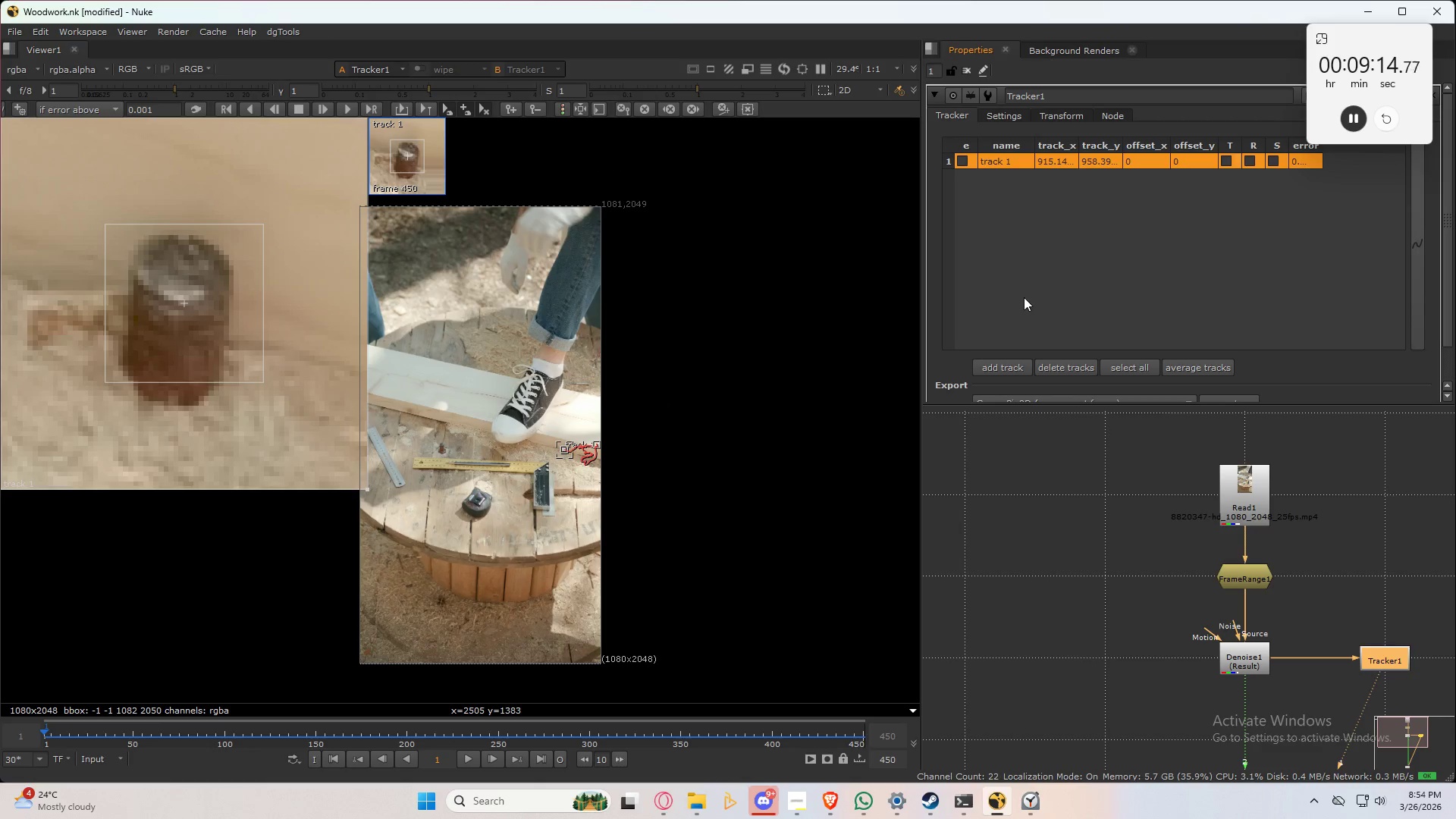 
left_click([1053, 274])
 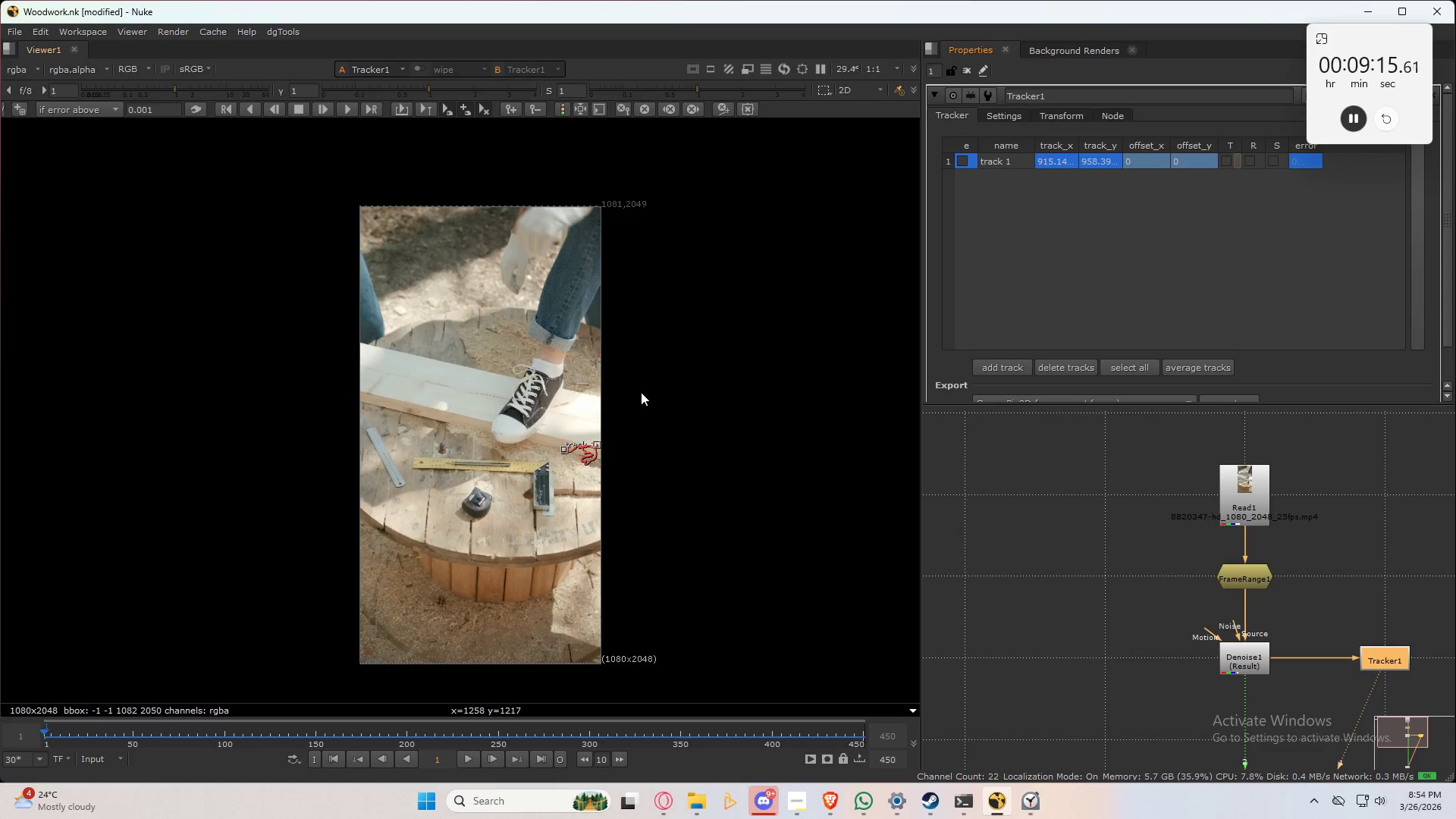 
key(Control+S)
 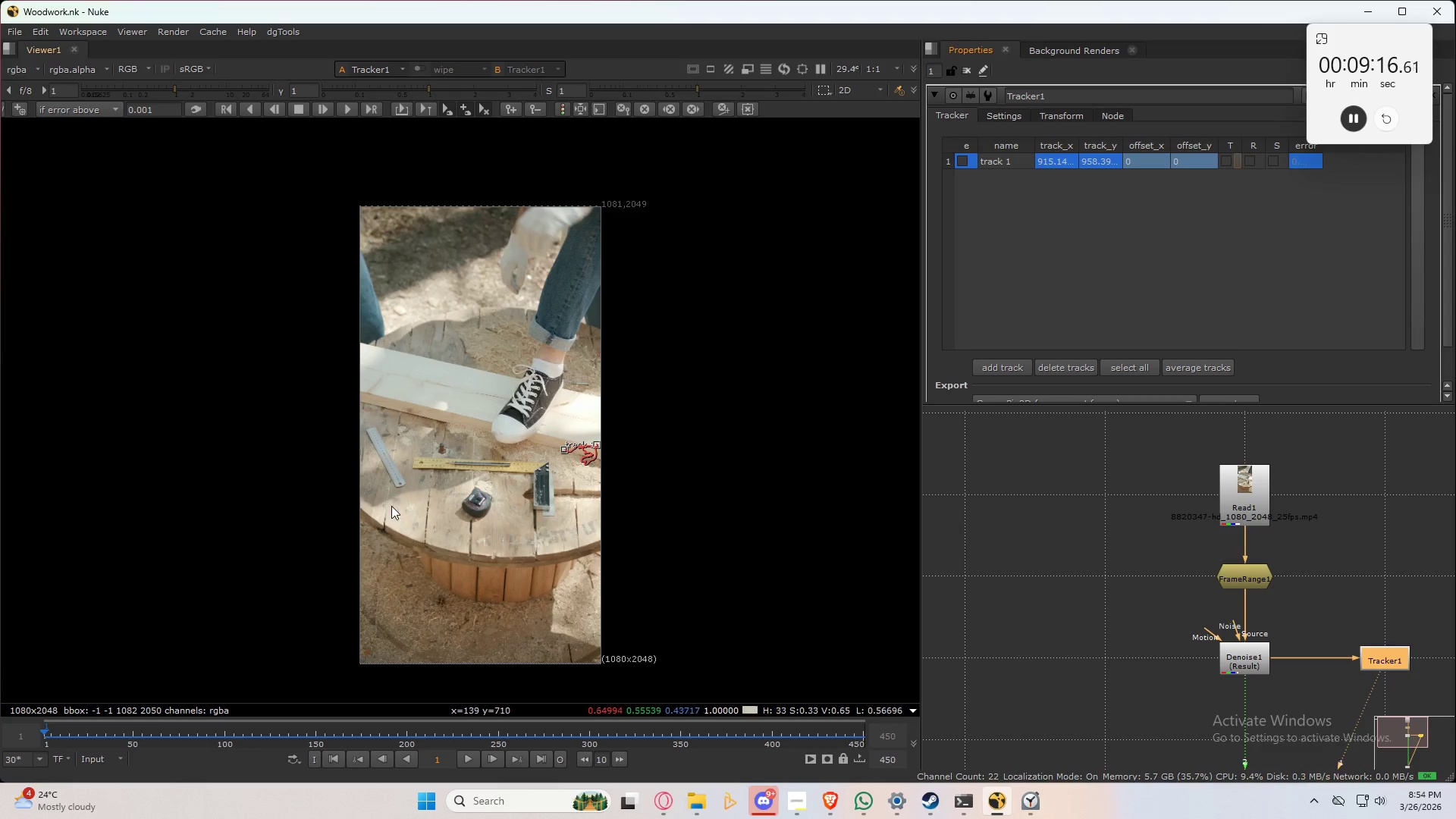 
scroll: coordinate [463, 297], scroll_direction: up, amount: 14.0
 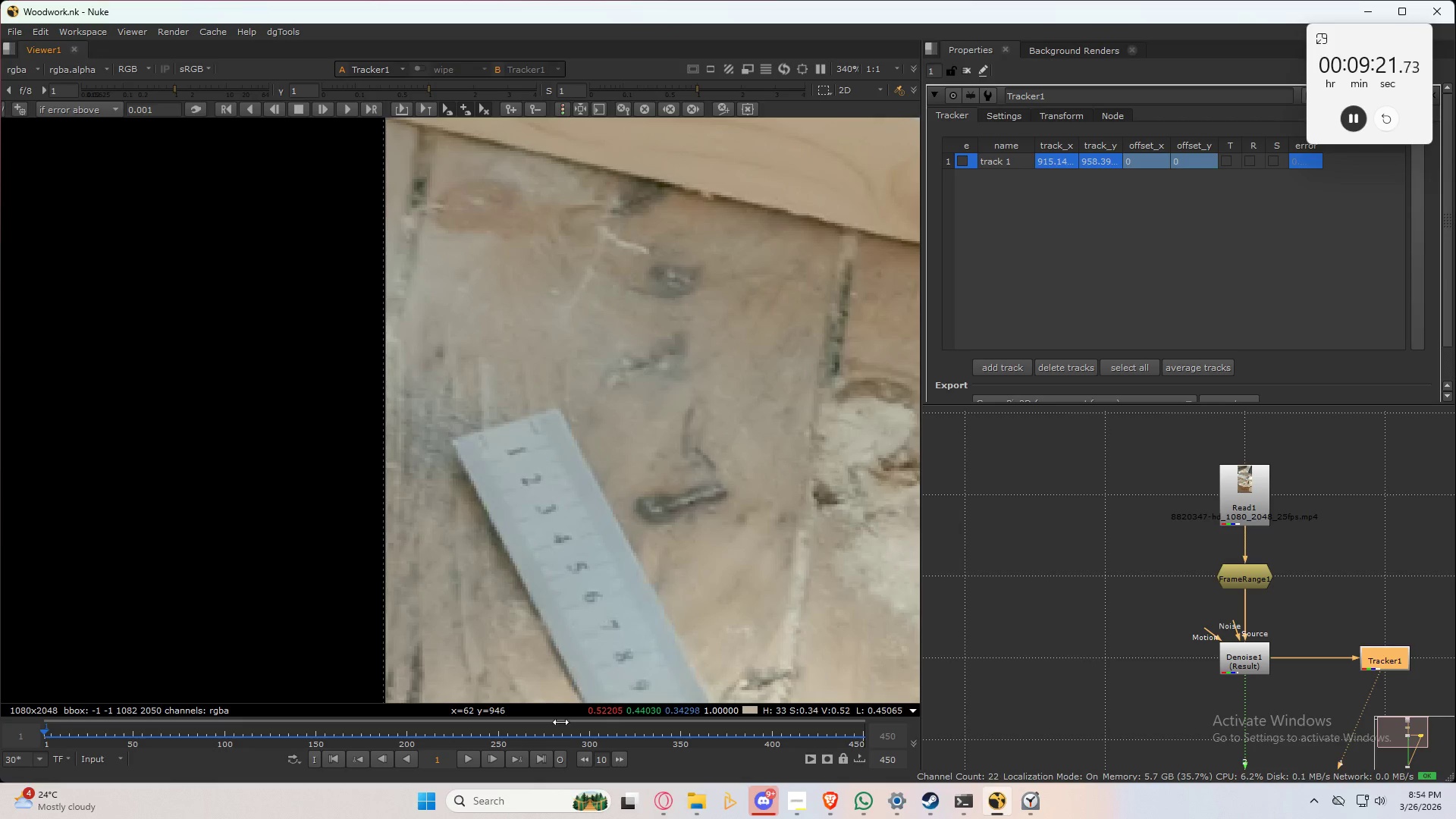 
left_click([544, 760])
 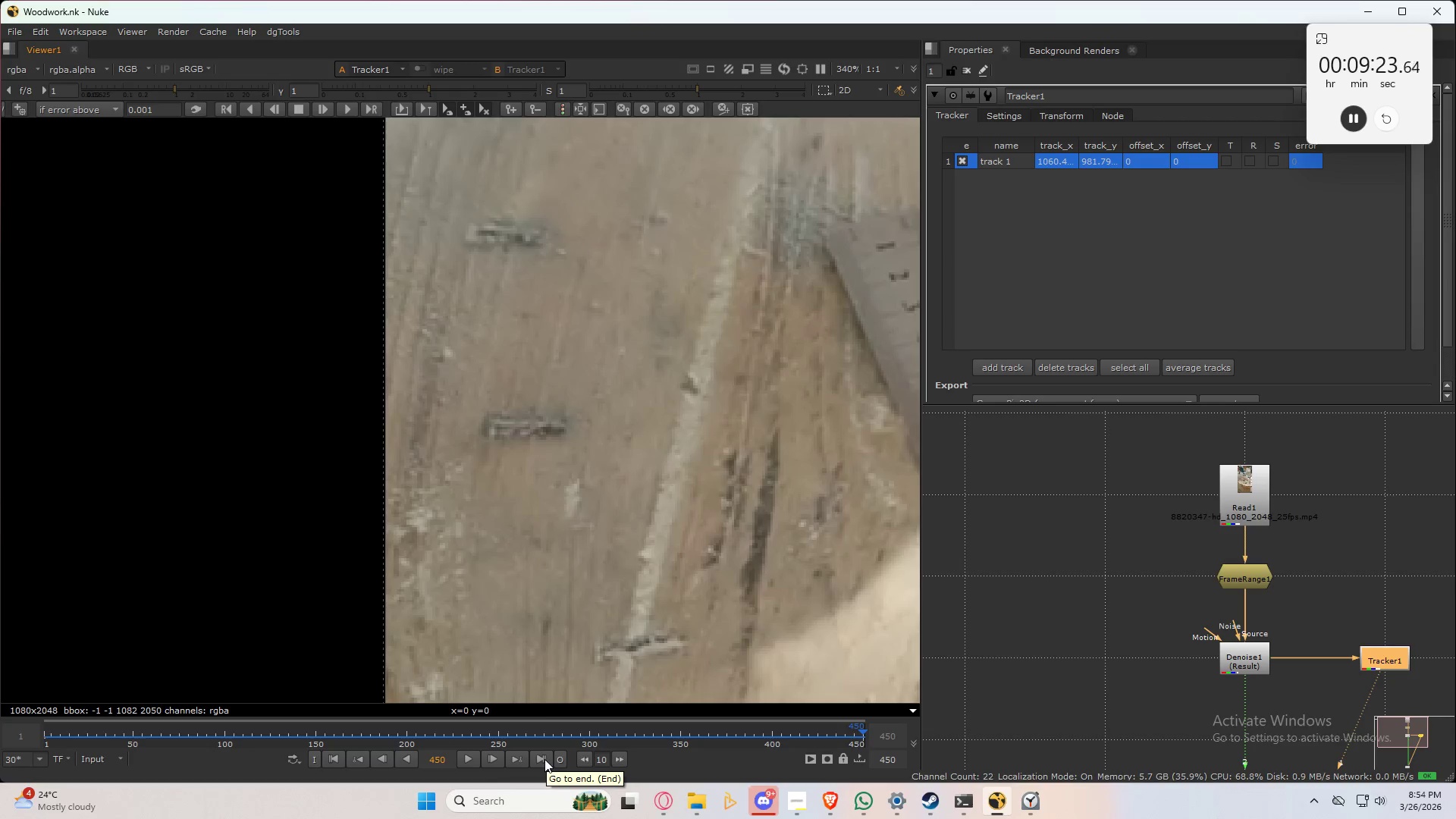 
scroll: coordinate [629, 462], scroll_direction: down, amount: 7.0
 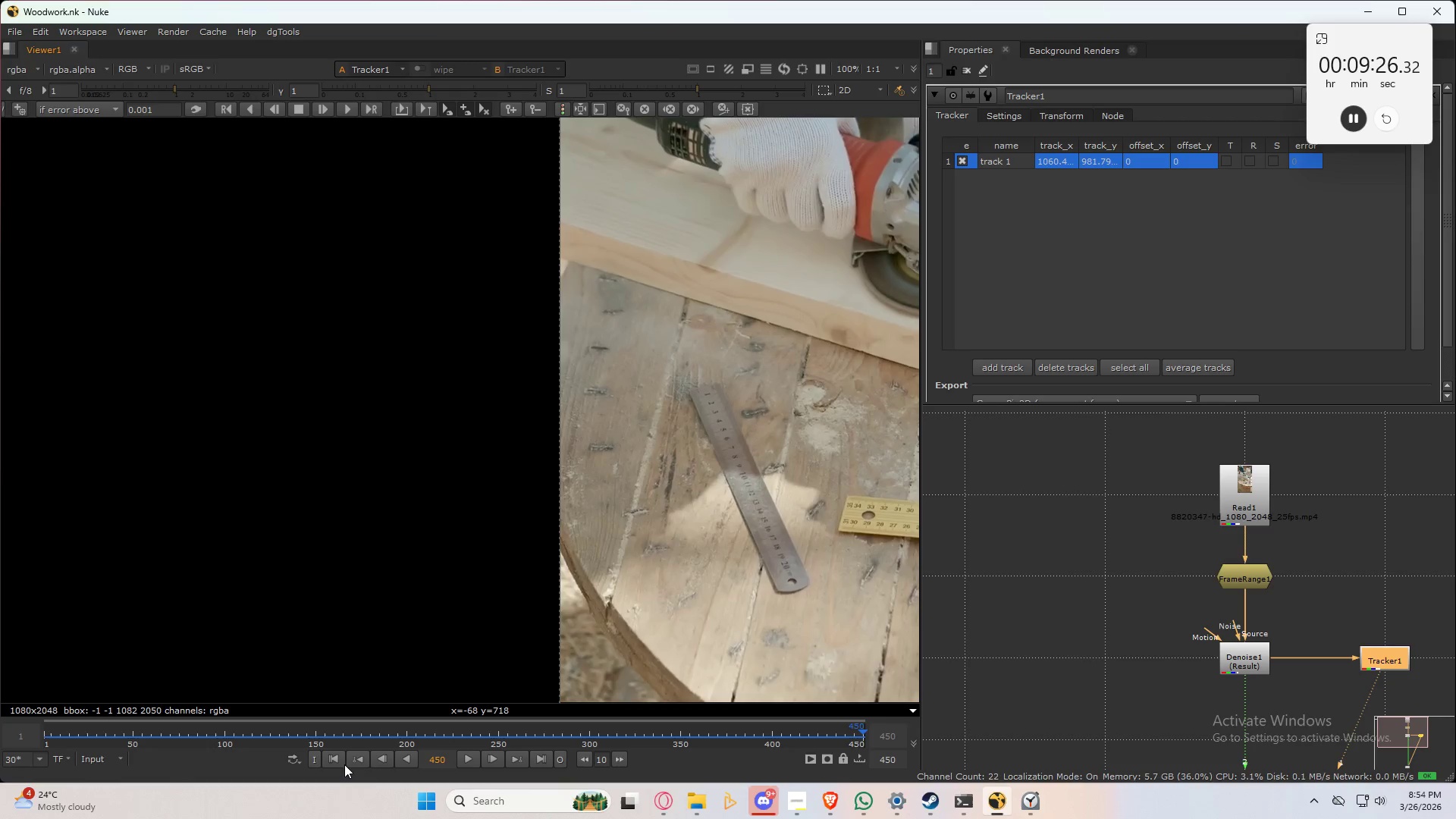 
left_click([333, 758])
 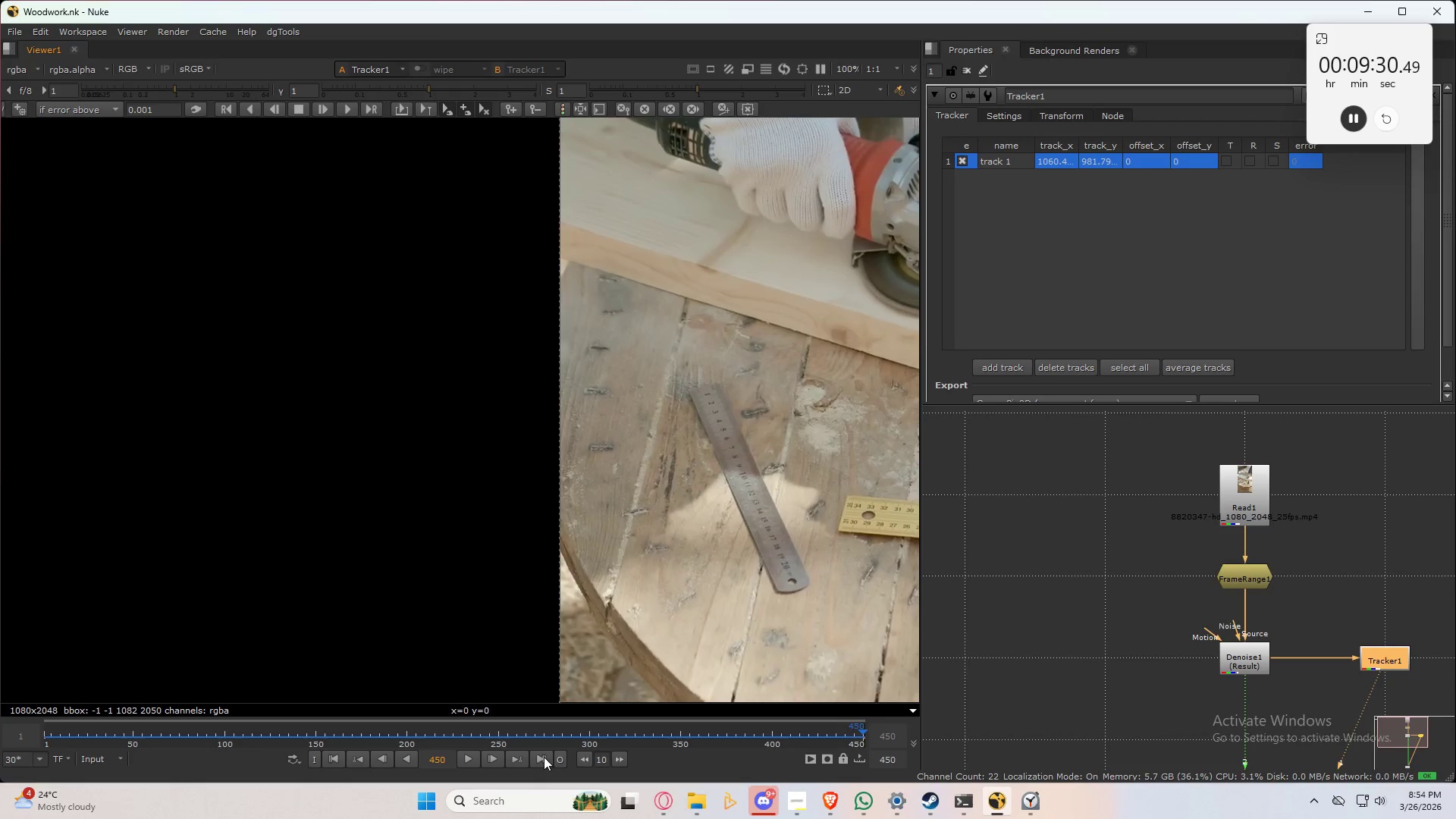 
scroll: coordinate [673, 327], scroll_direction: up, amount: 9.0
 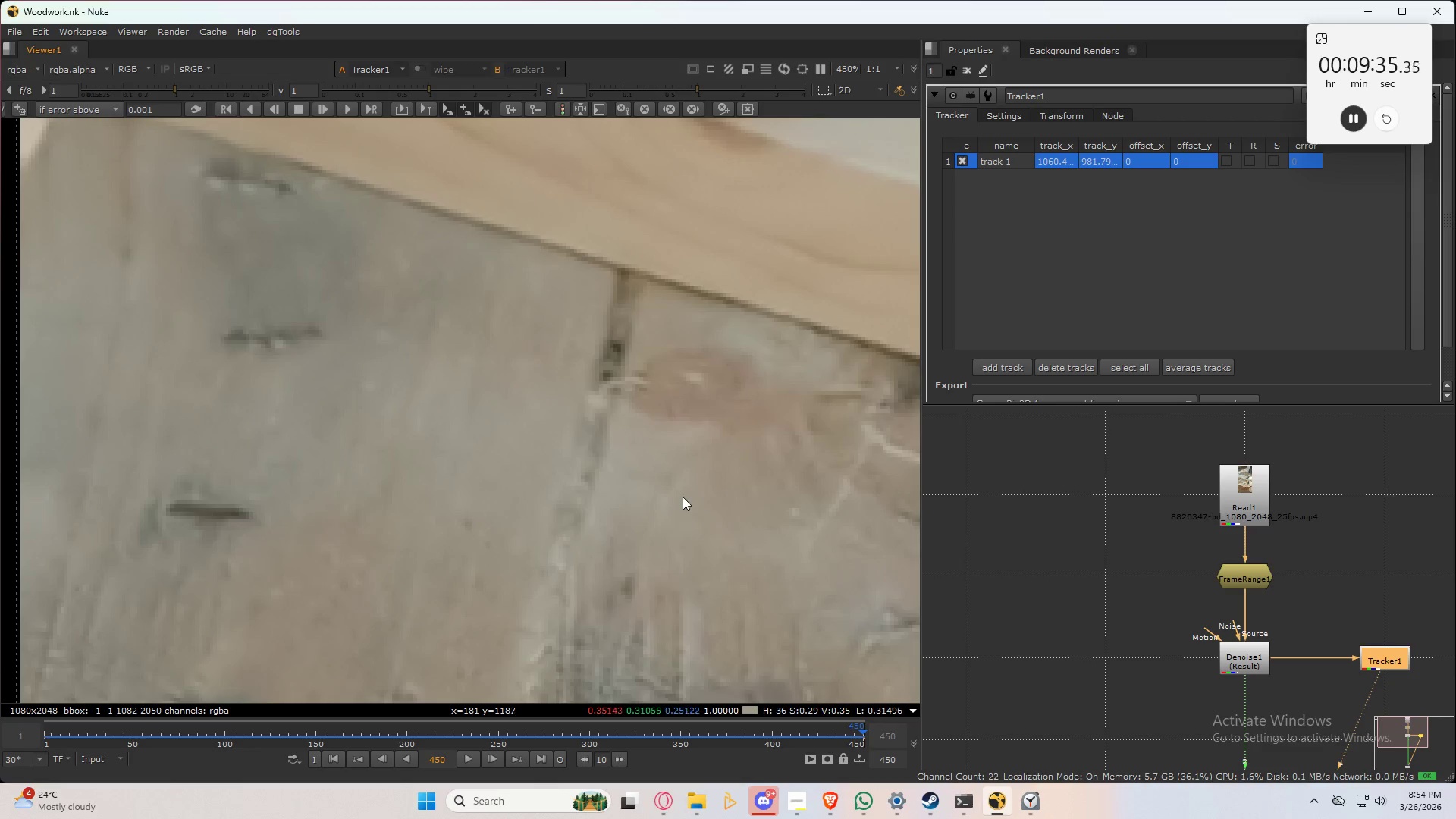 
hold_key(key=ControlLeft, duration=1.52)
hold_key(key=AltLeft, duration=1.47)
left_click([613, 366])
 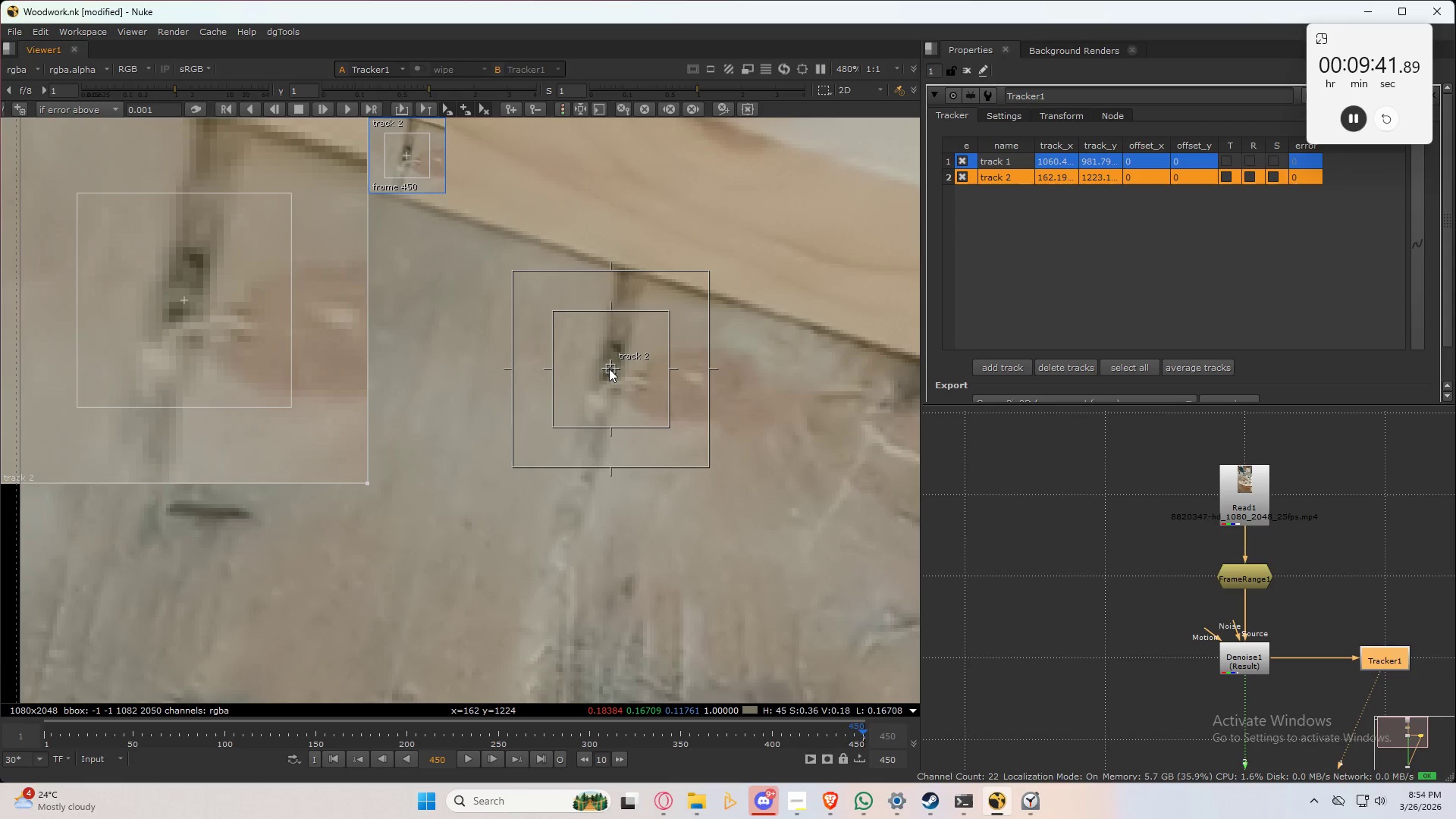 
wait(5.48)
 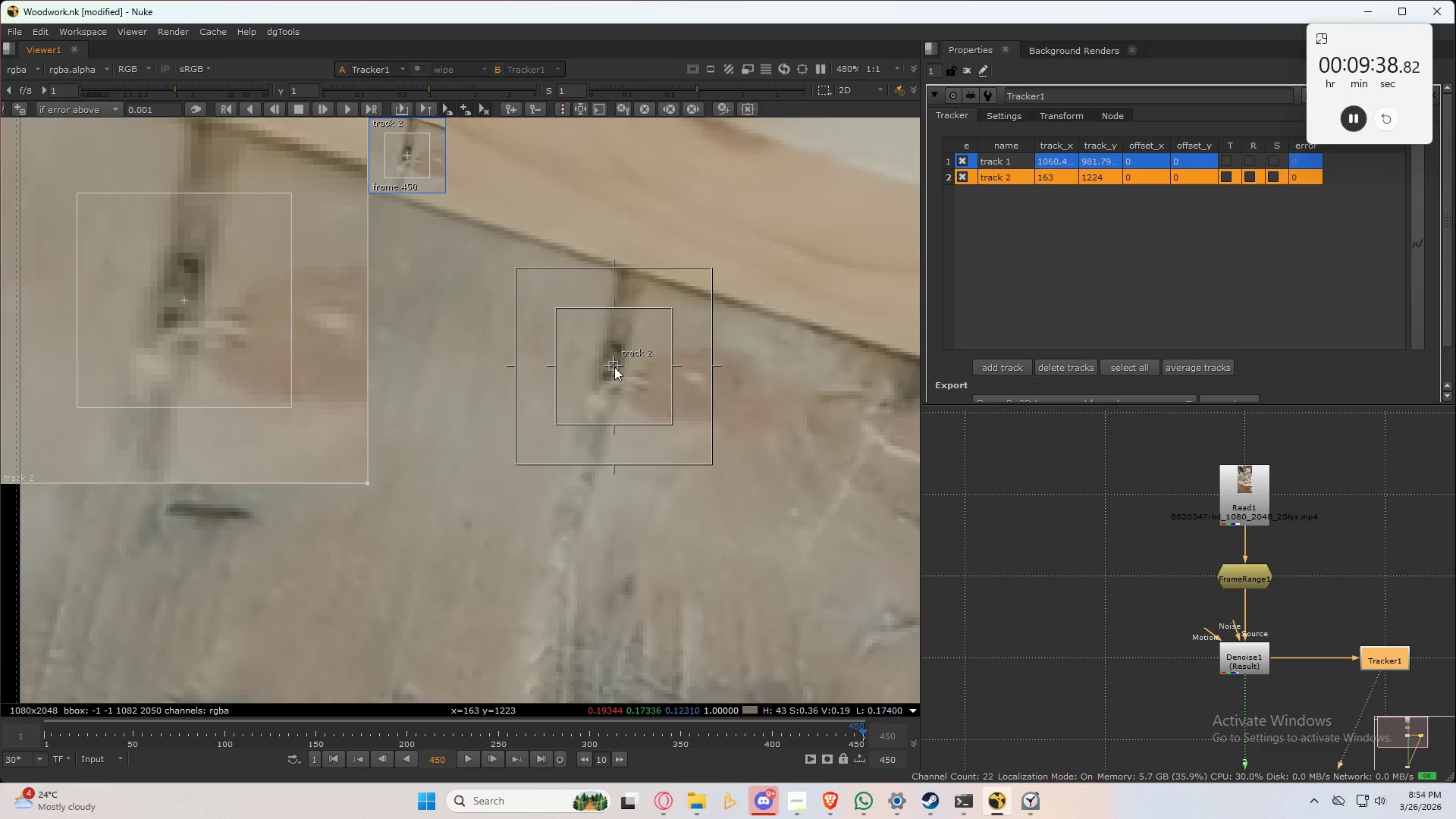 
left_click_drag(start_coordinate=[667, 425], to_coordinate=[688, 444])
 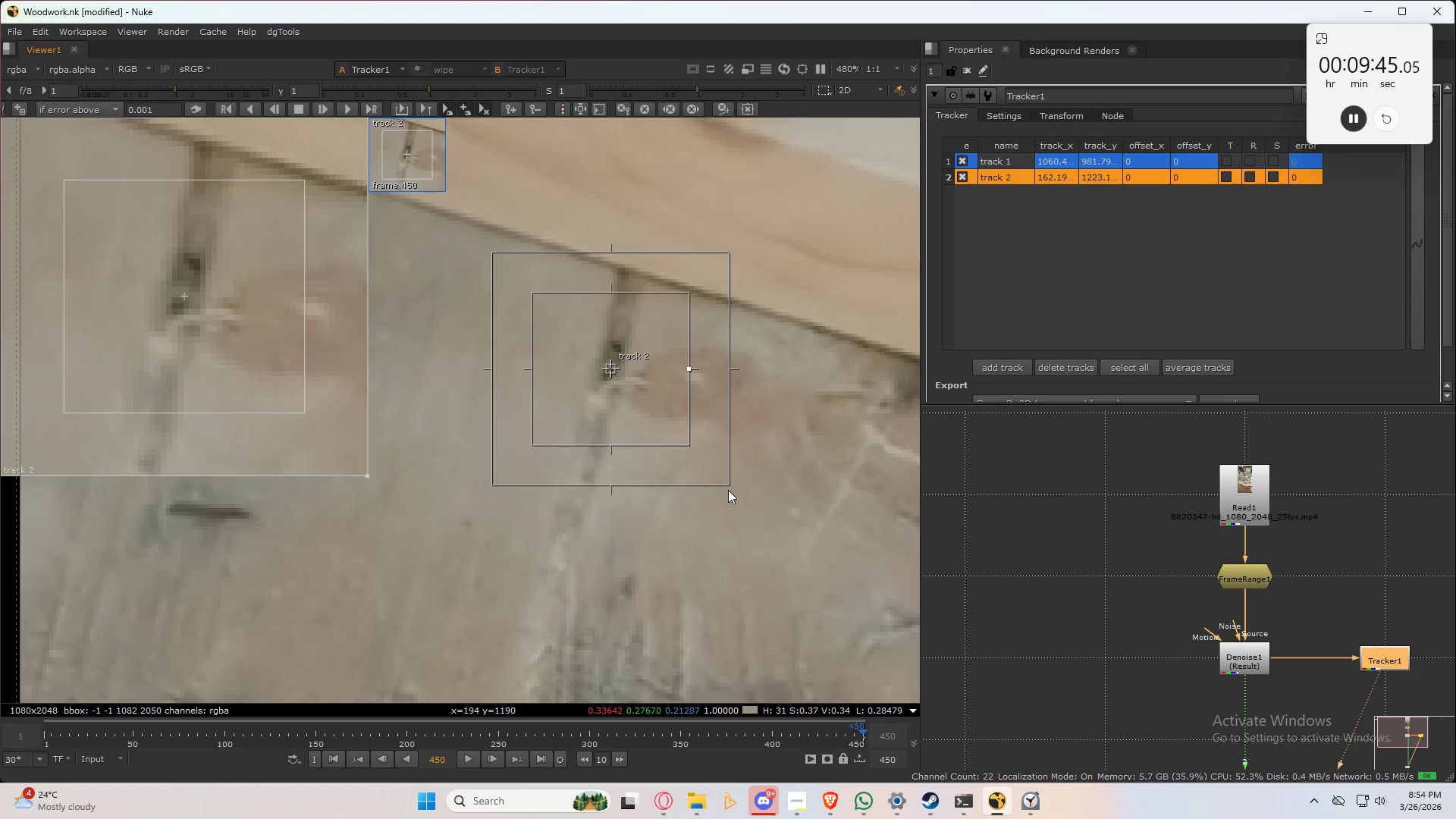 
left_click_drag(start_coordinate=[729, 489], to_coordinate=[781, 529])
 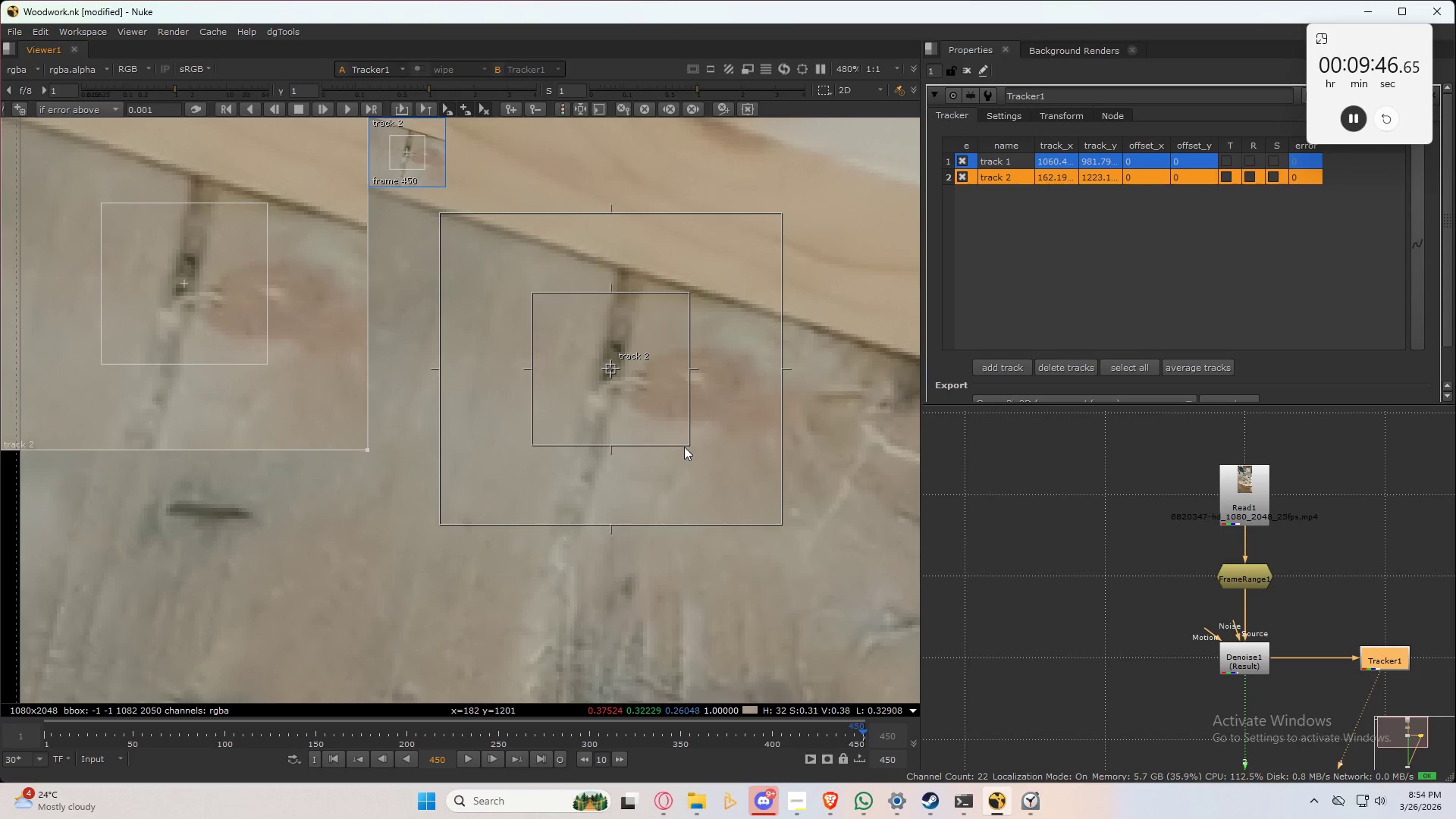 
left_click_drag(start_coordinate=[684, 447], to_coordinate=[668, 432])
 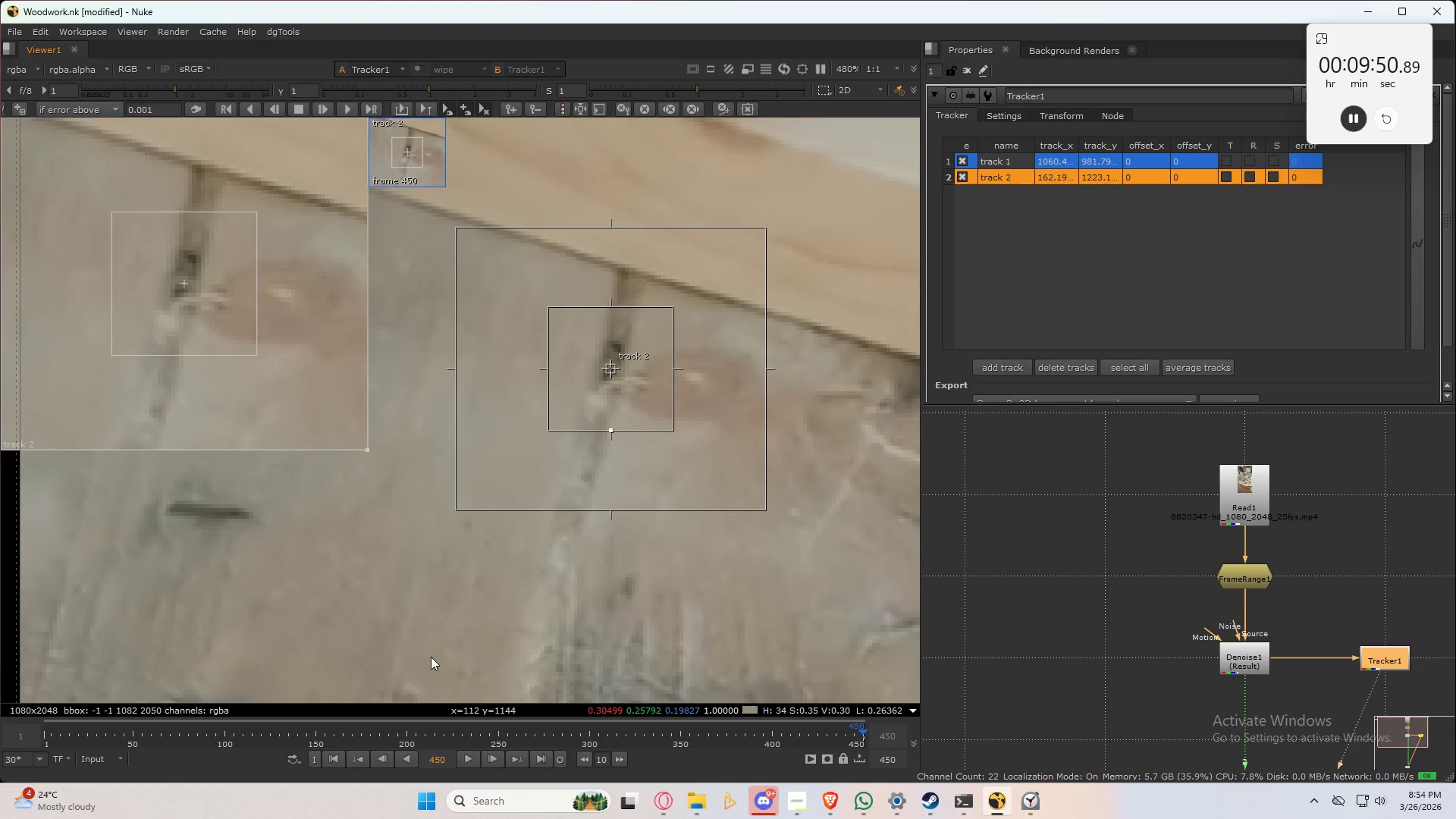 
type(xx)
 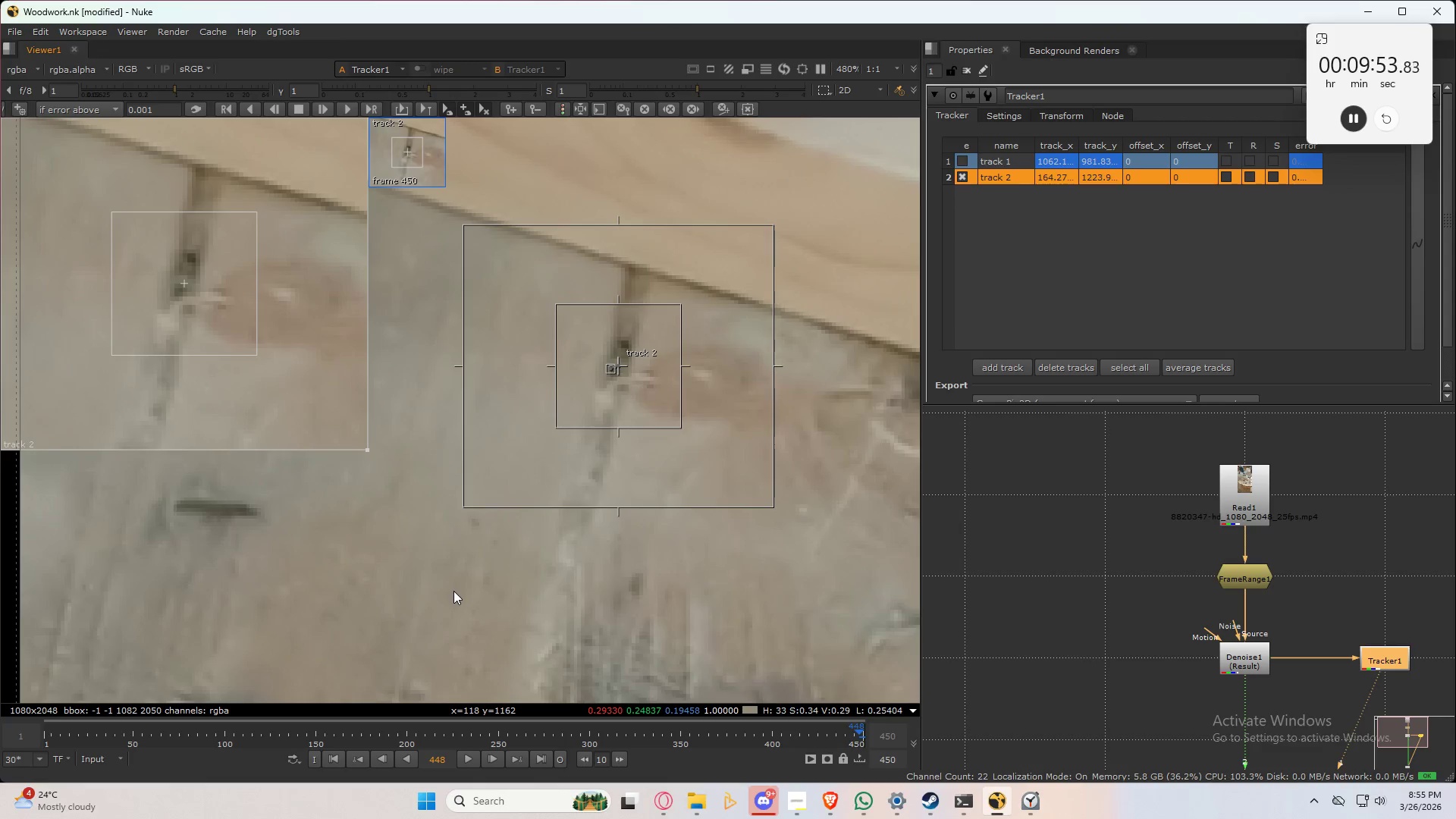 
type(xxxx)
 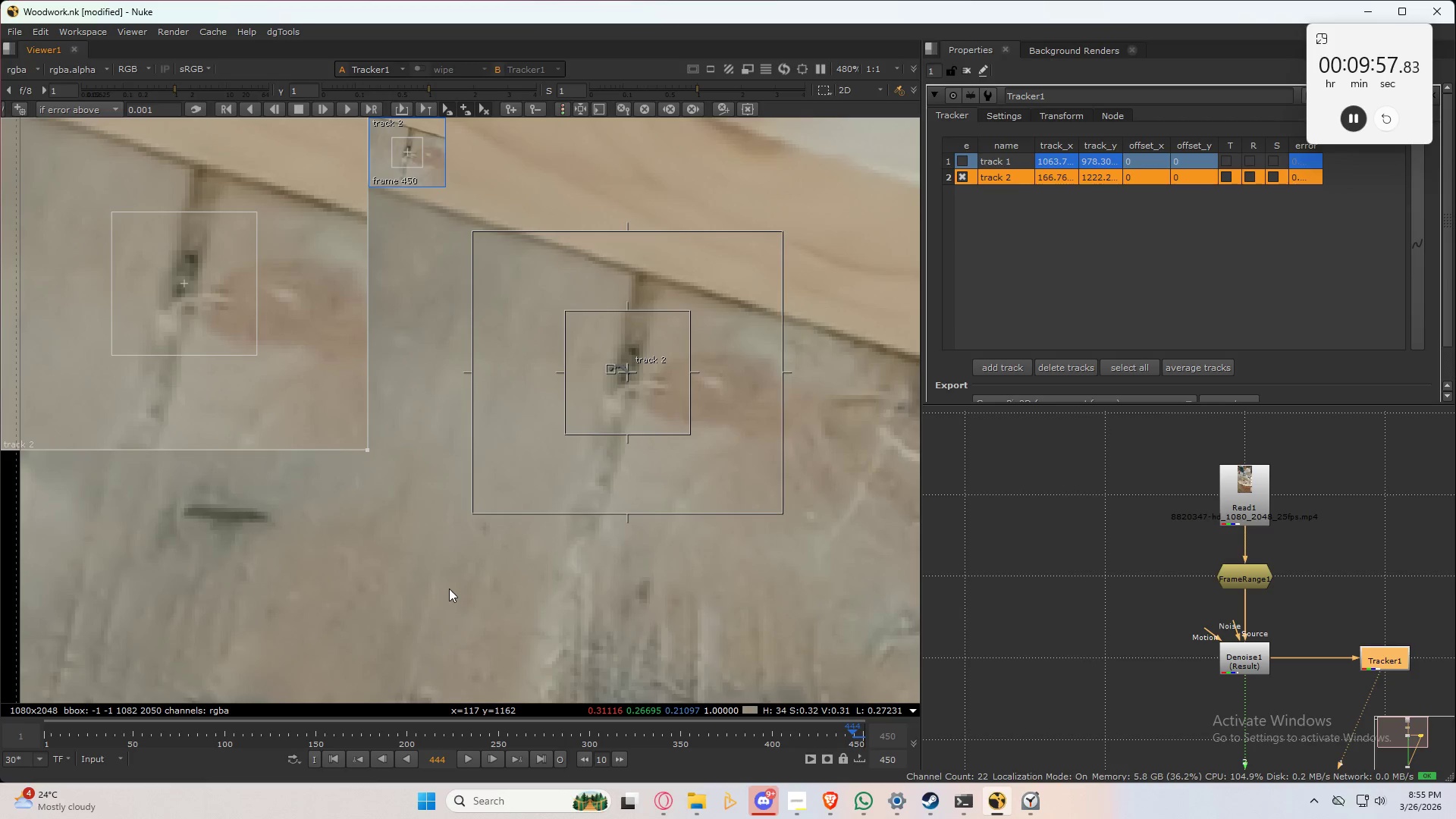 
type(xxxxxxxxxxxxx)
 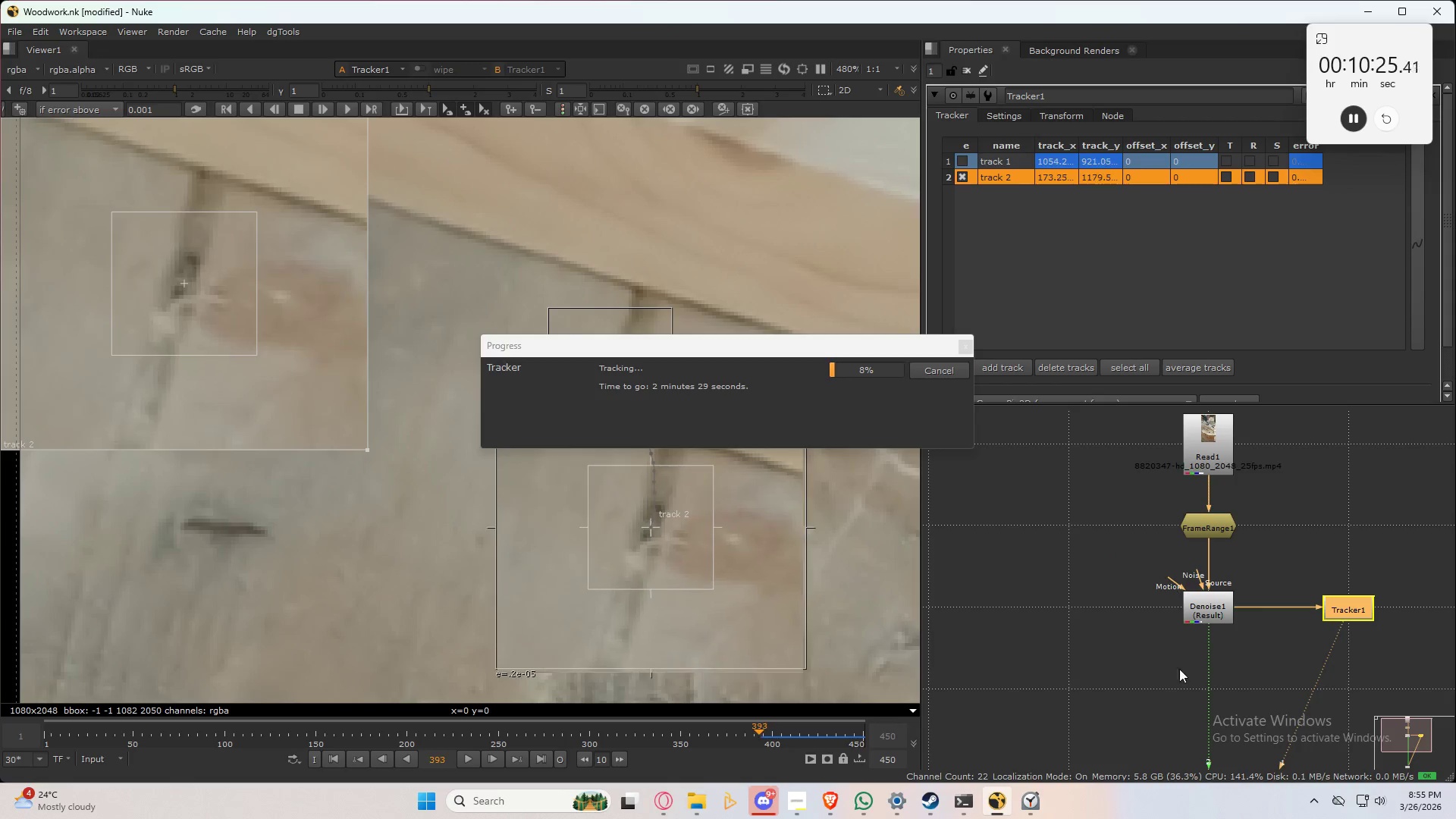 
wait(20.27)
 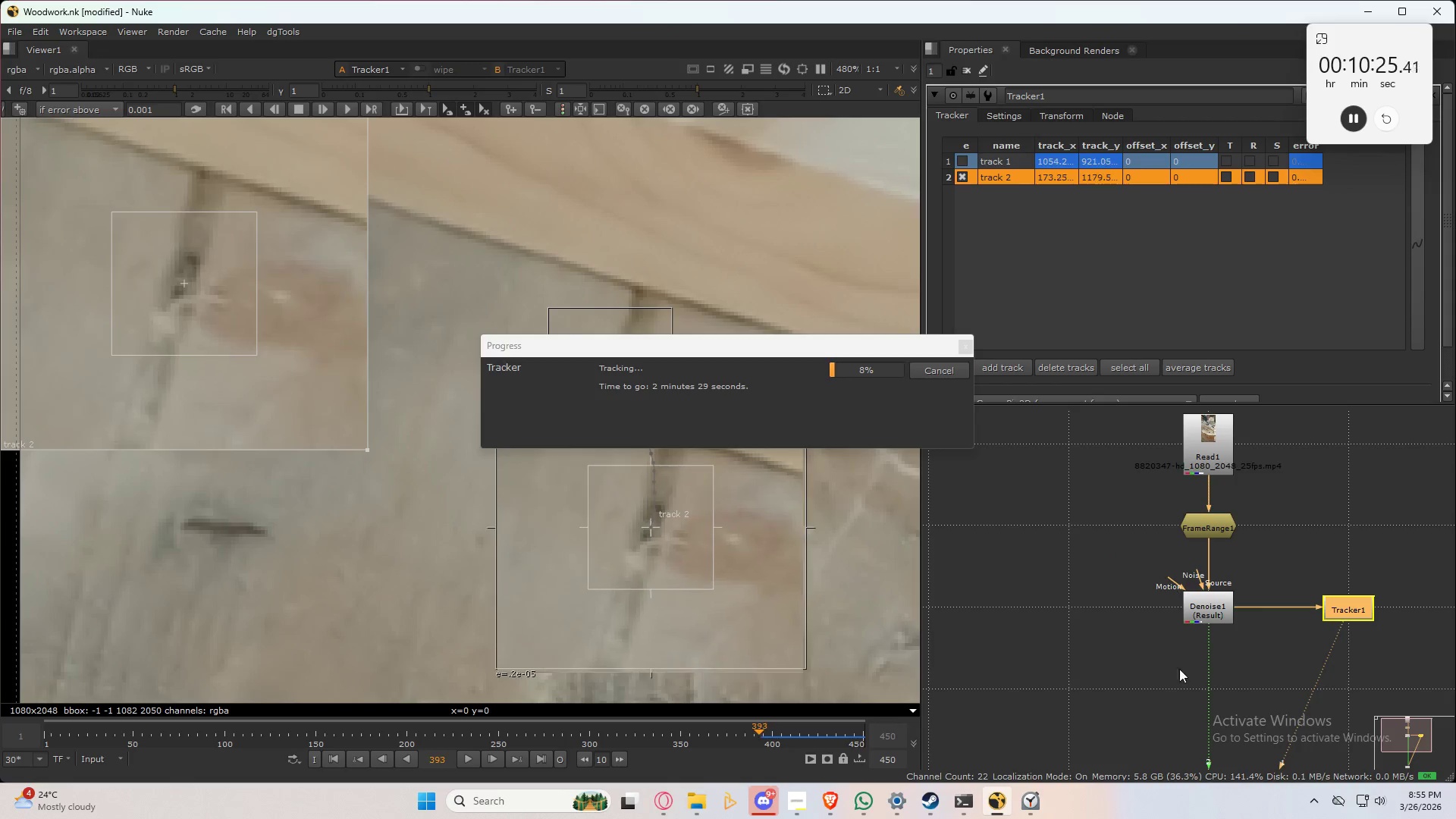 
scroll: coordinate [1153, 559], scroll_direction: down, amount: 3.0
 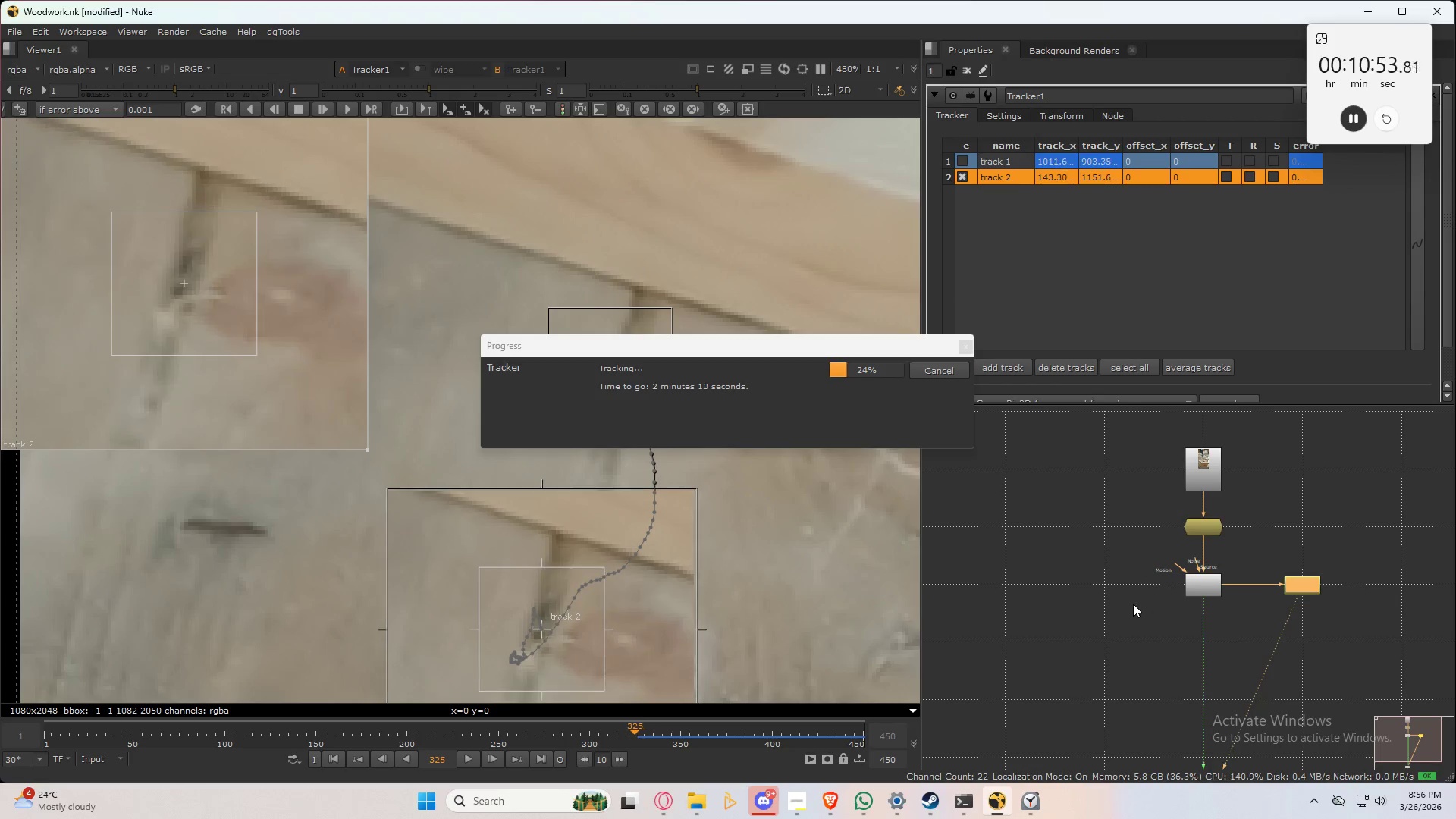 
wait(26.25)
 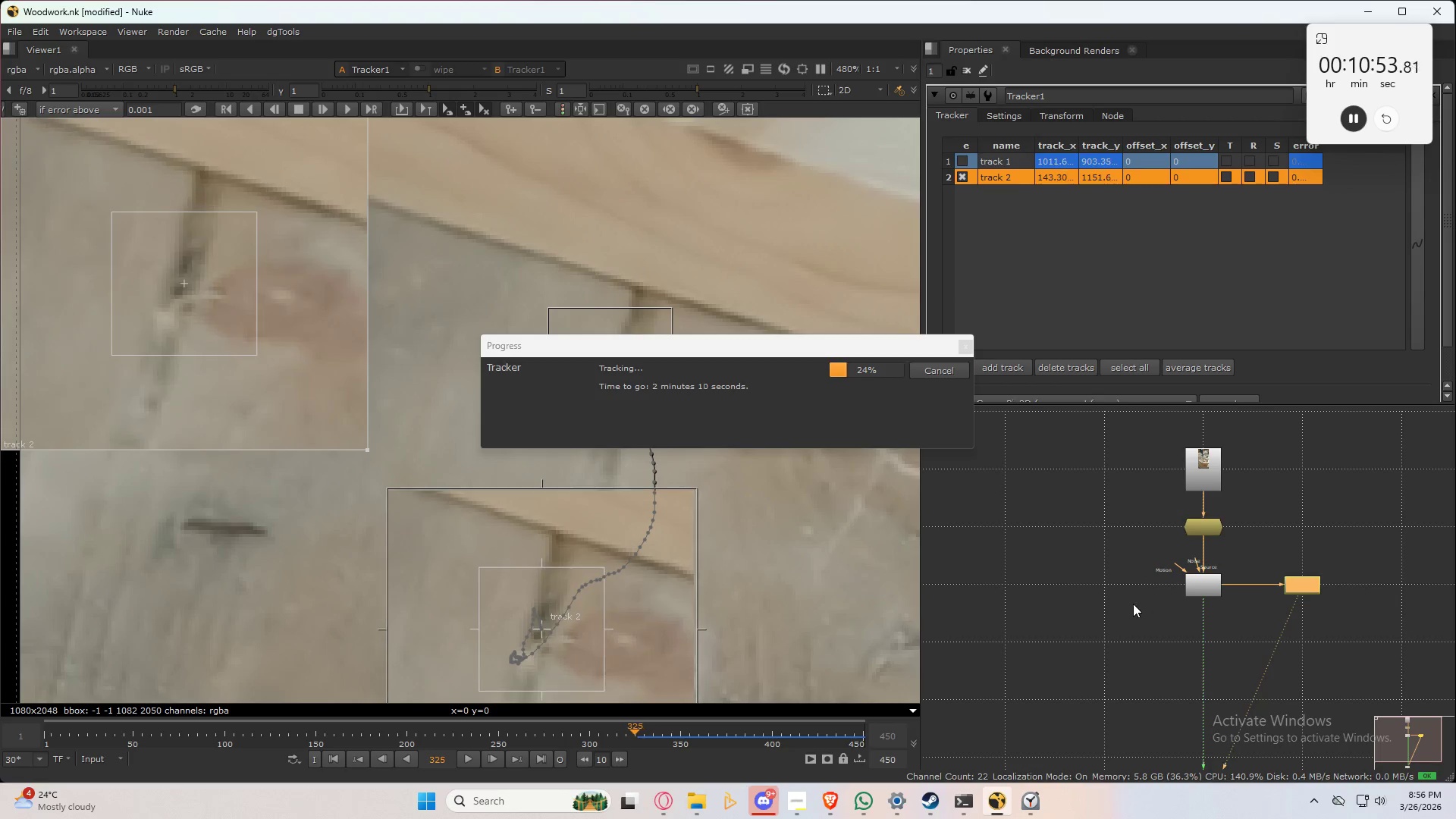 
left_click_drag(start_coordinate=[749, 347], to_coordinate=[766, 232])
 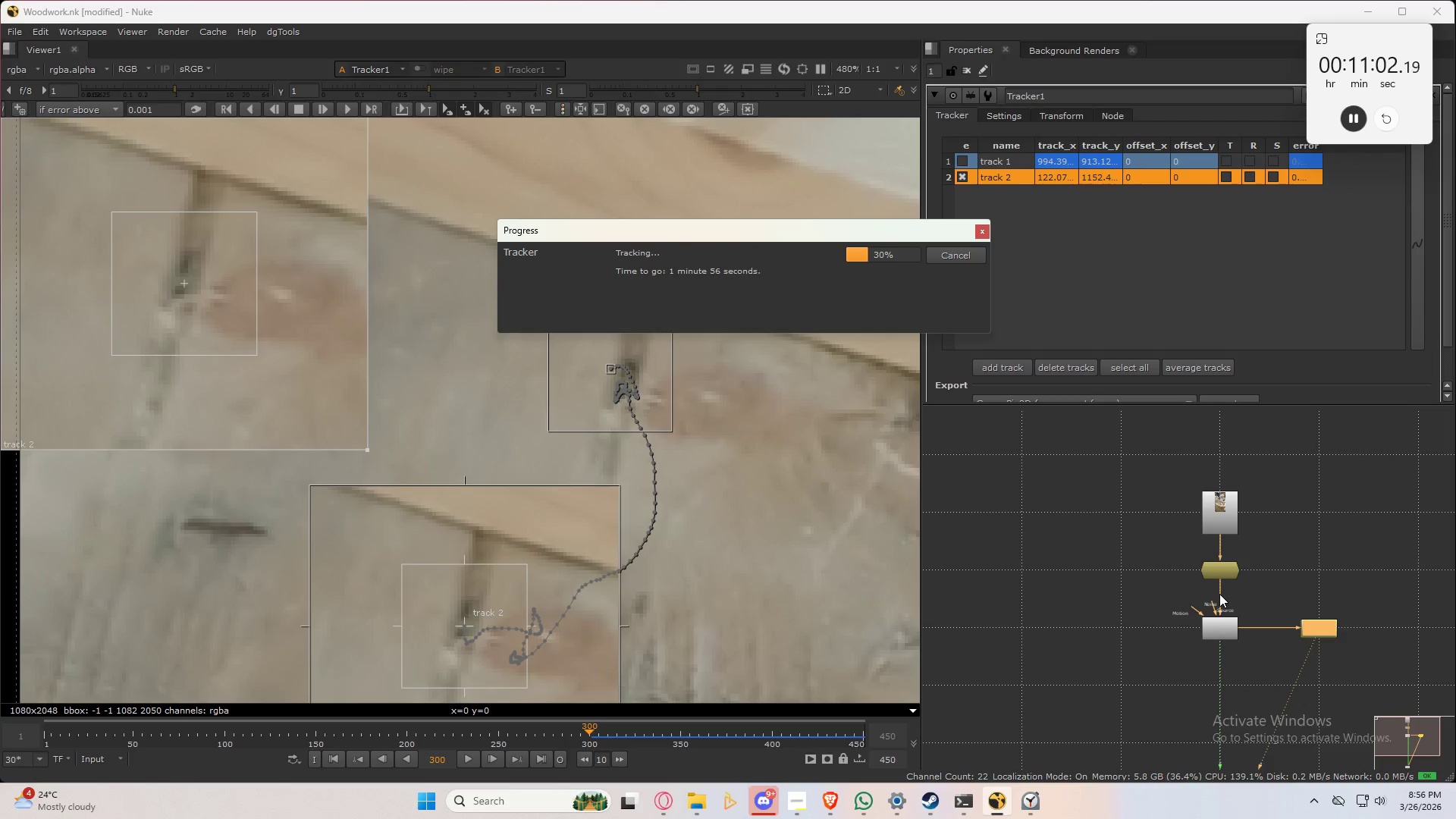 
scroll: coordinate [1169, 585], scroll_direction: down, amount: 2.0
 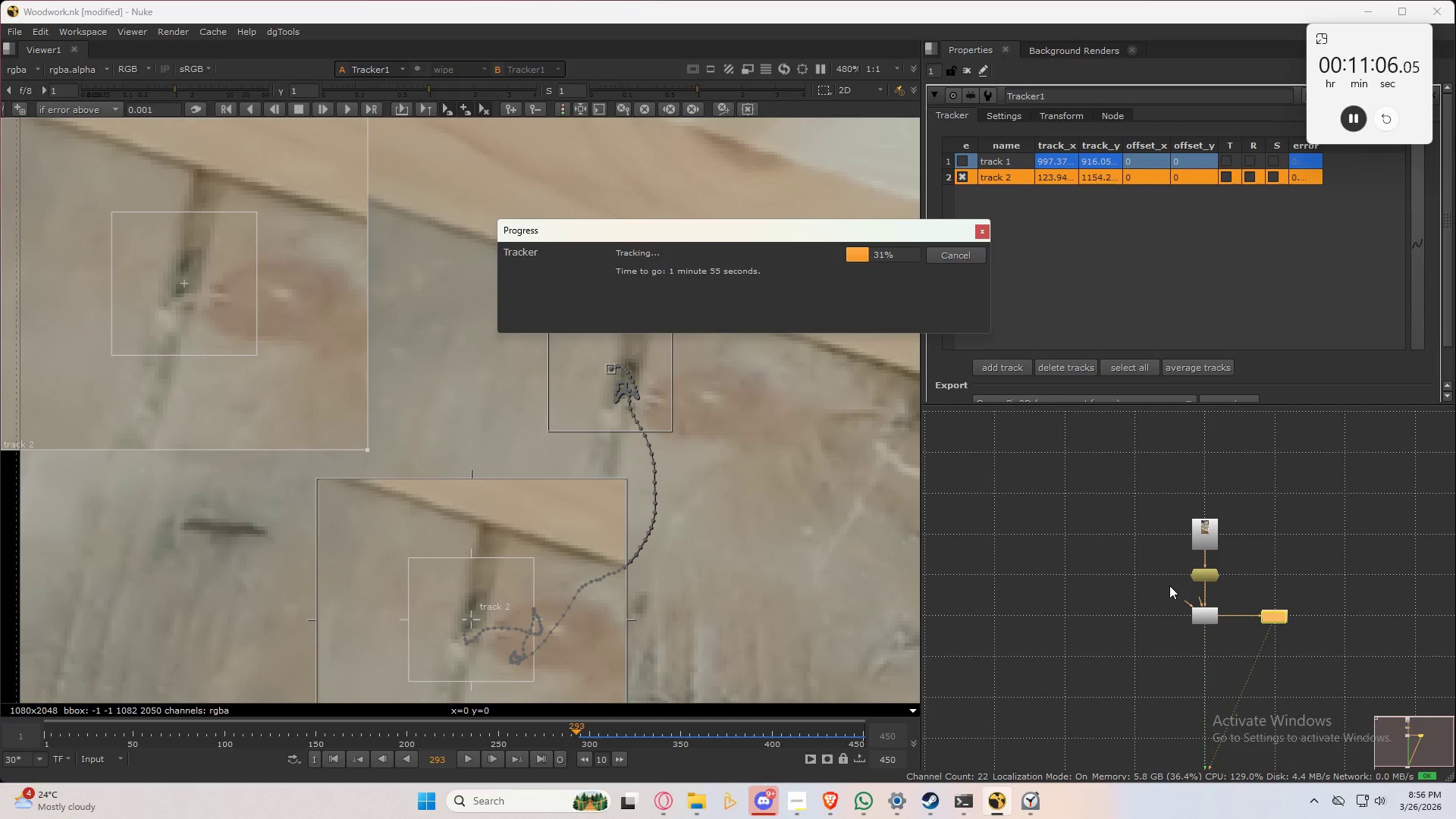 
scroll: coordinate [1163, 582], scroll_direction: up, amount: 1.0
 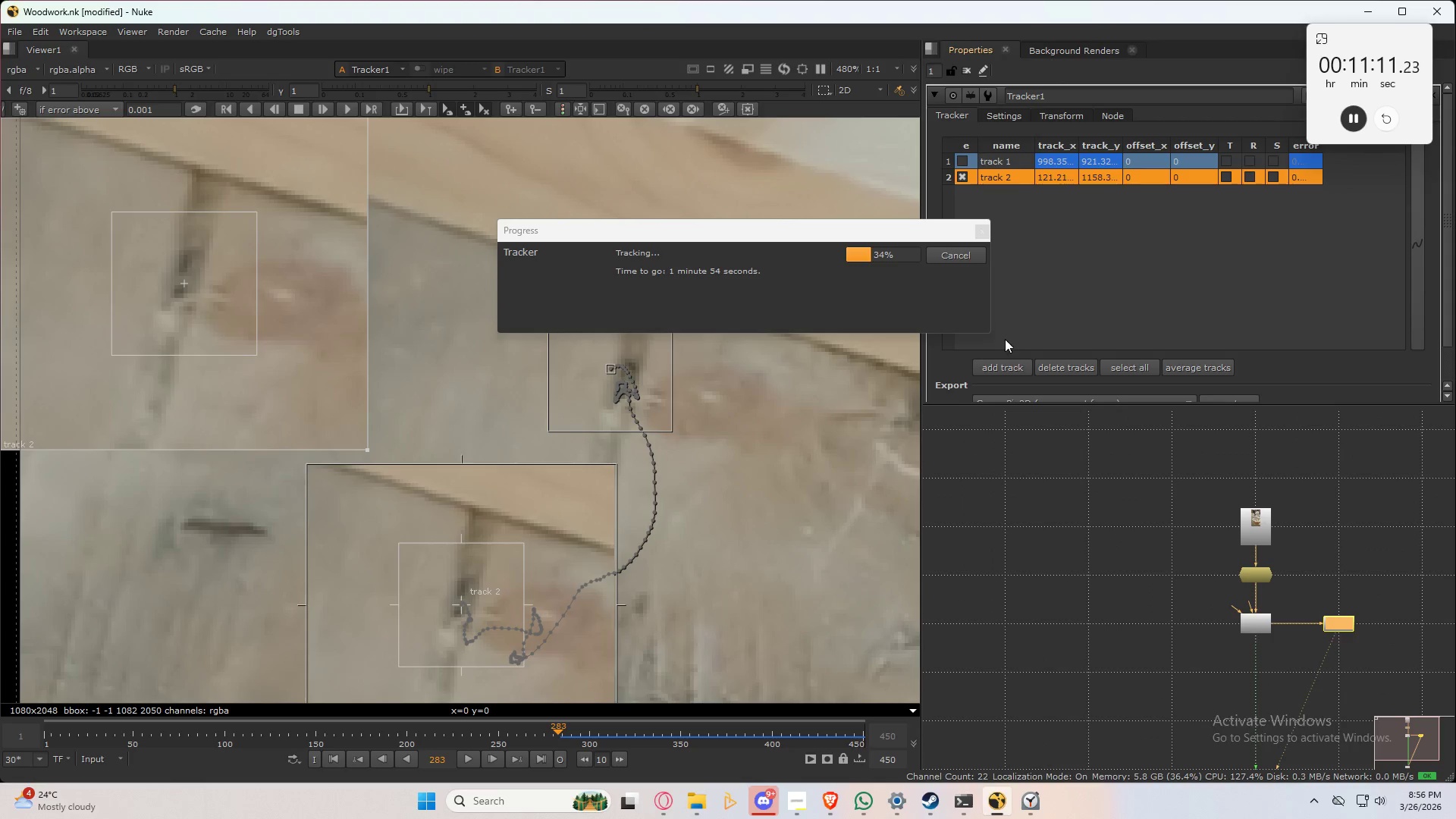 
wait(5.91)
 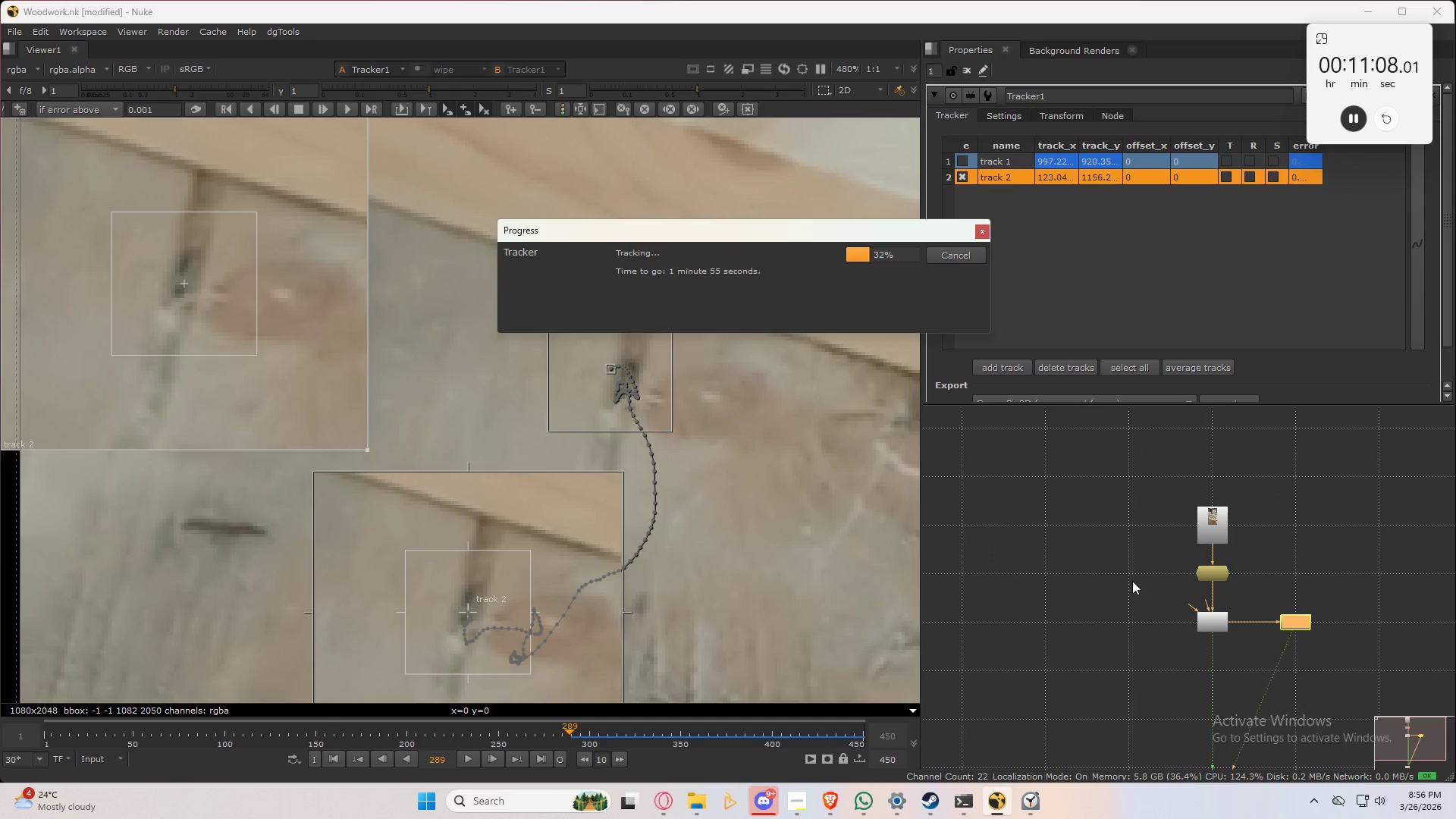 
left_click([952, 259])
 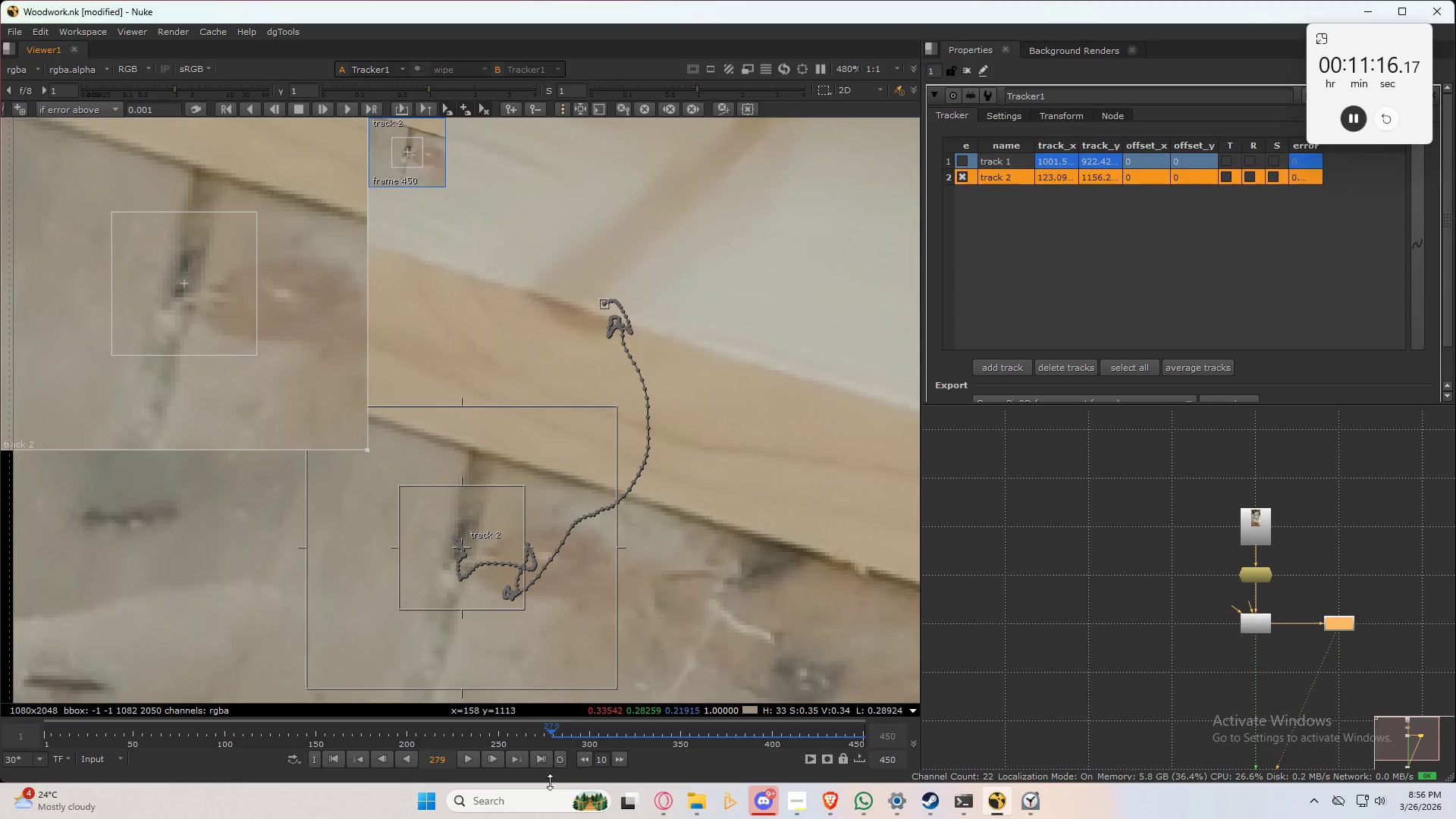 
left_click([541, 758])
 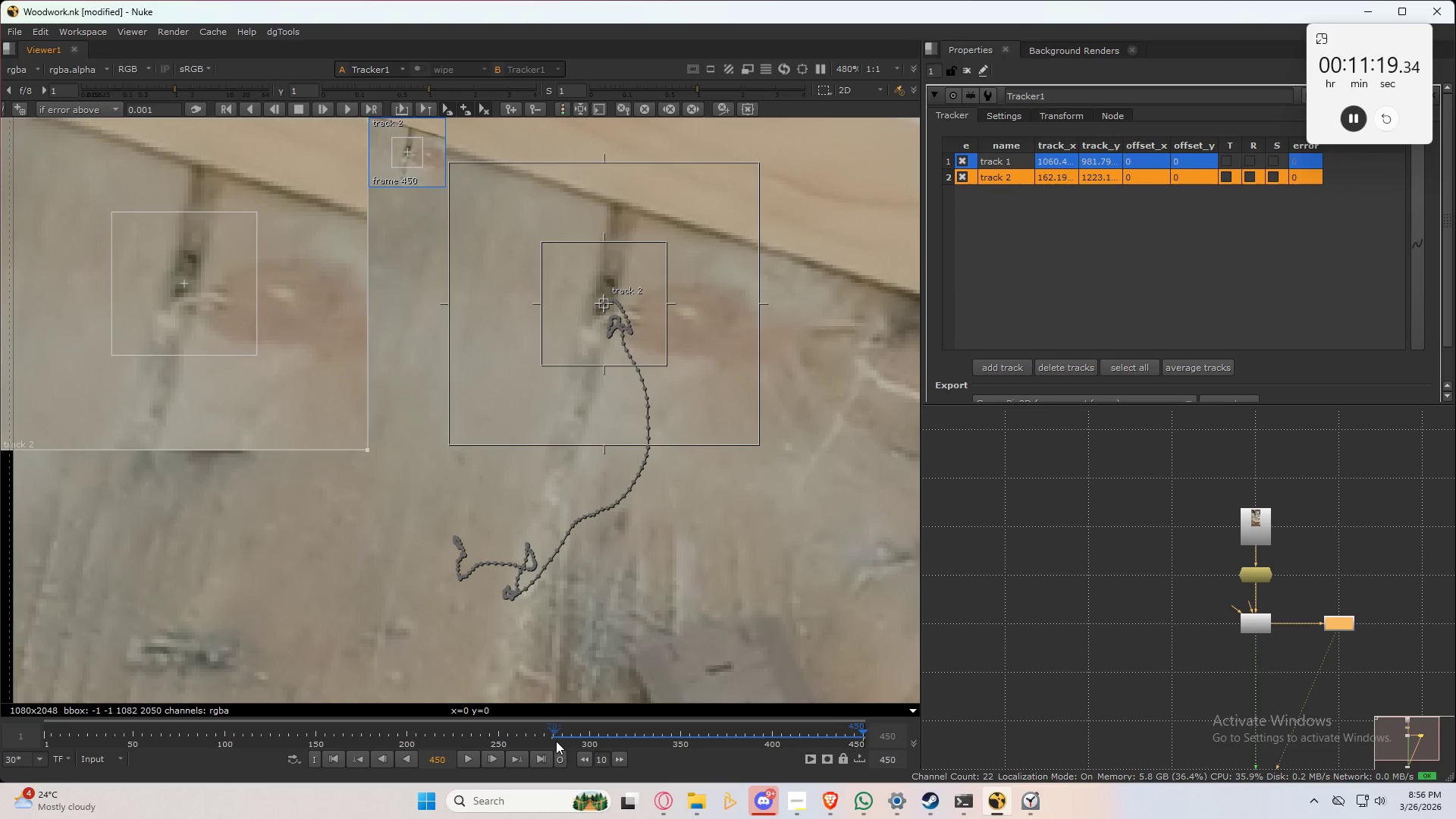 
left_click([556, 741])
 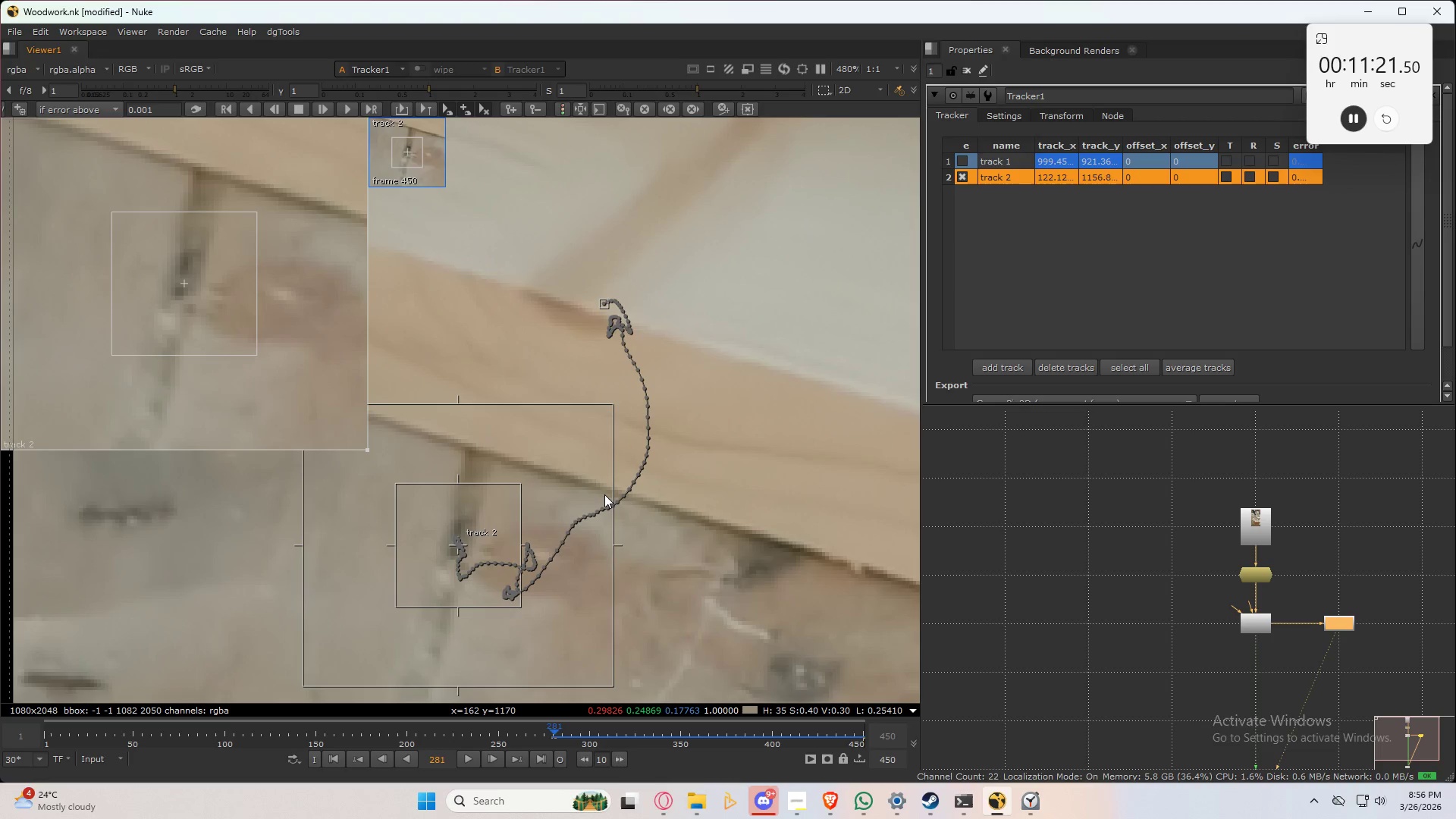 
key(ArrowLeft)
 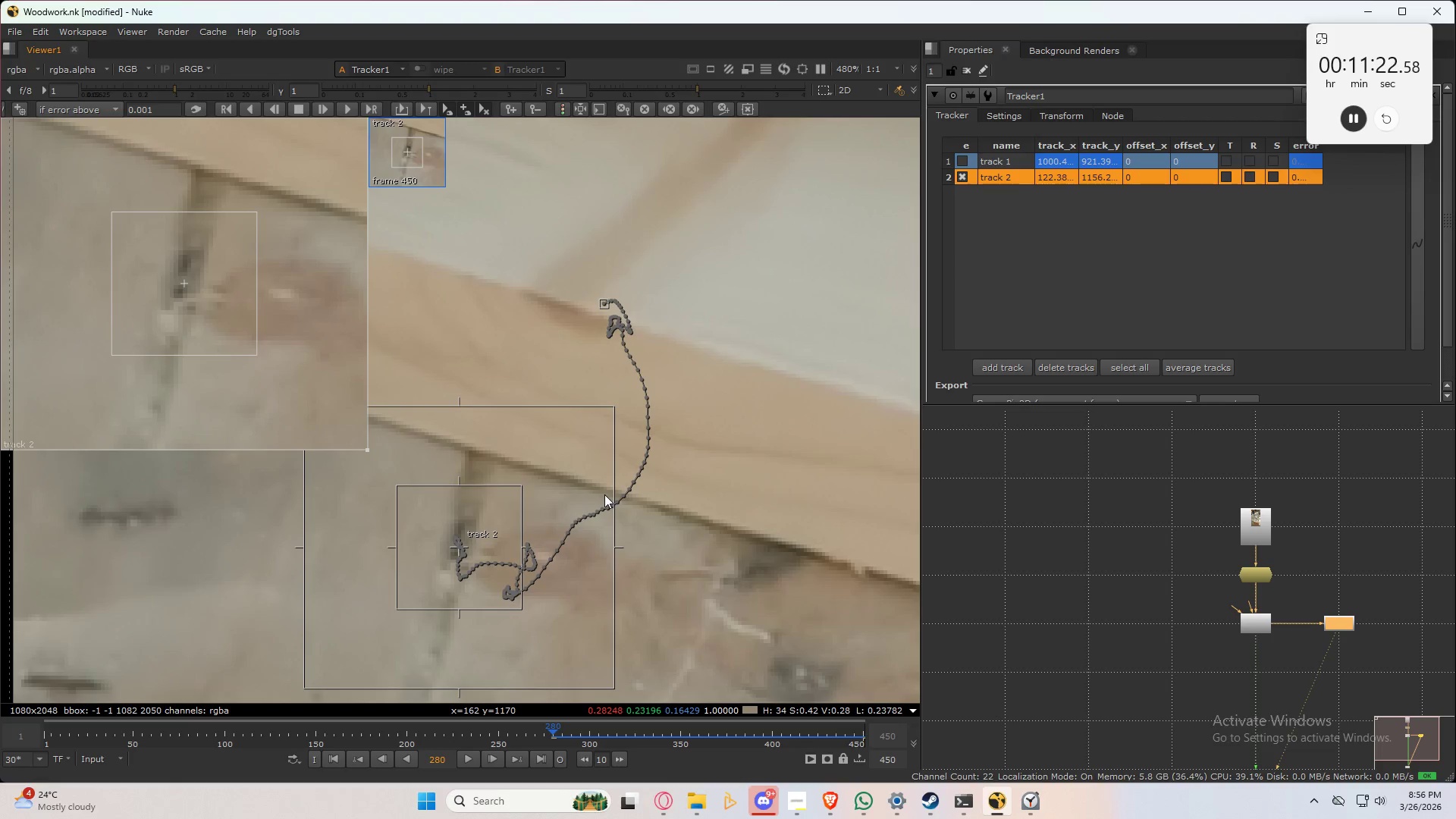 
key(ArrowLeft)
 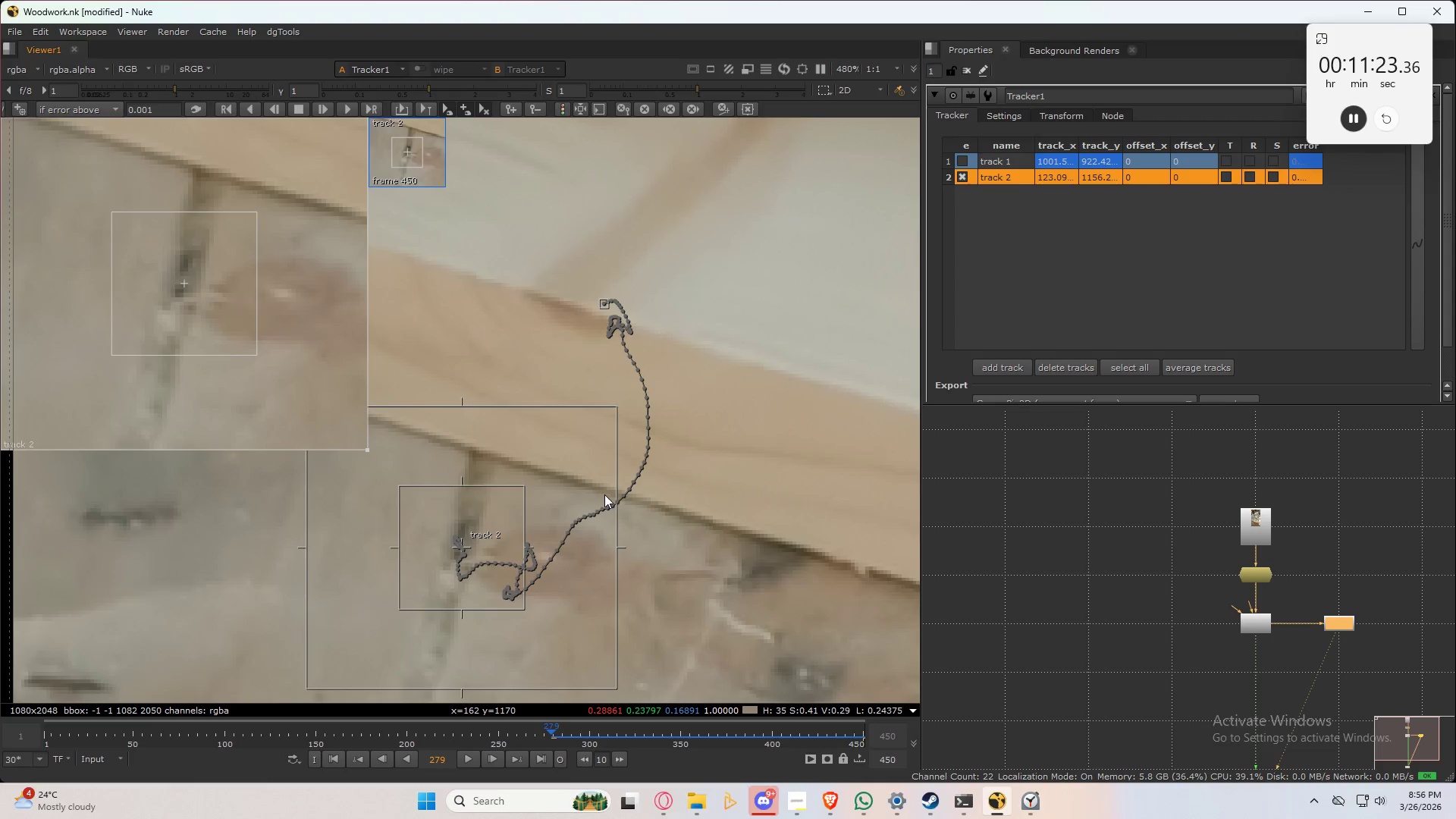 
key(ArrowLeft)
 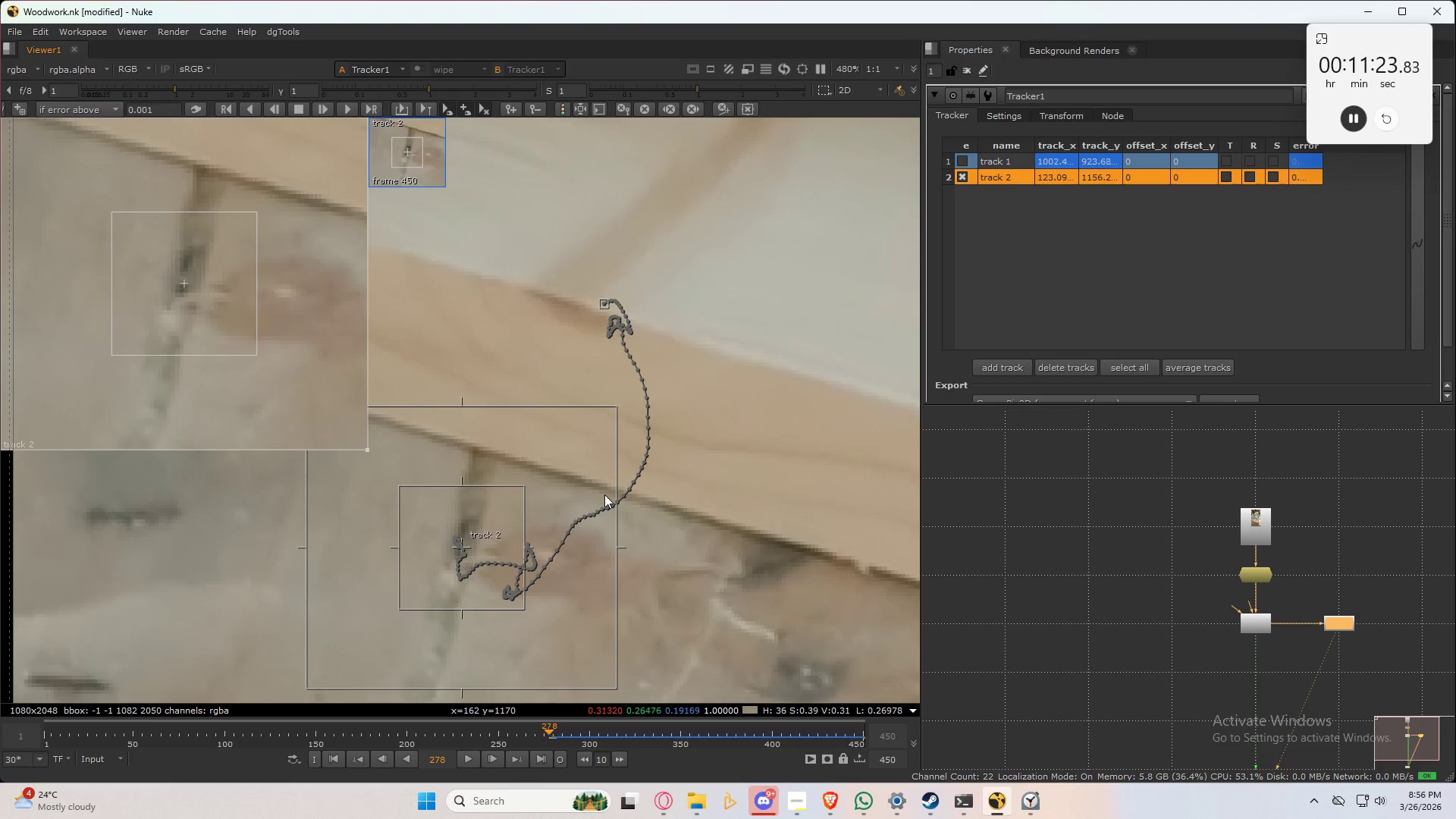 
key(ArrowRight)
 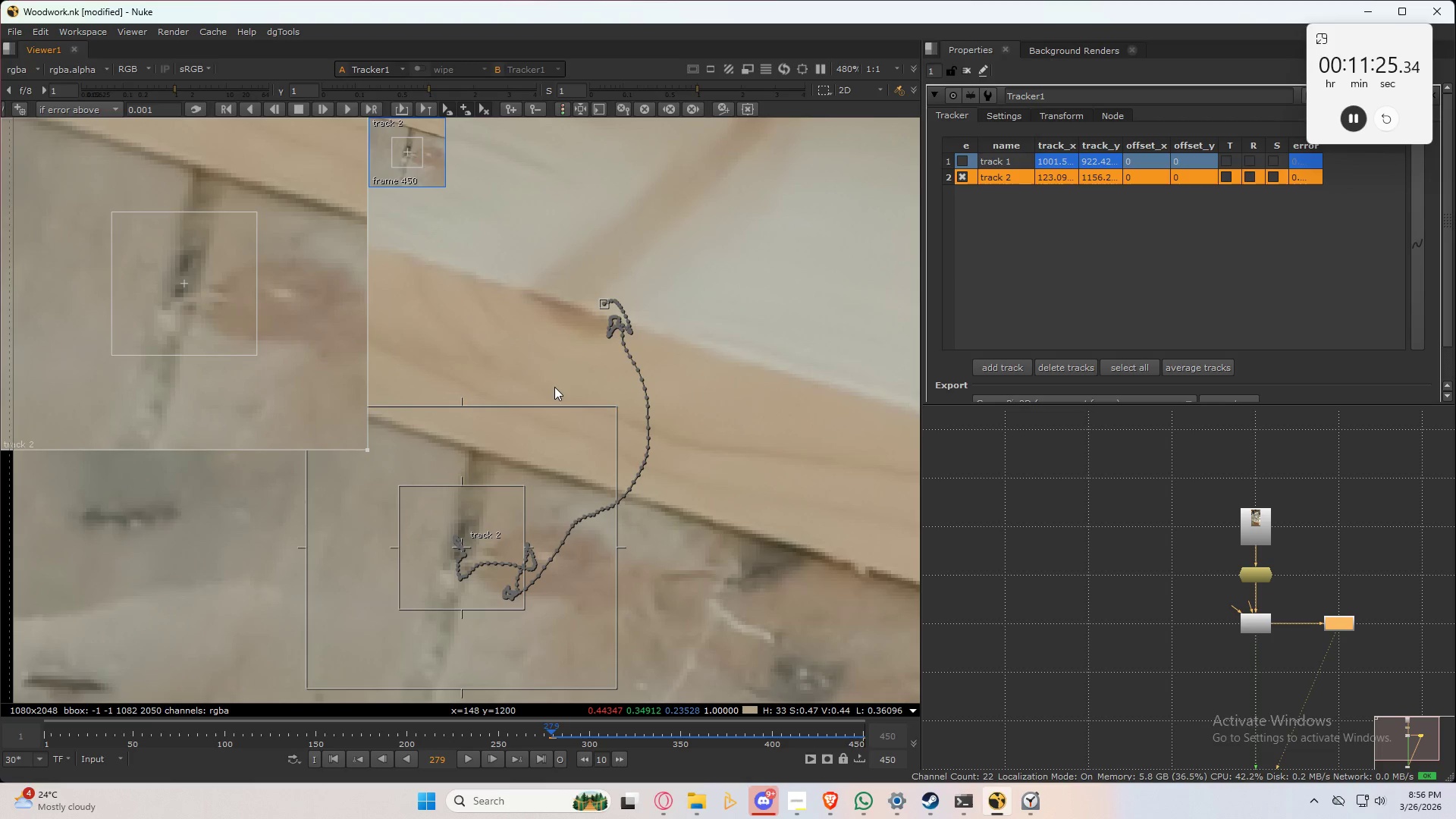 
type(xxxxxxxxxx)
 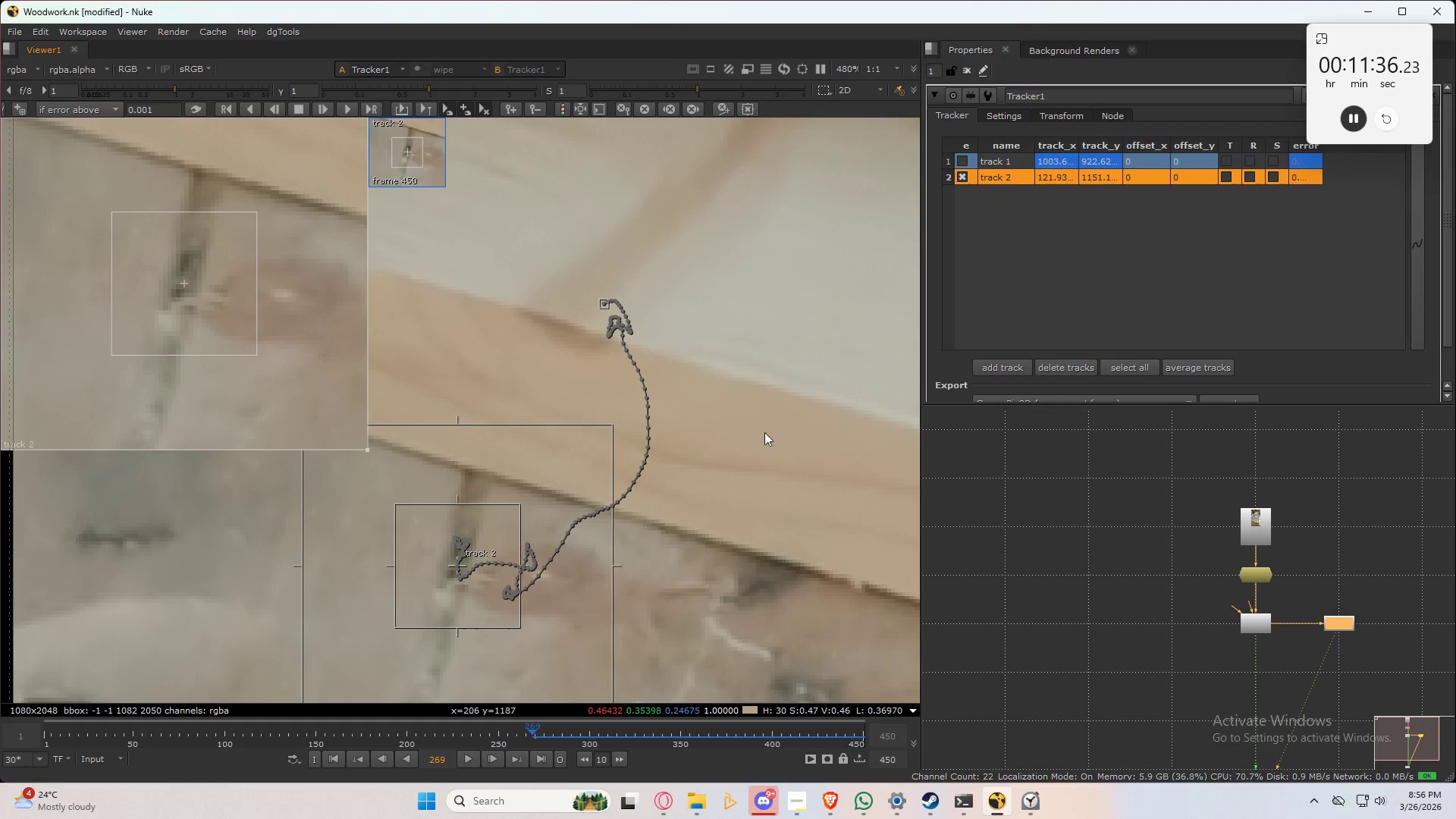 
type(xxxxx)
 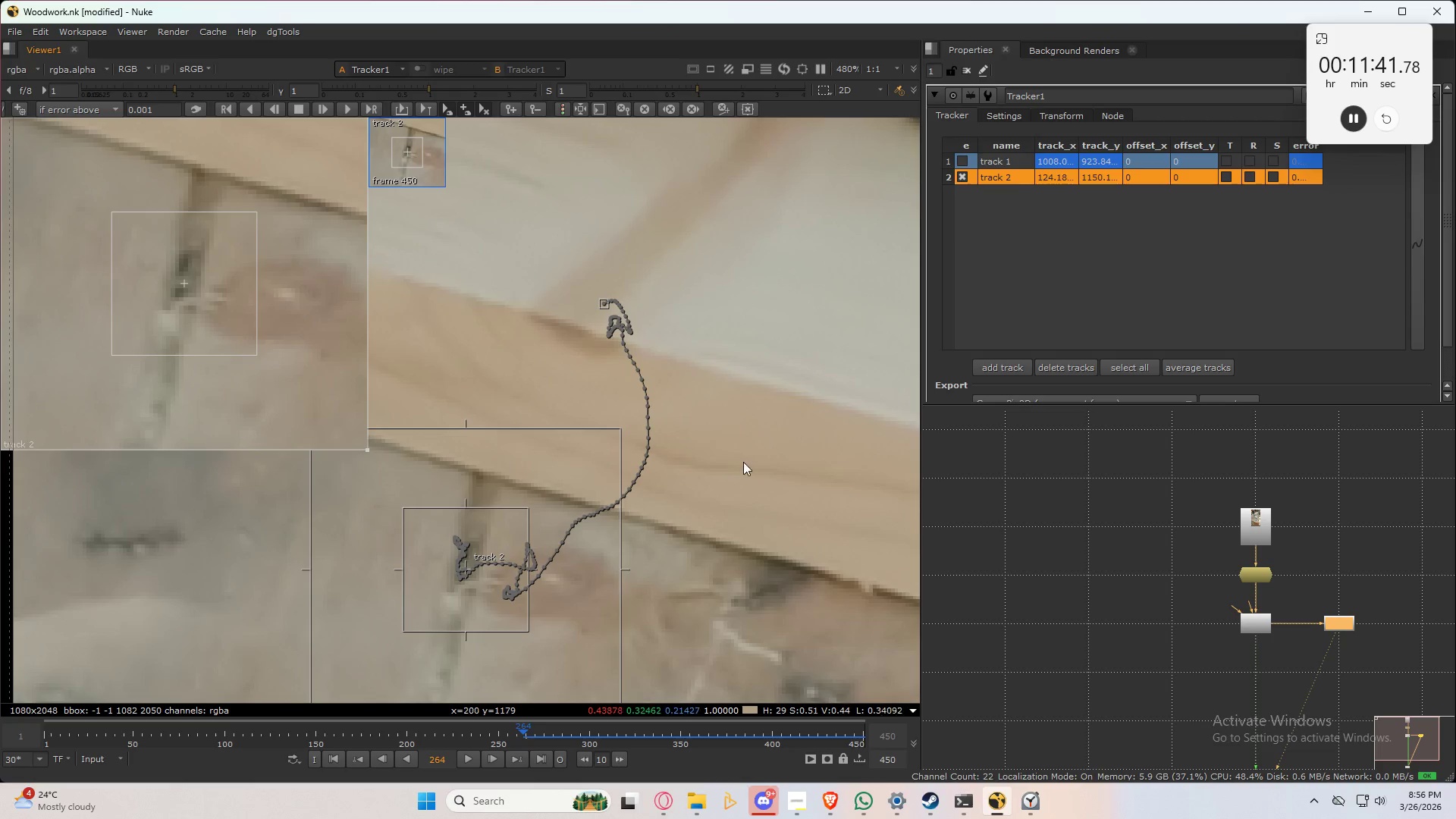 
key(X)
 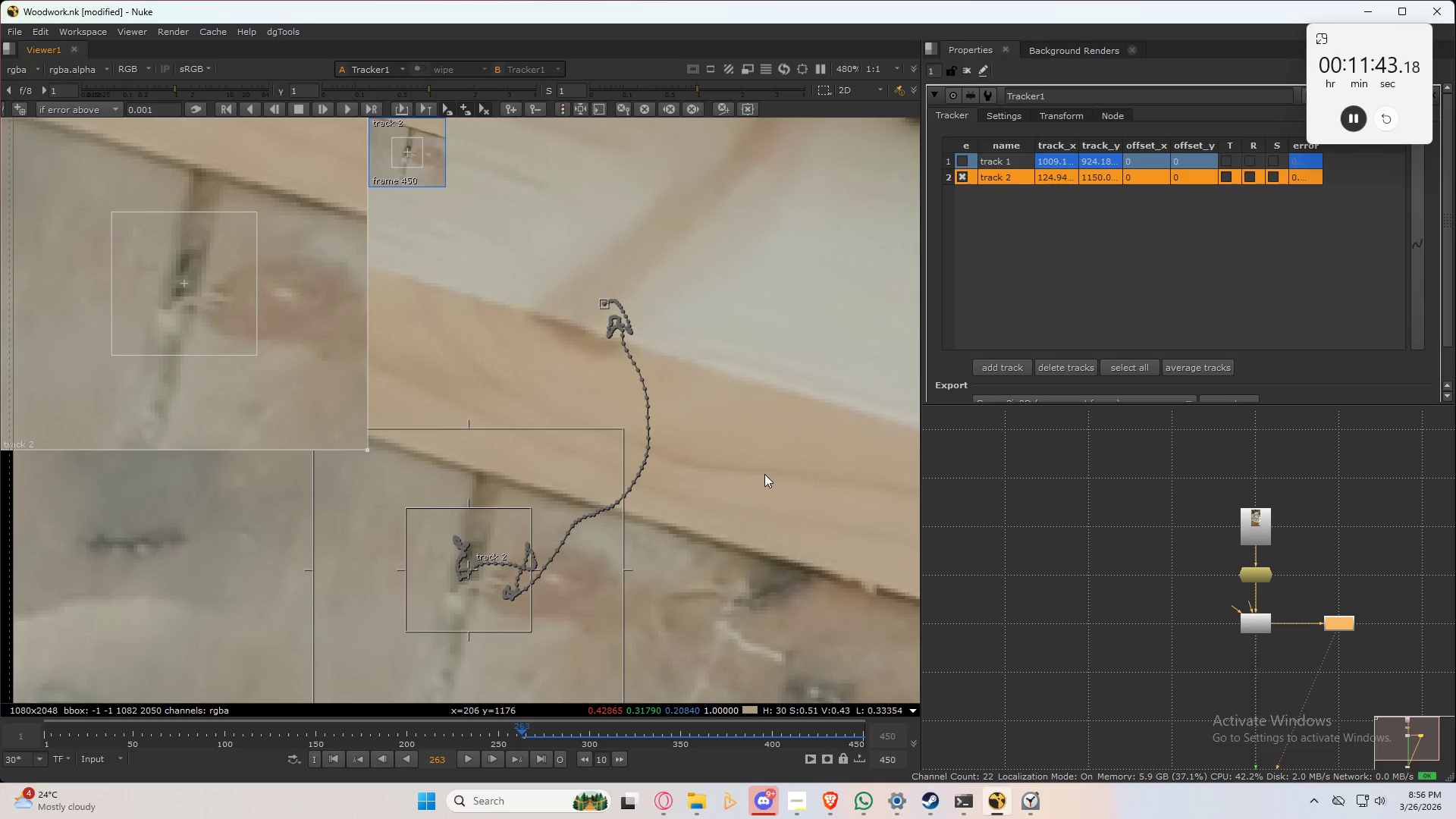 
type(xxxxx)
 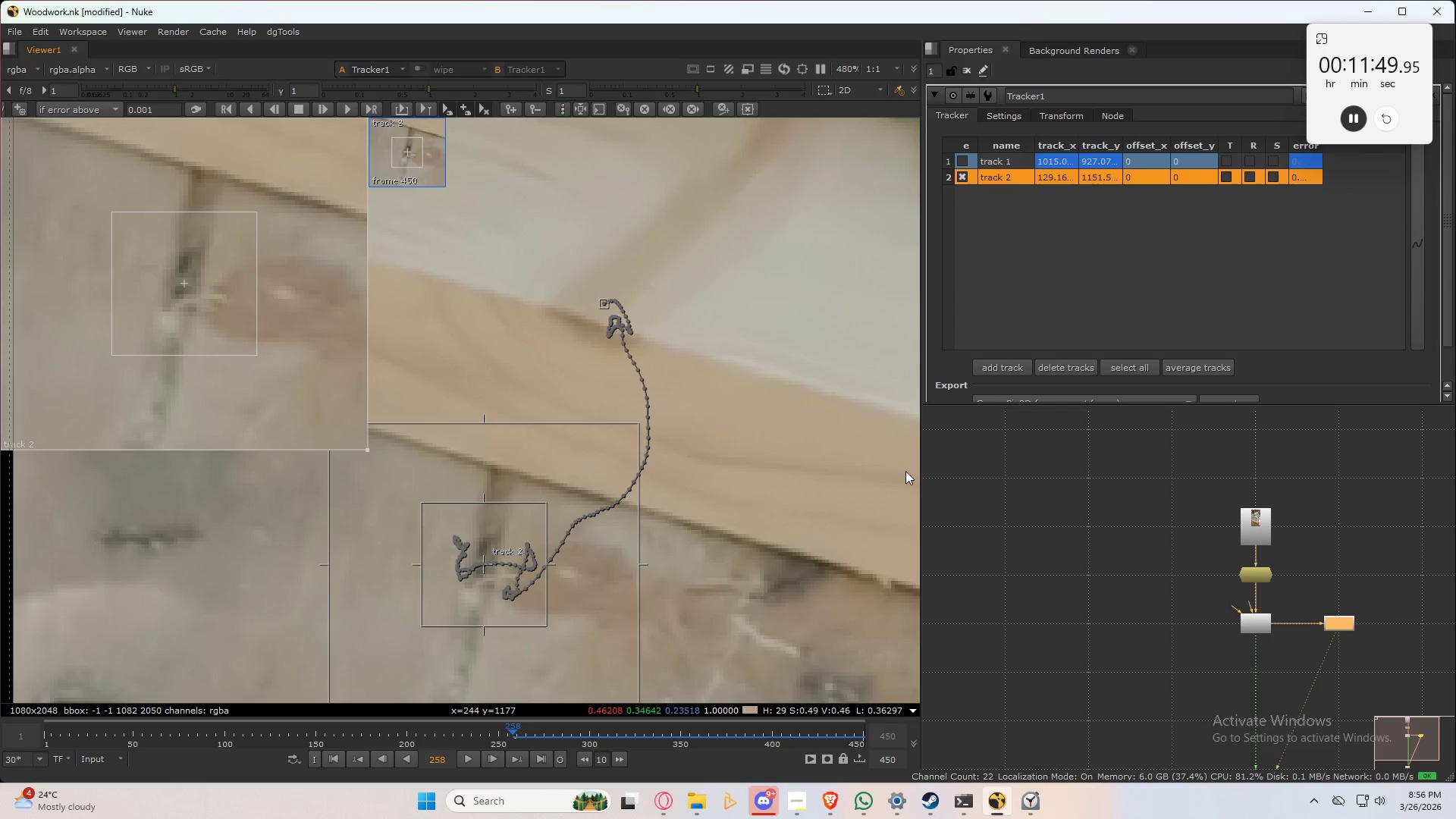 
type(xx)
 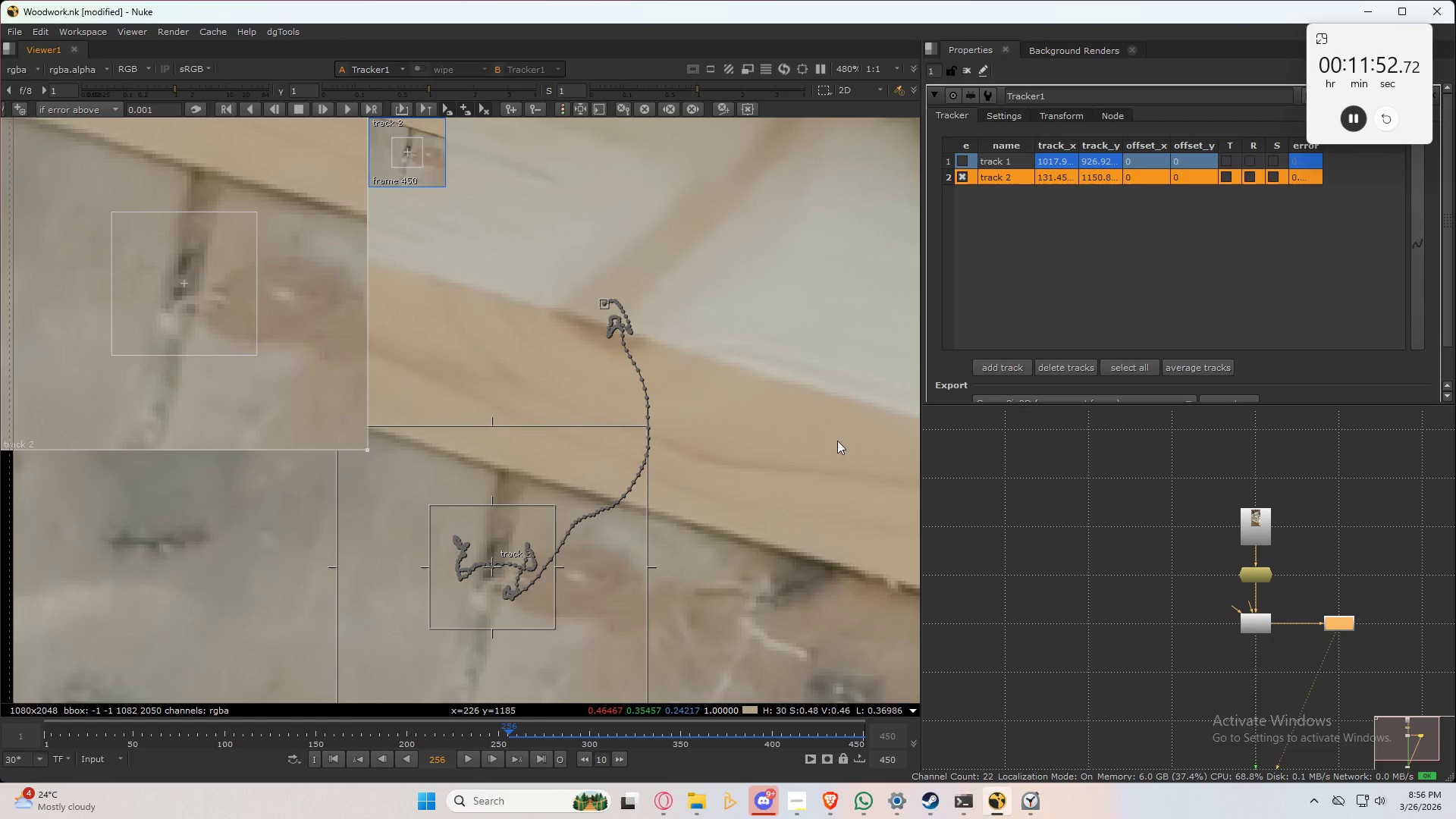 
type(xx)
 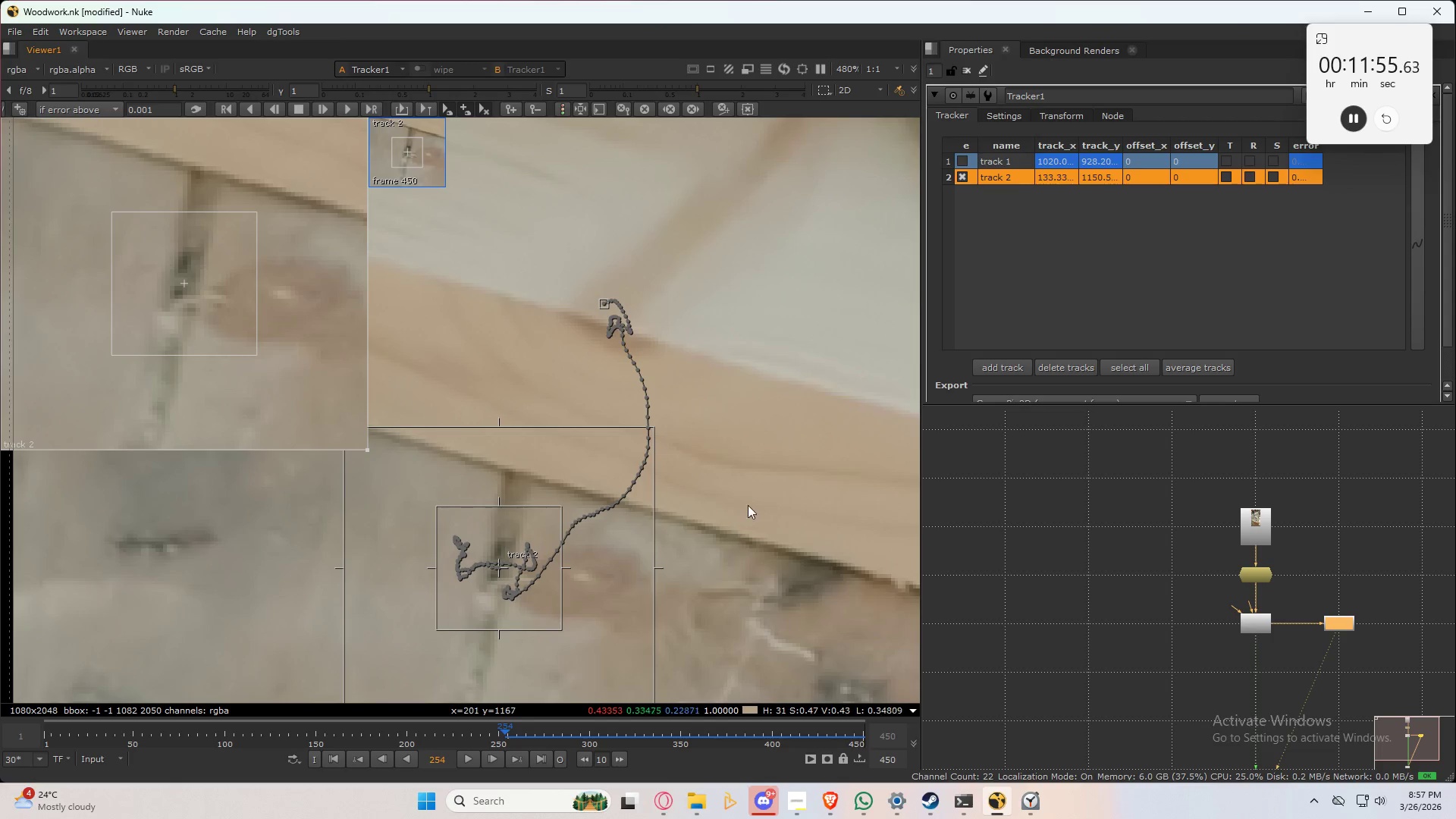 
type(xxxxx)
 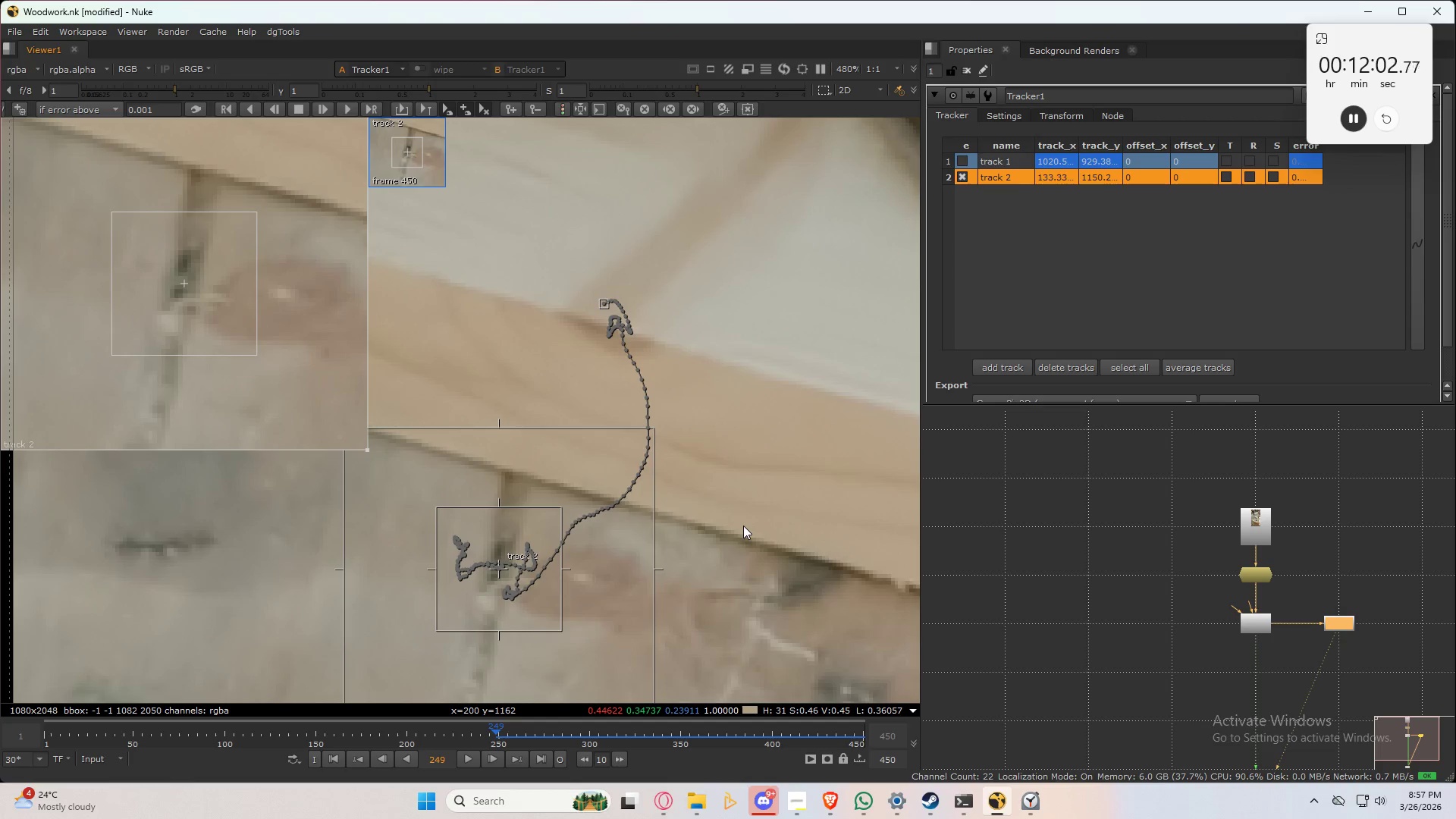 
key(X)
 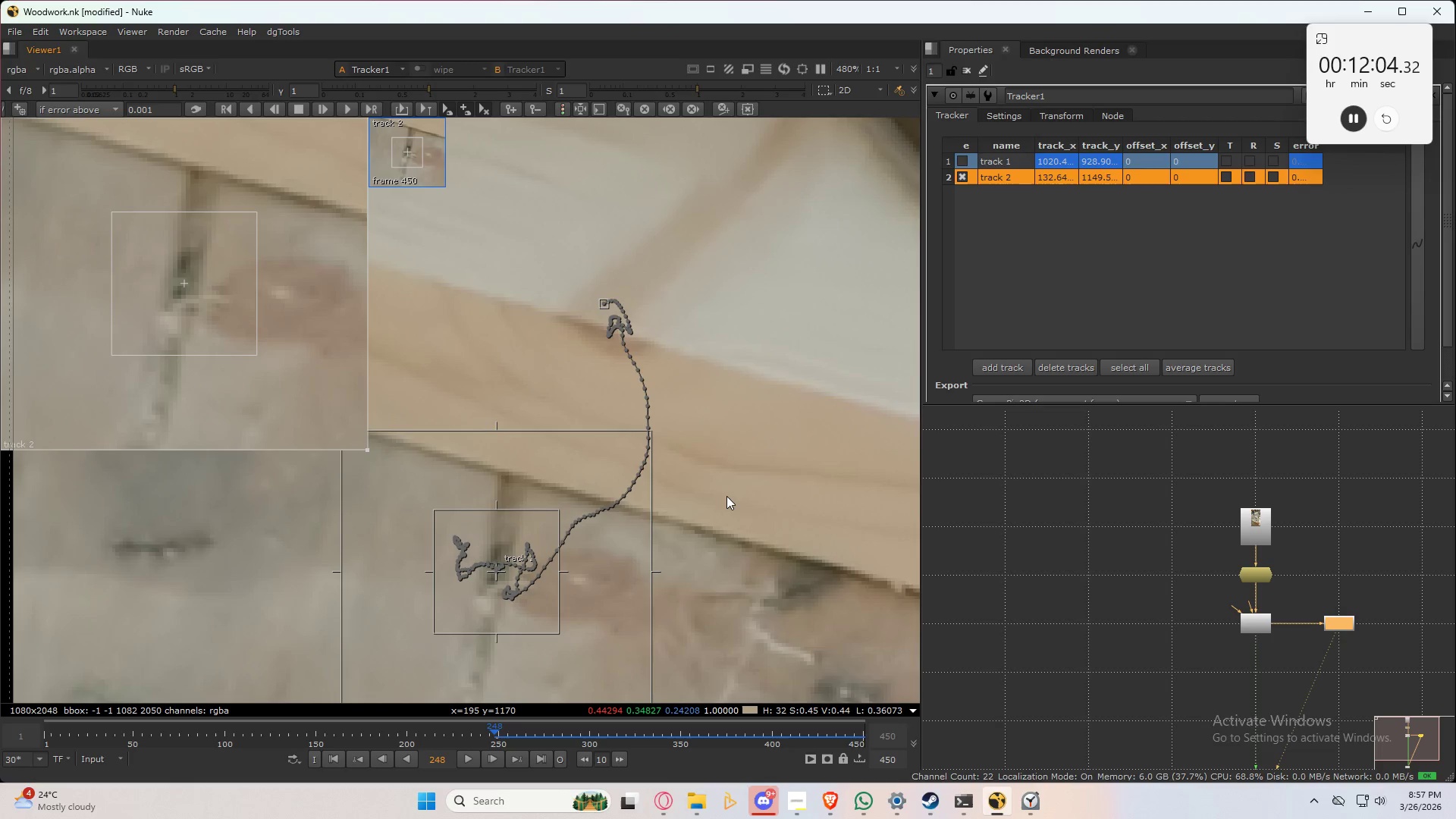 
type(xx)
 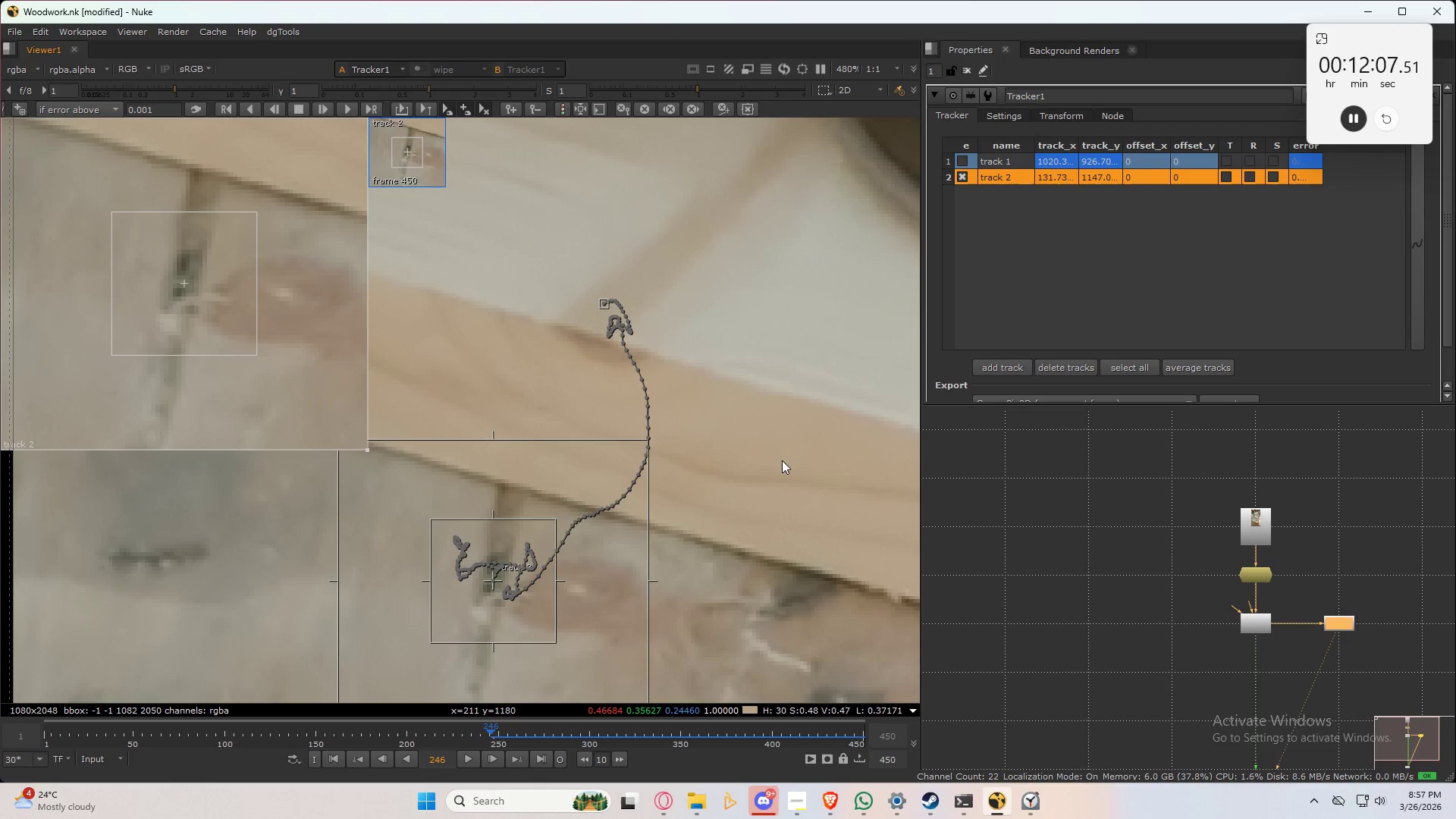 
type(xxxx)
 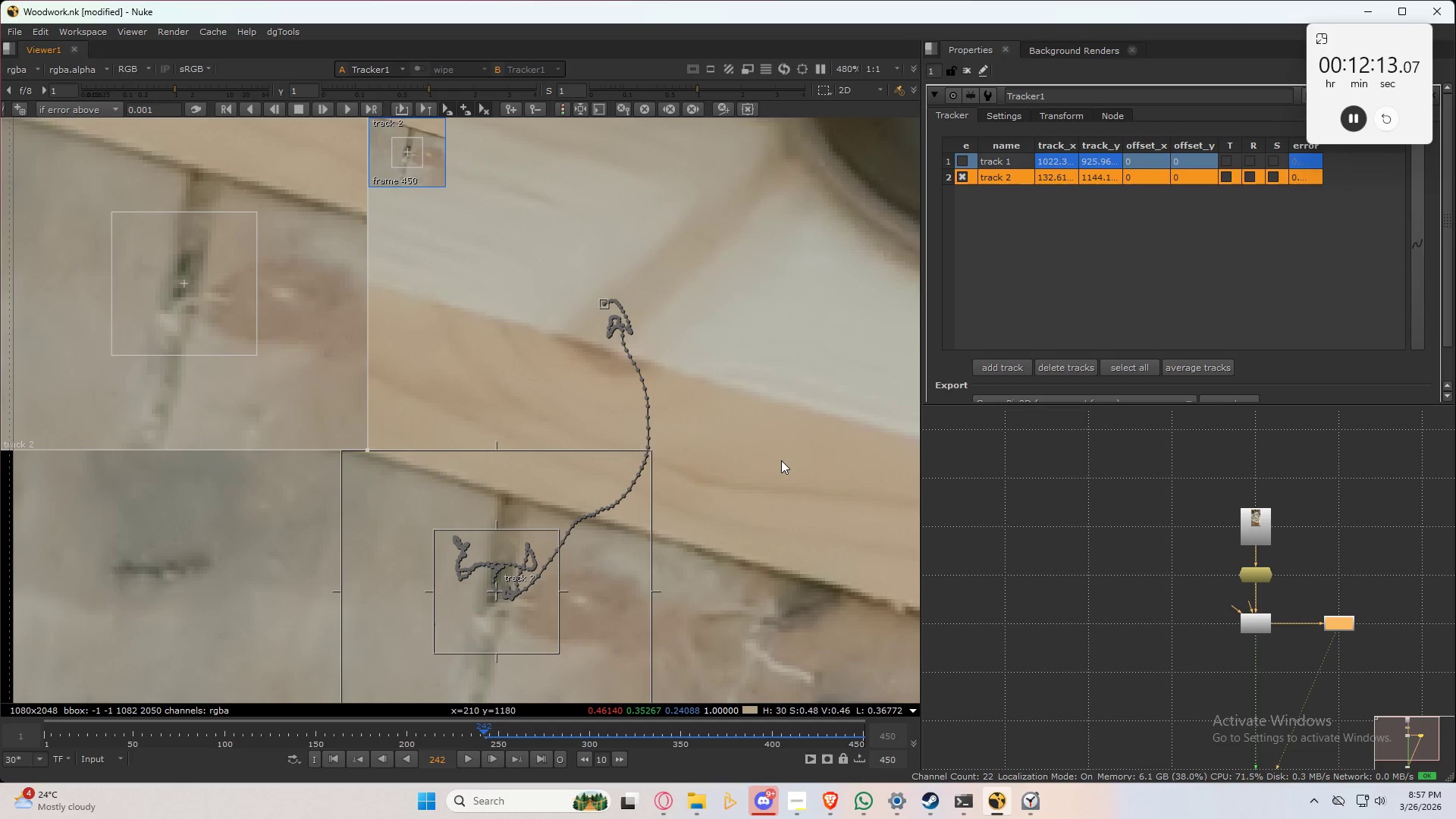 
key(Control+S)
 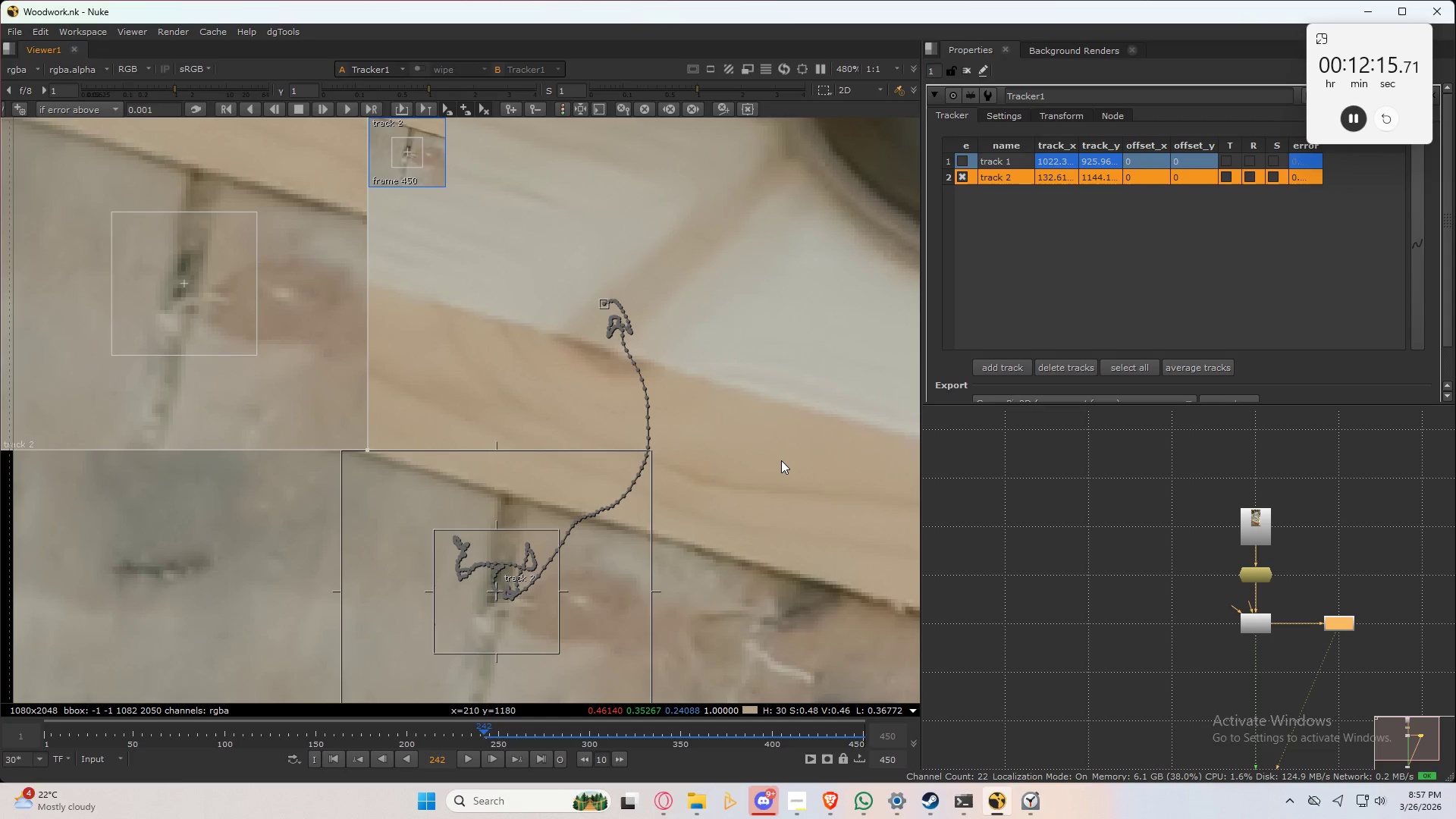 
type(xxx)
 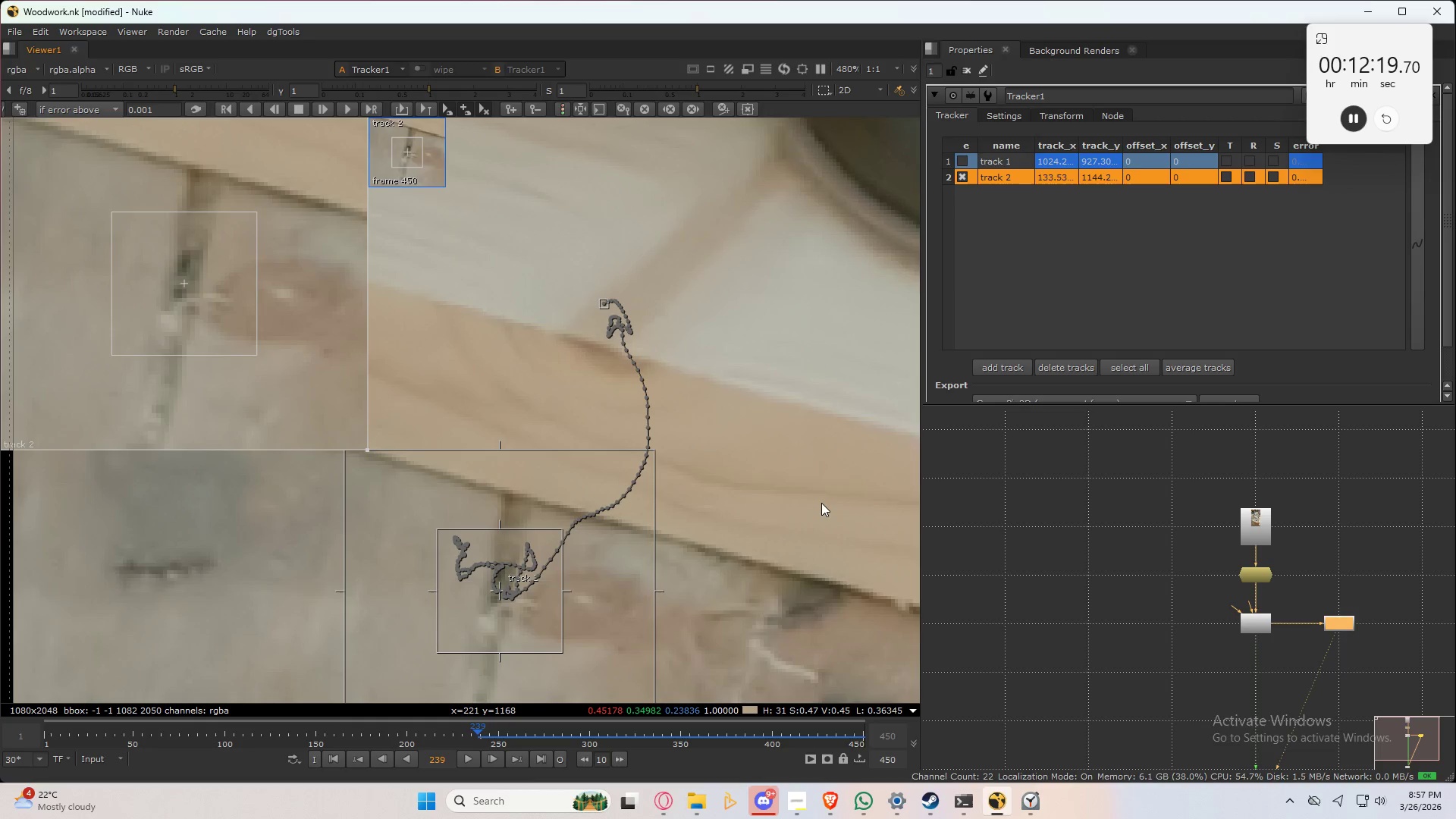 
type(xxxxxxxxxxxxxxx)
key(Tab)
 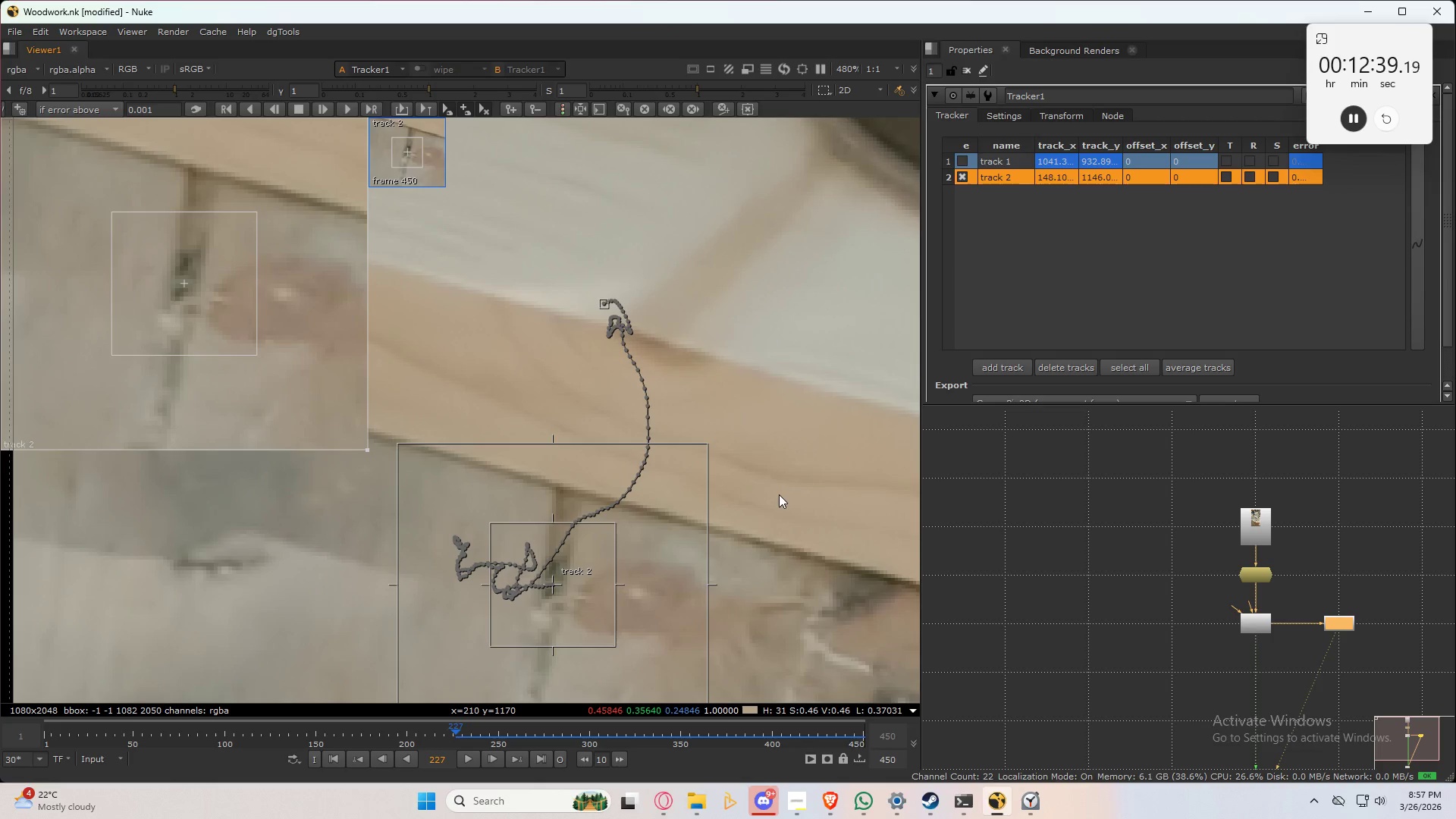 
type(xxx)
 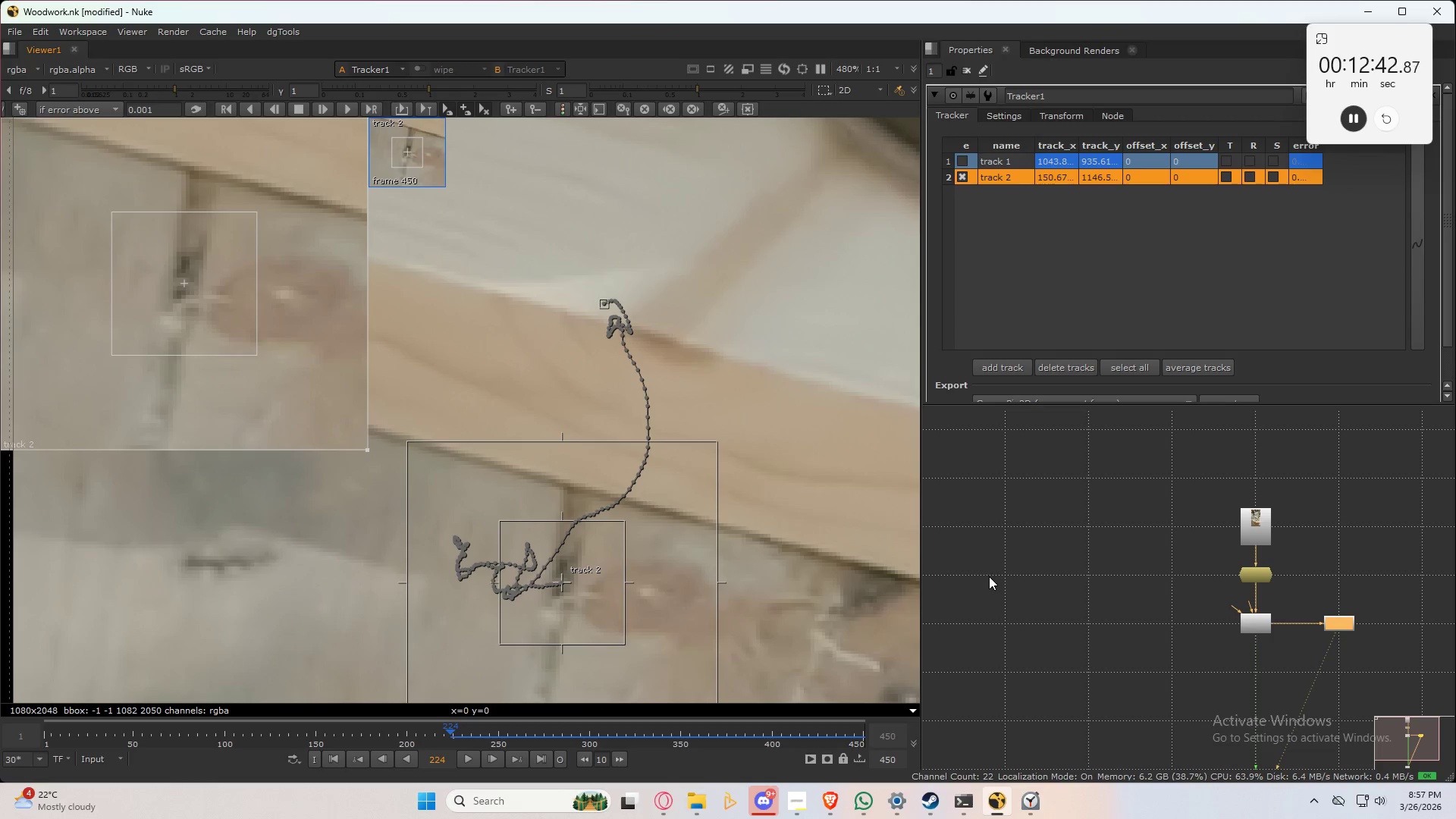 
left_click([989, 576])
 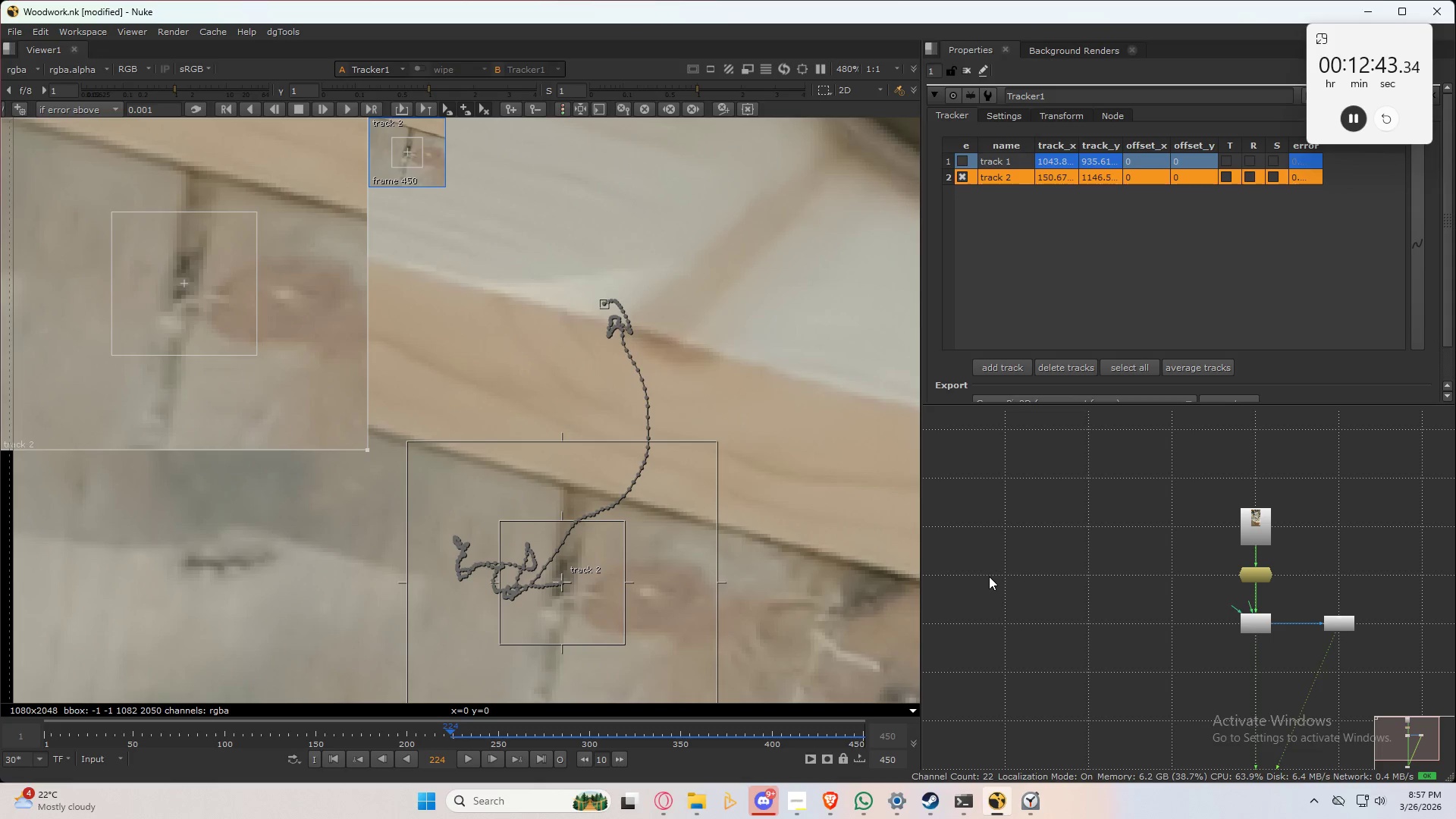 
key(X)
 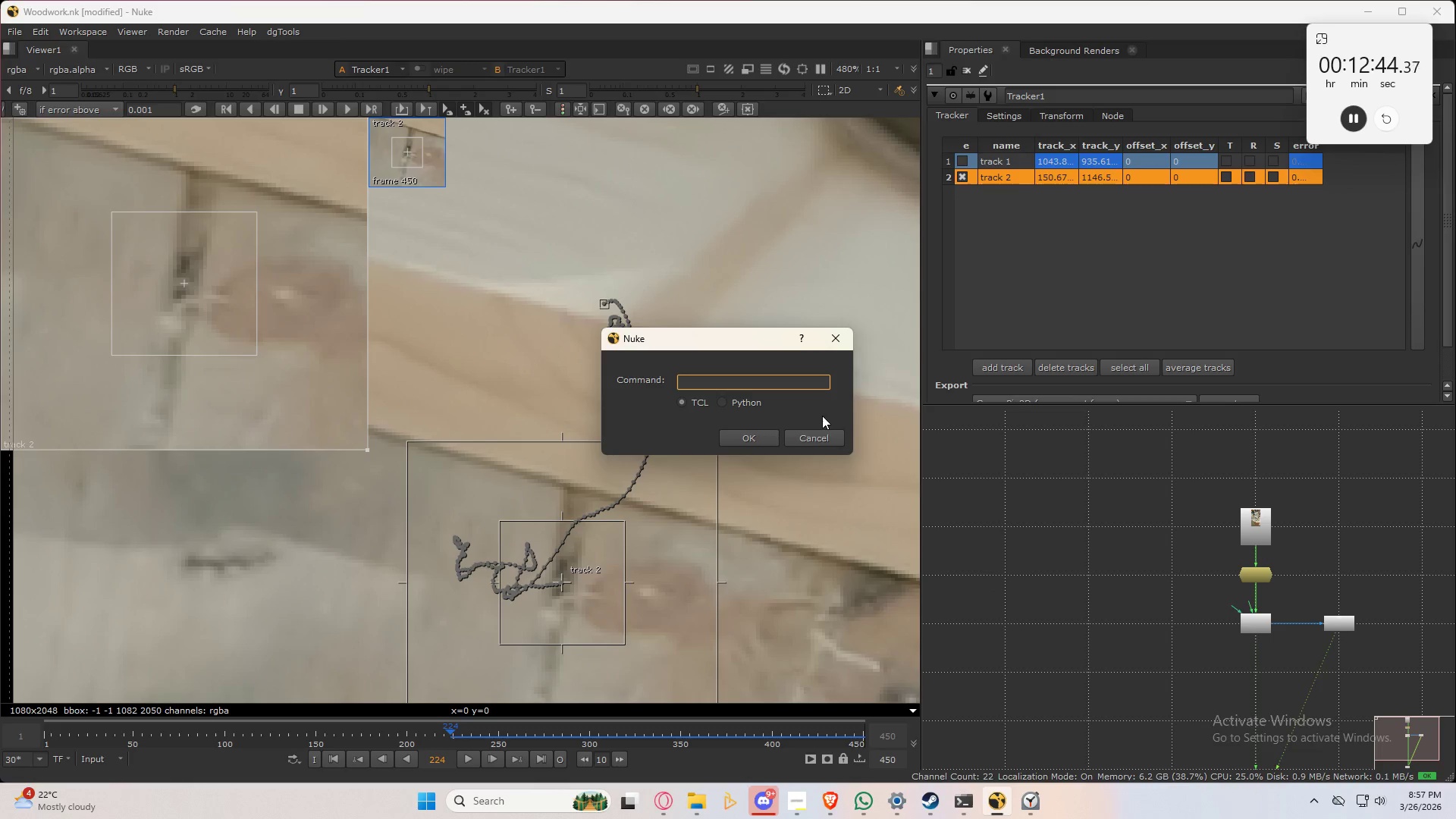 
left_click([819, 439])
 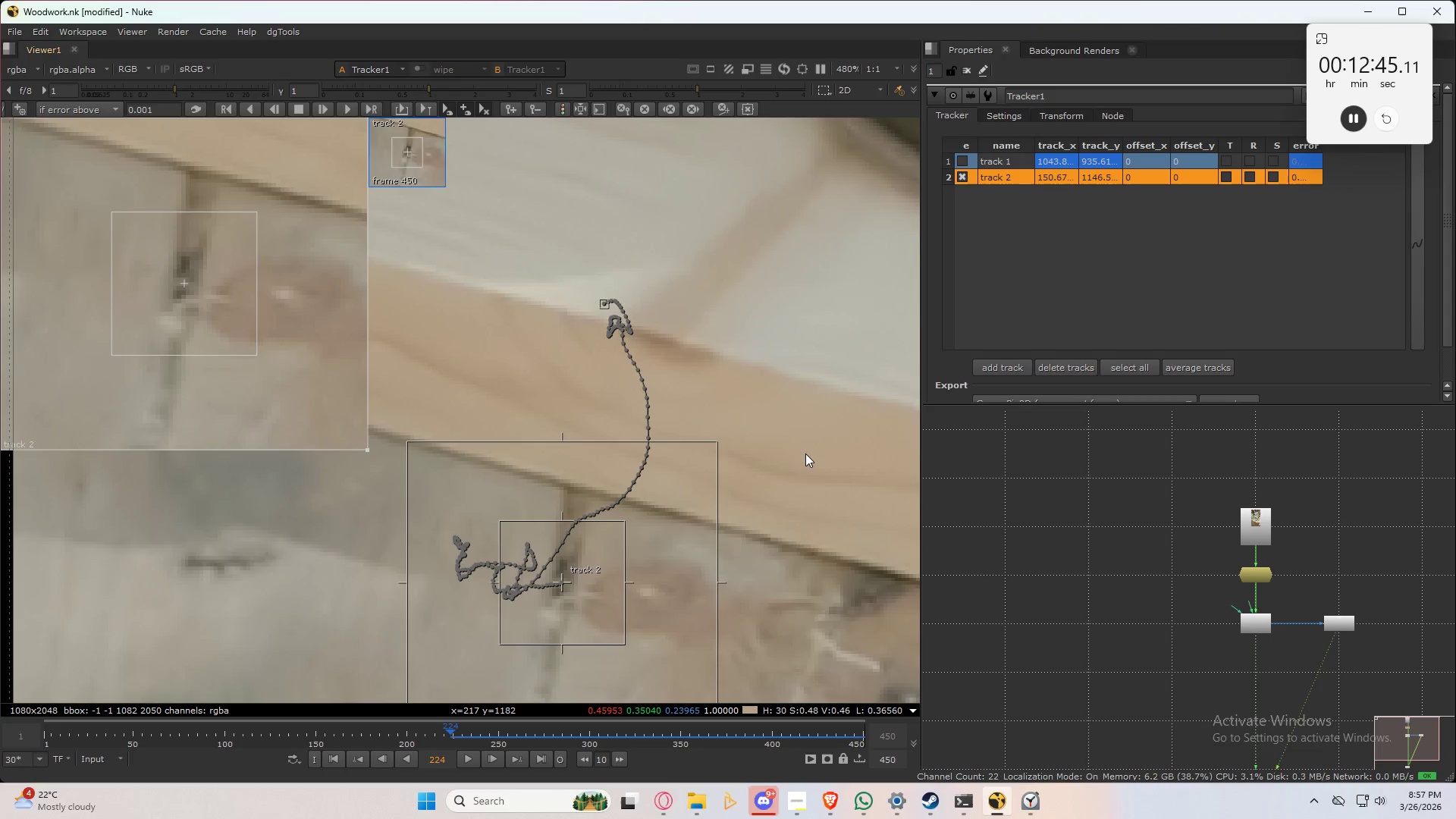 
key(X)
 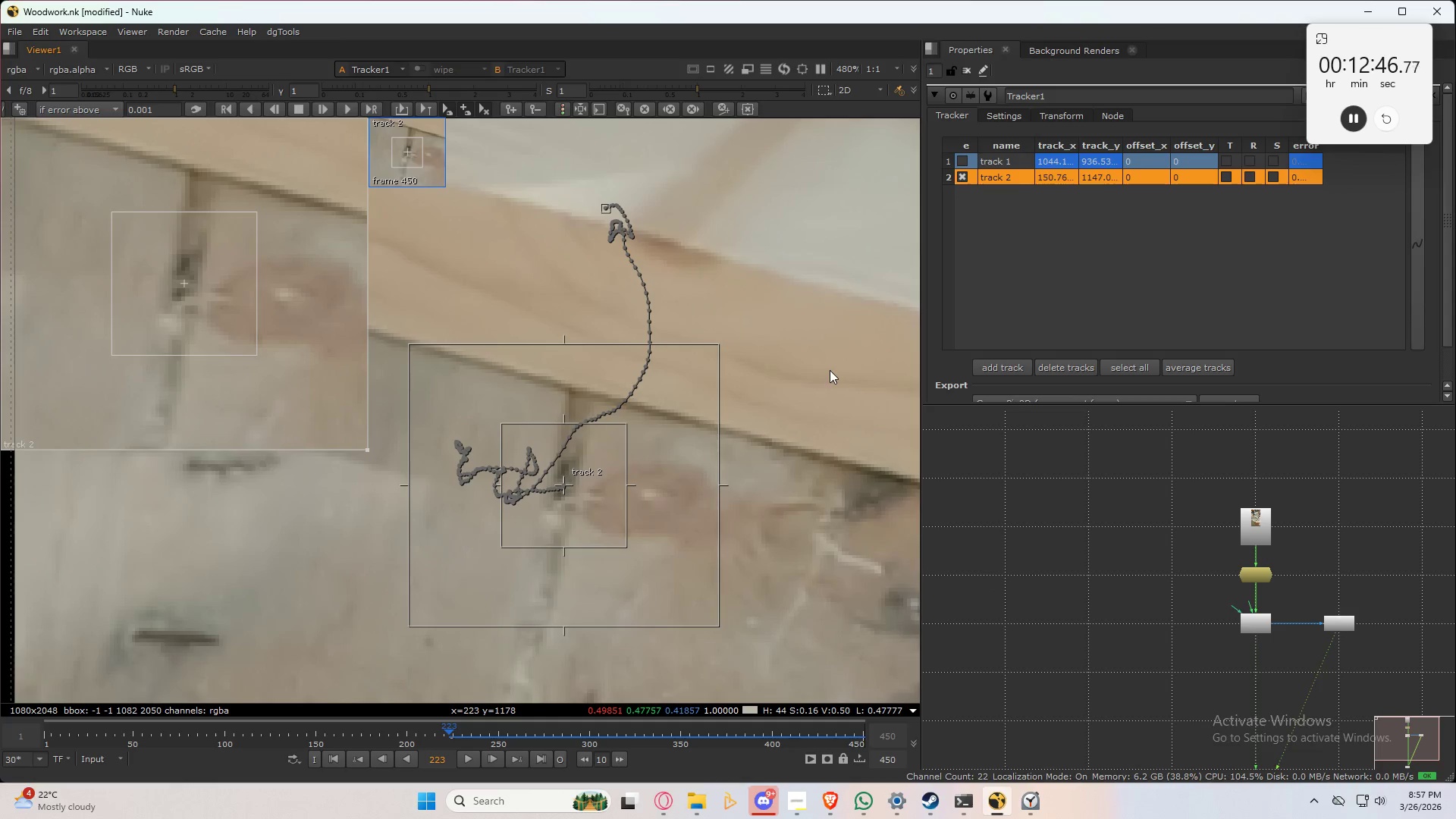 
type(xxxxxxxx)
 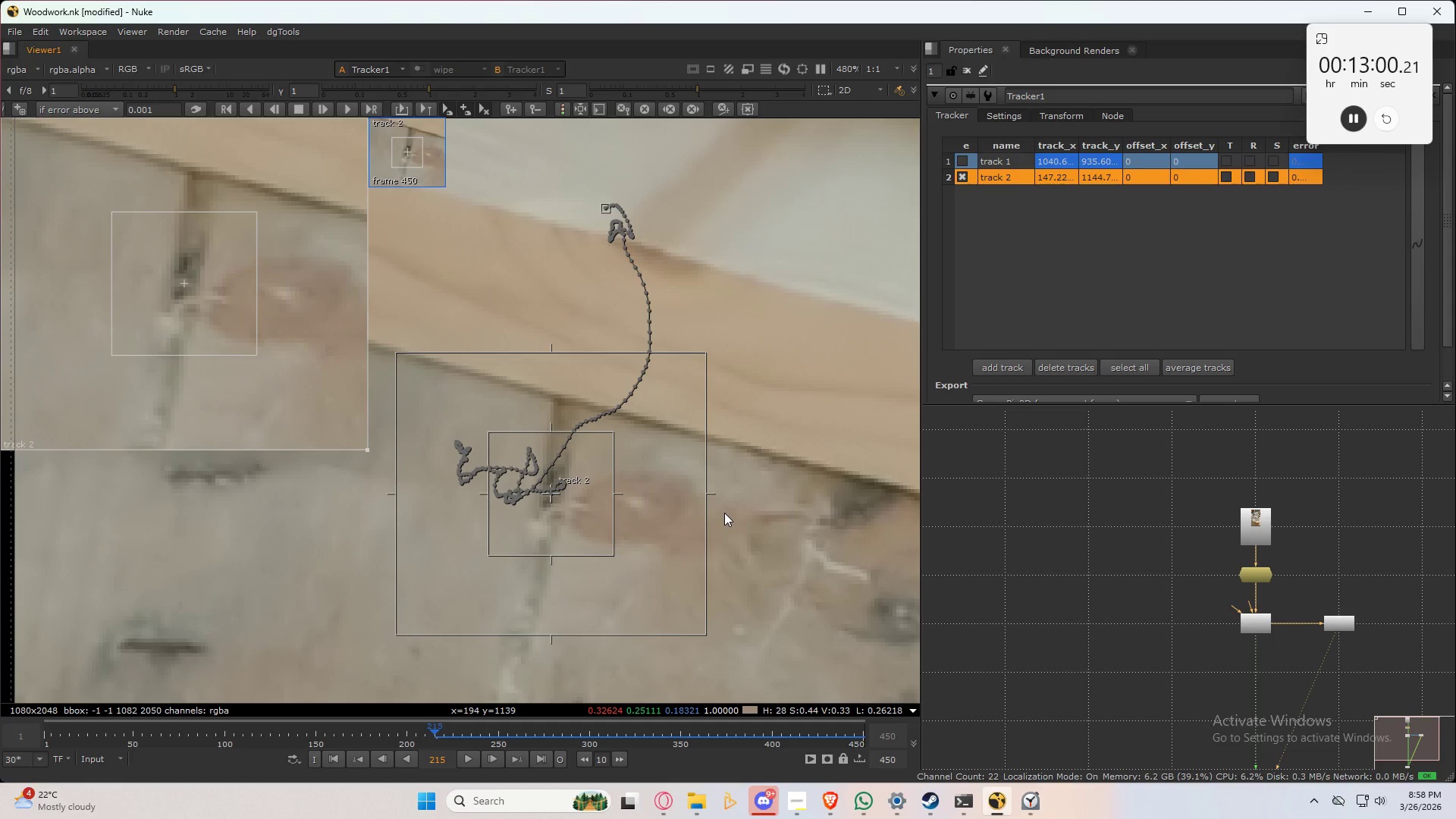 
type(xxx)
 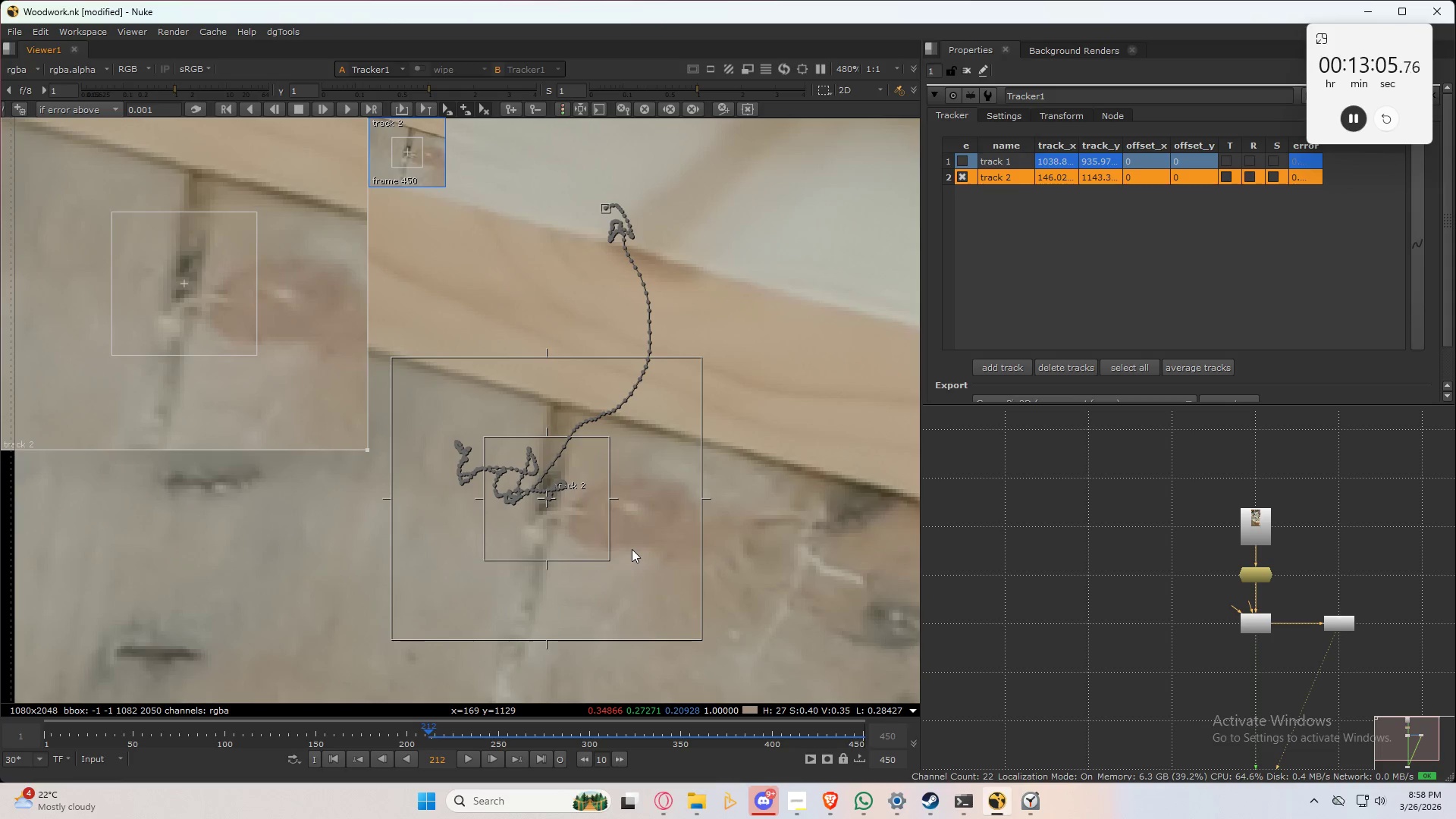 
key(X)
 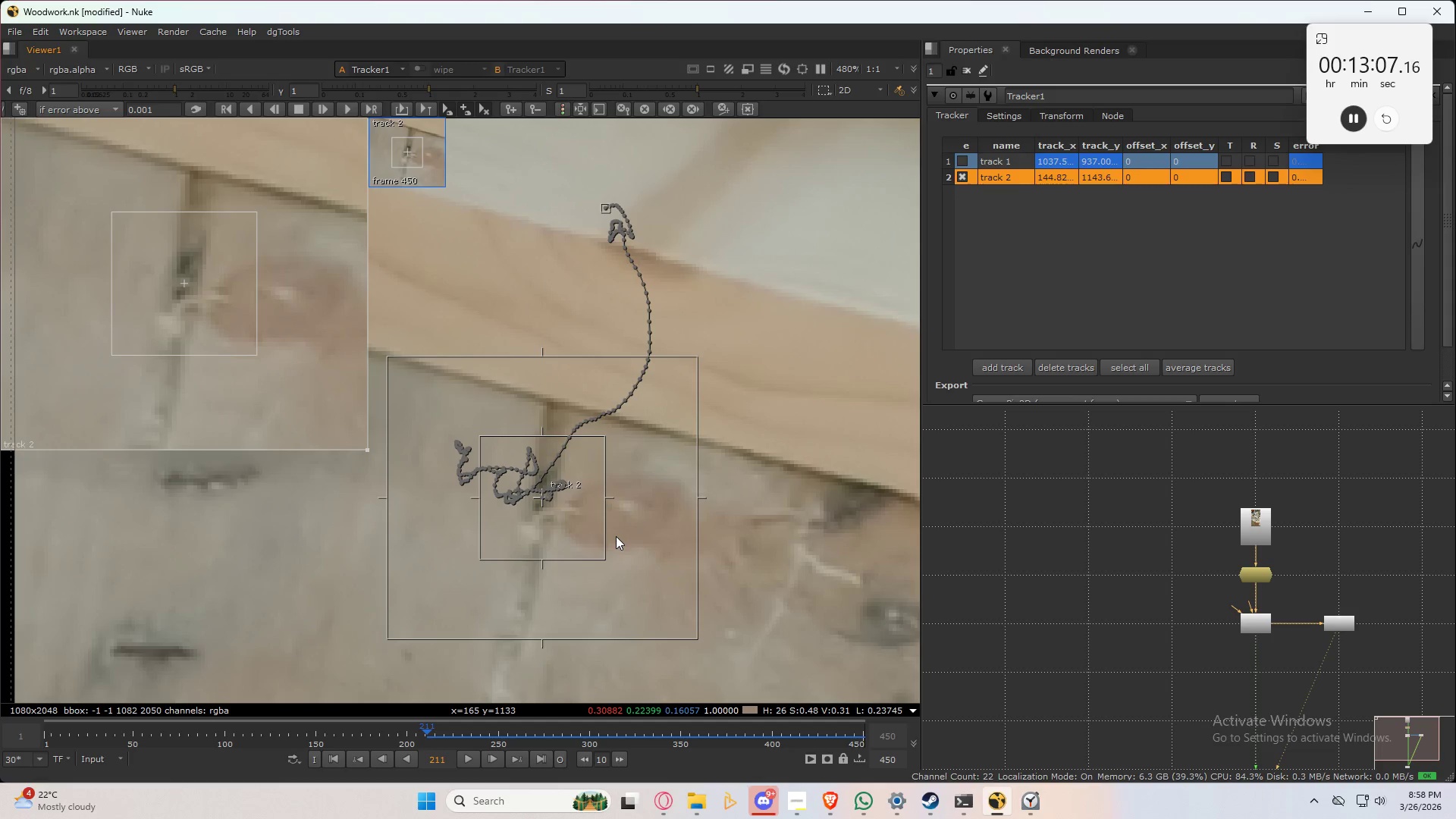 
type(xxxx)
 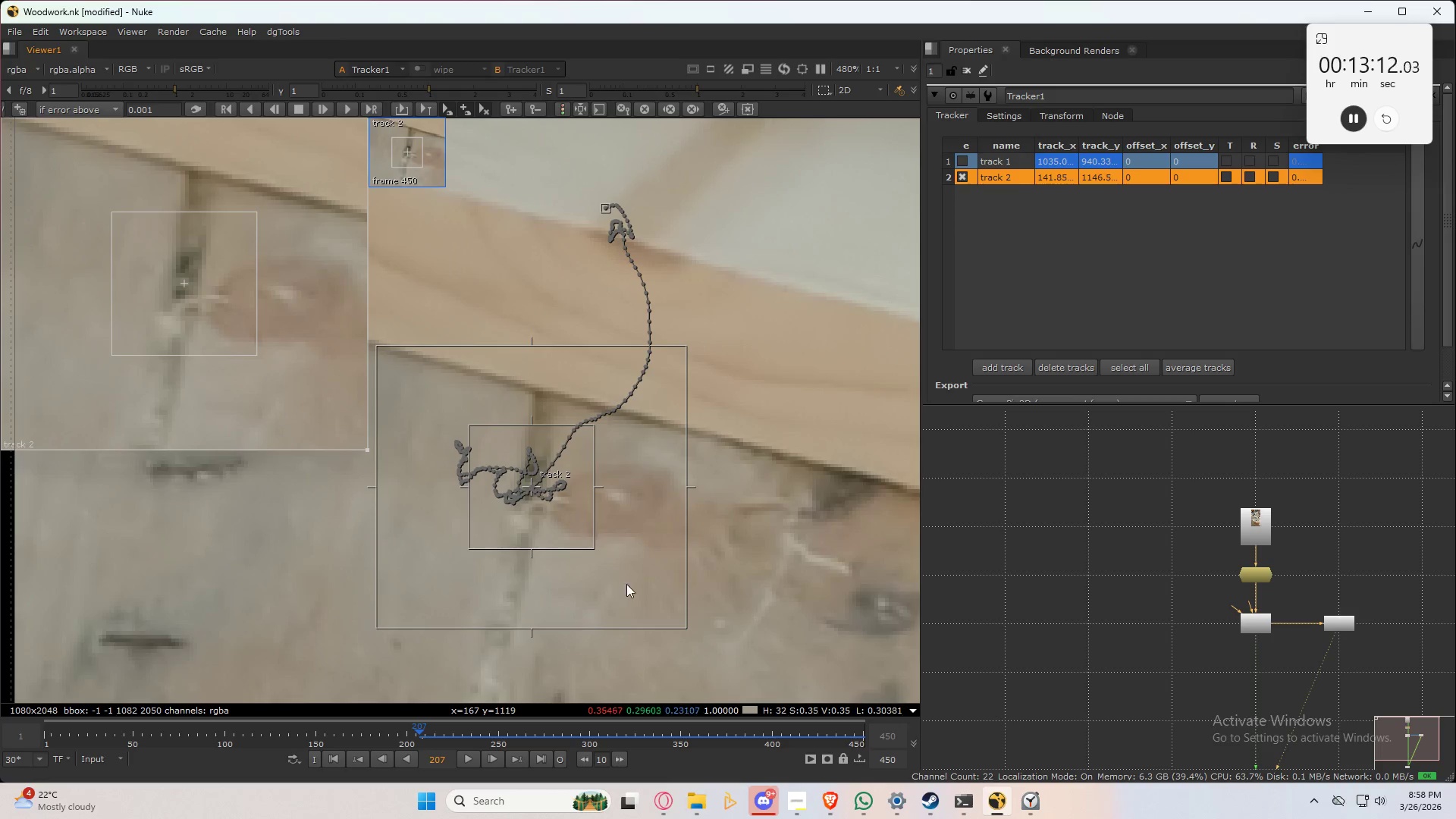 
type(xxx)
 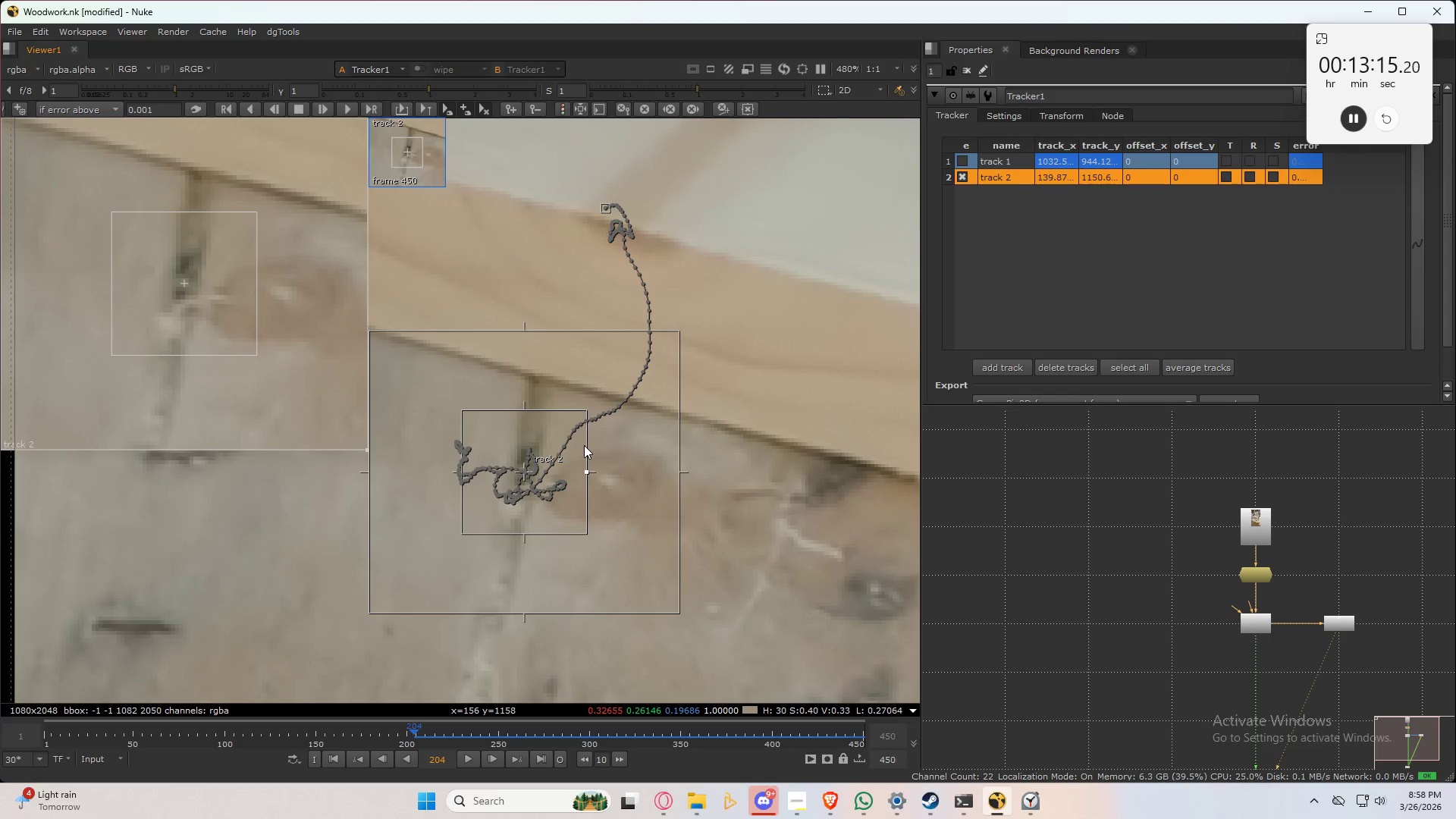 
type(xxxxxx)
 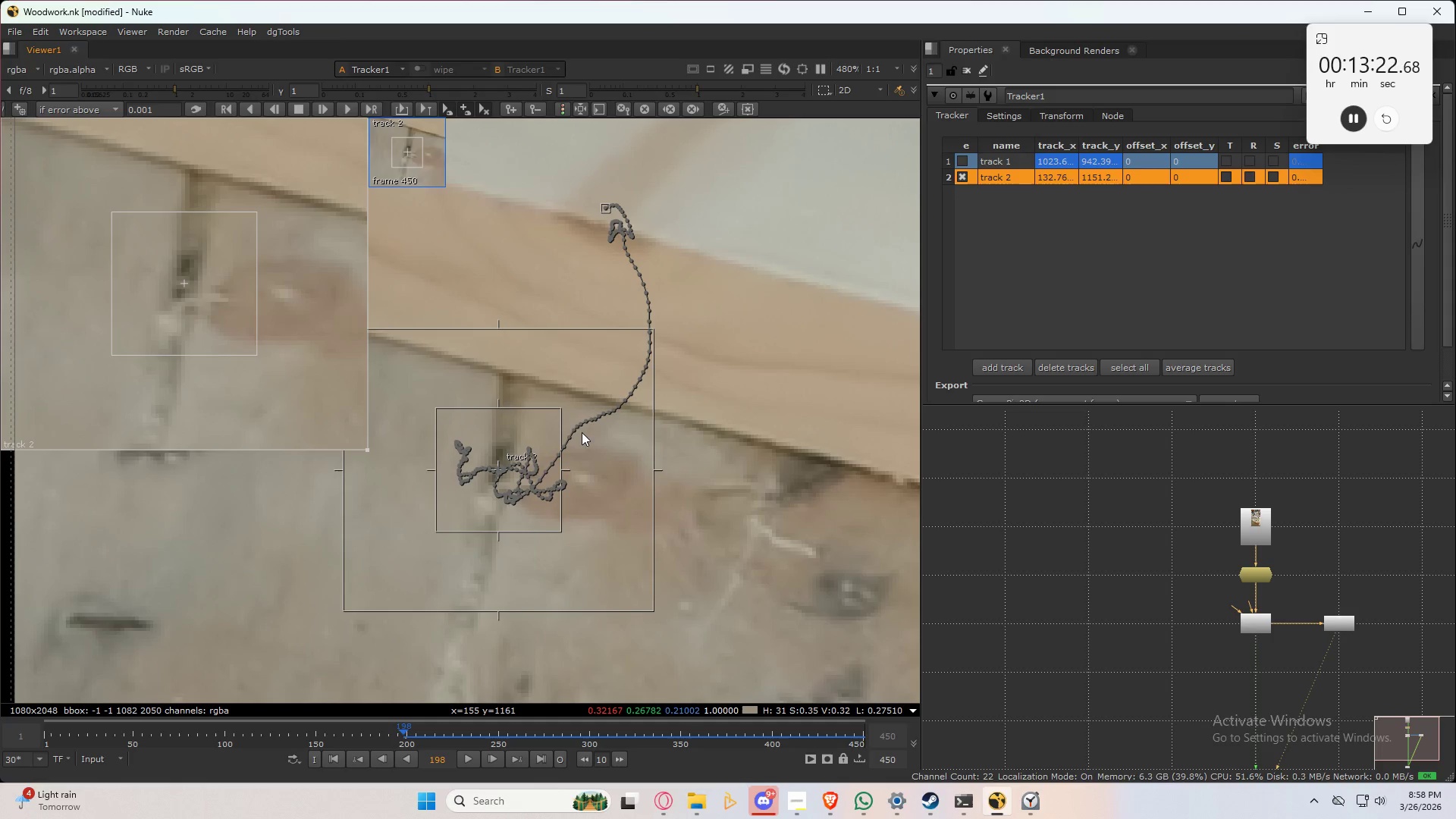 
type(xxxxx)
 